 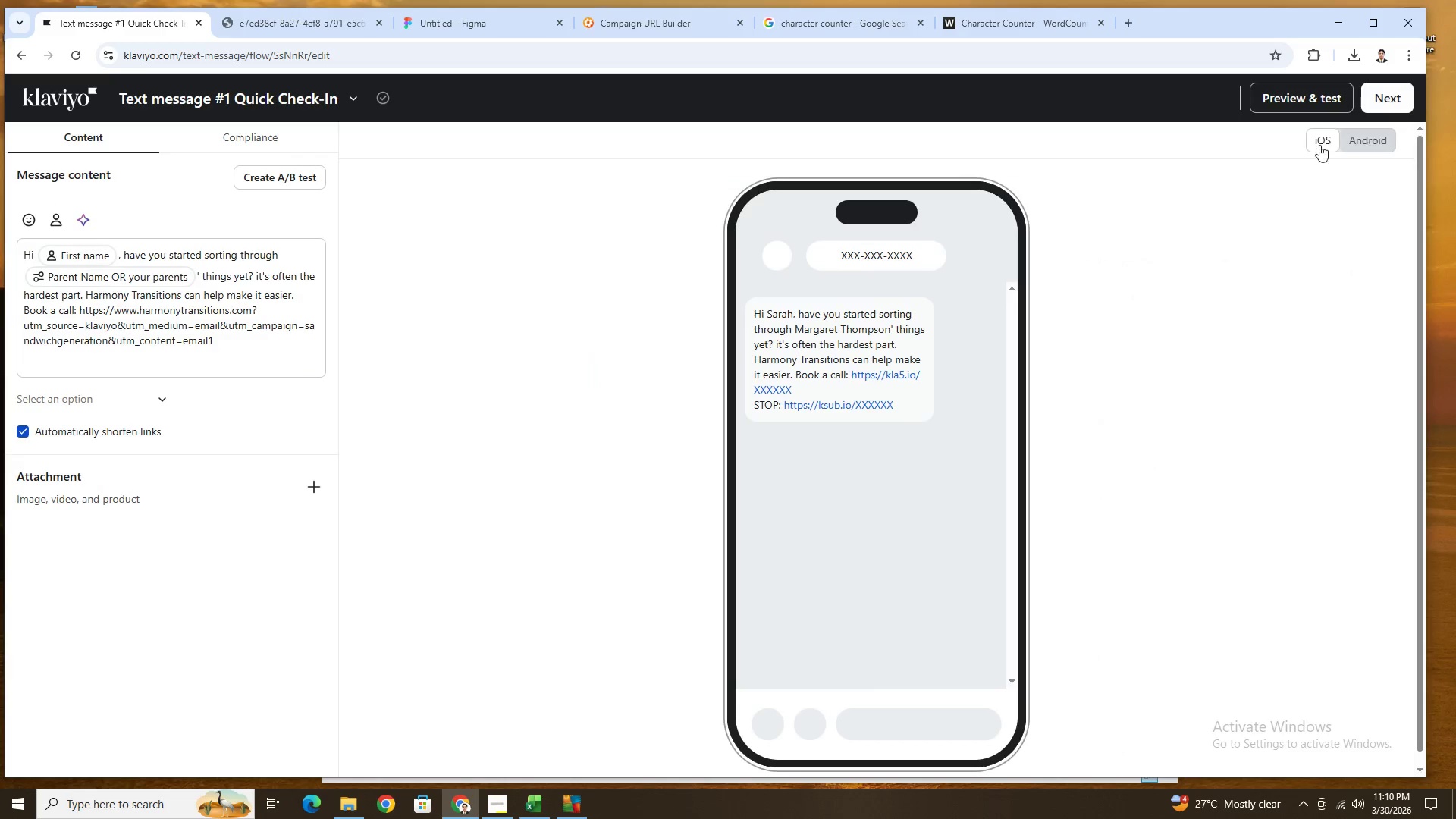 
left_click([165, 404])
 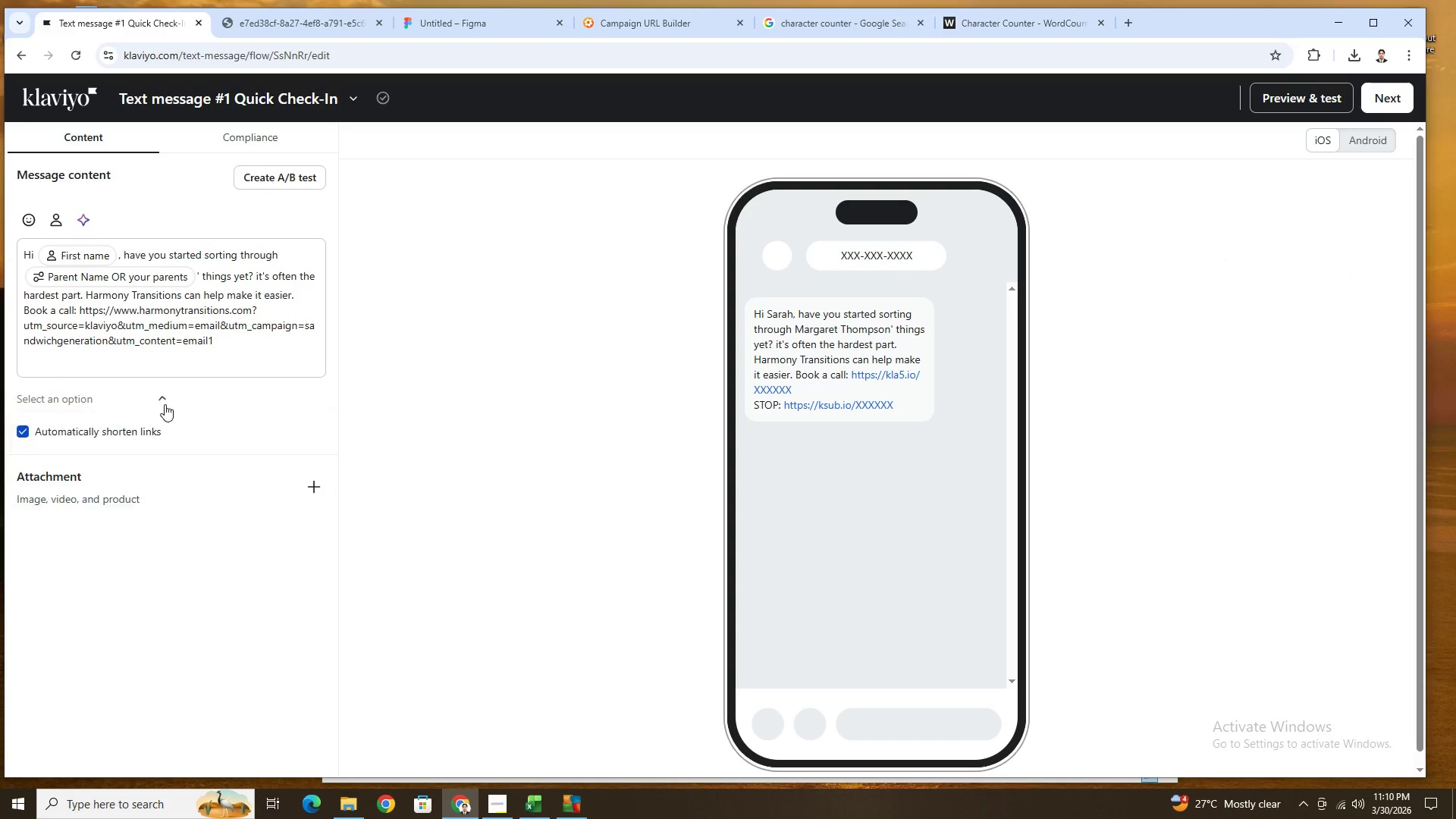 
left_click([165, 404])
 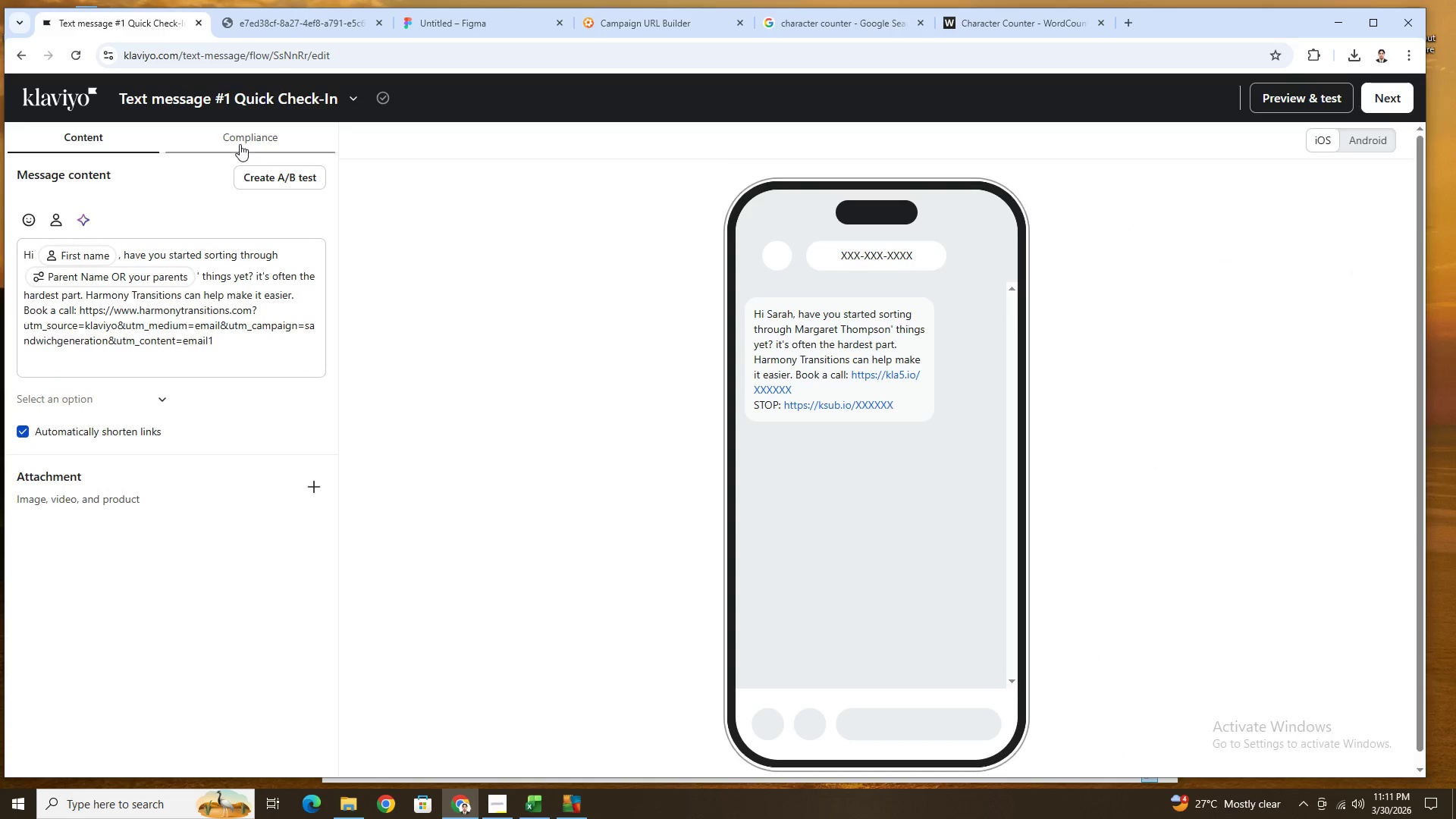 
left_click([245, 136])
 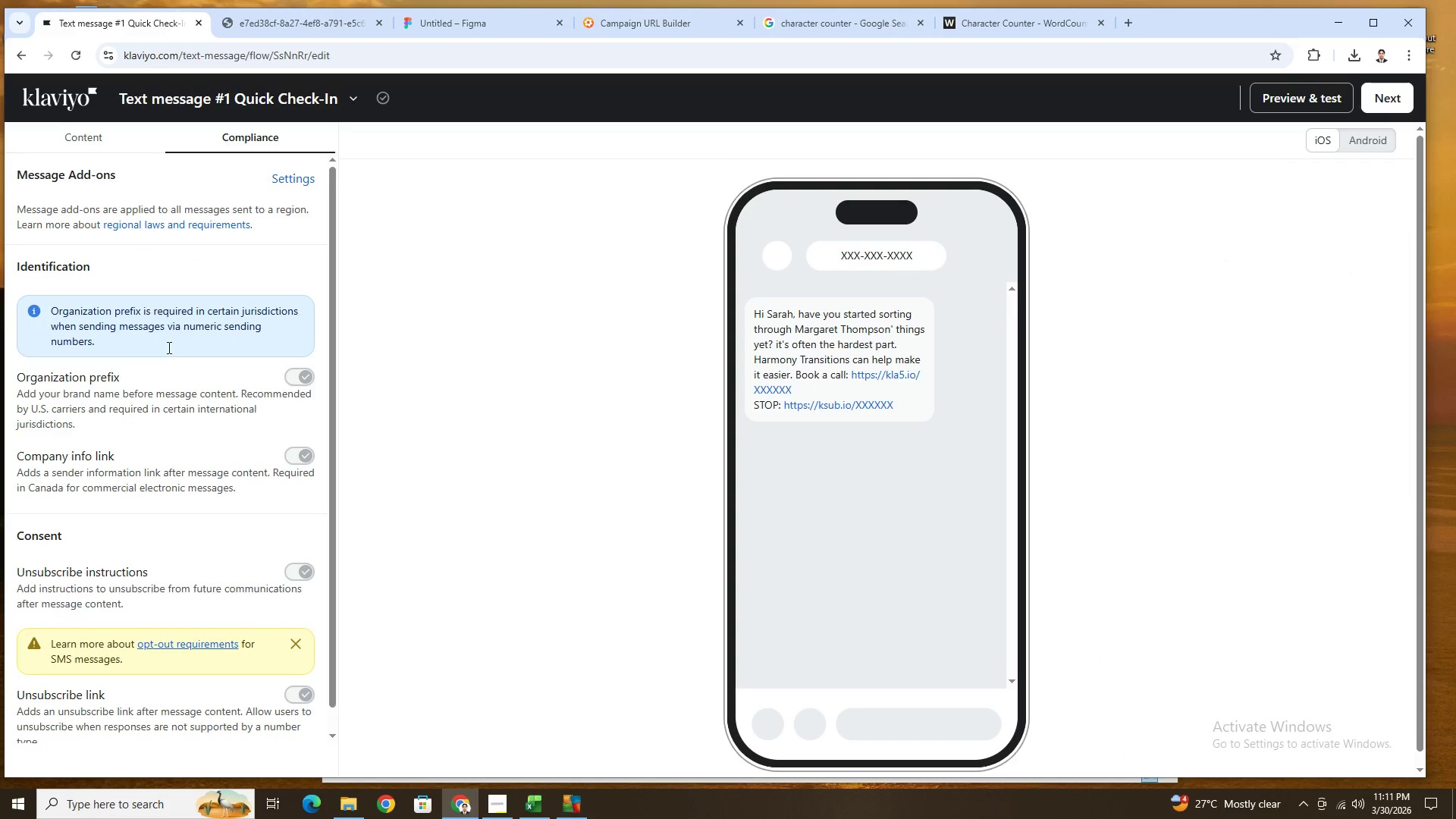 
scroll: coordinate [197, 470], scroll_direction: none, amount: 0.0
 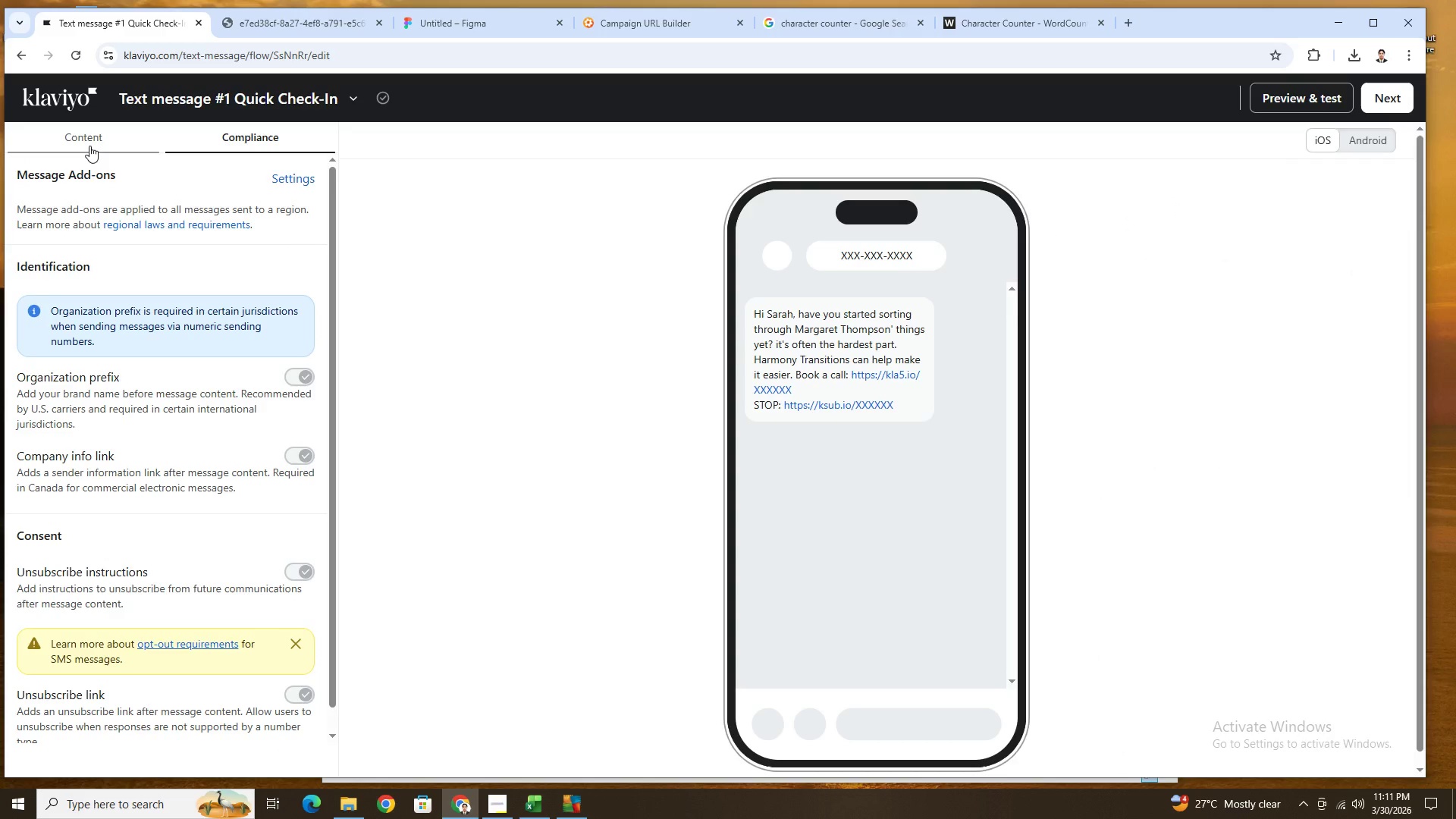 
left_click([89, 146])
 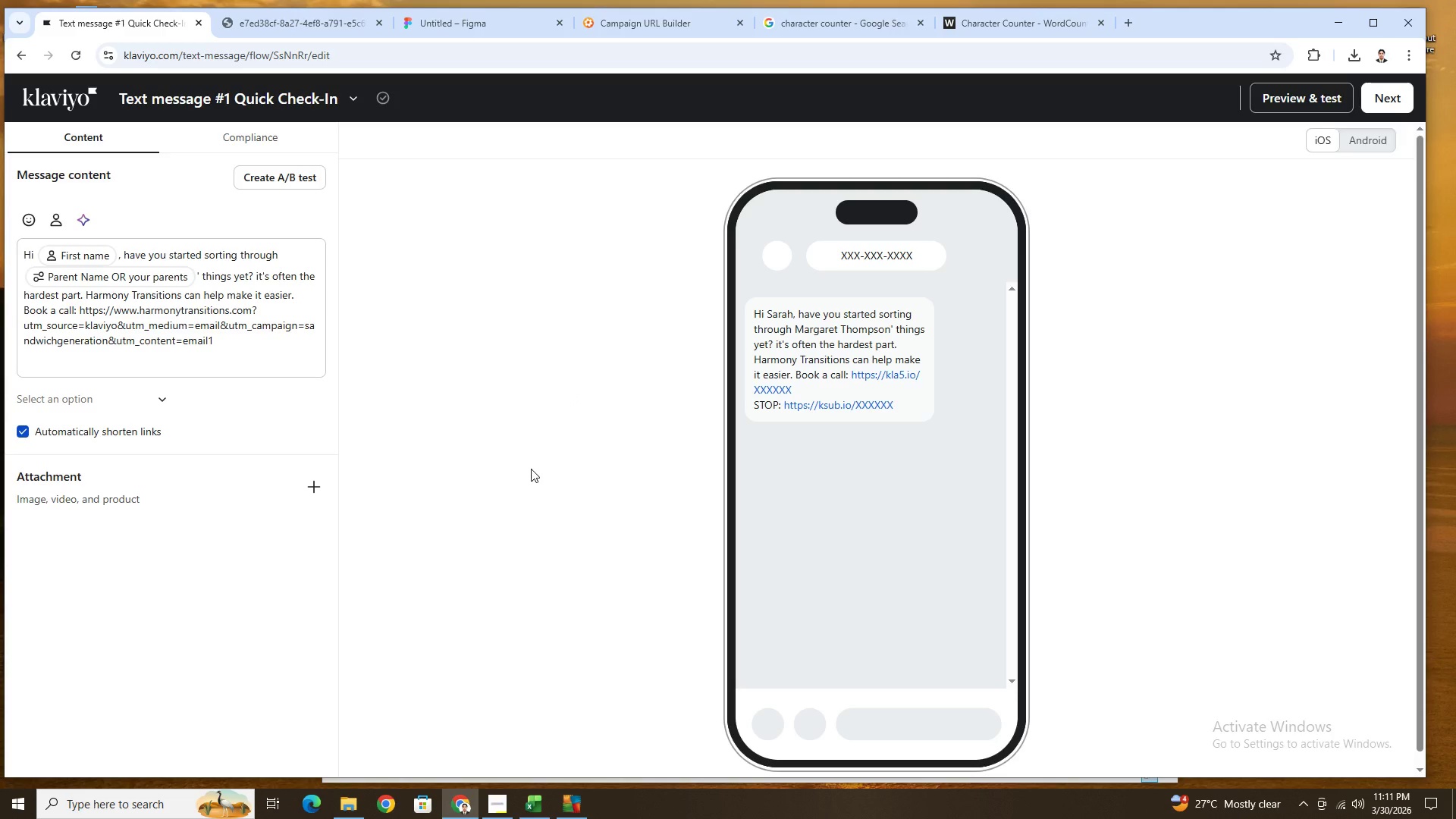 
wait(13.09)
 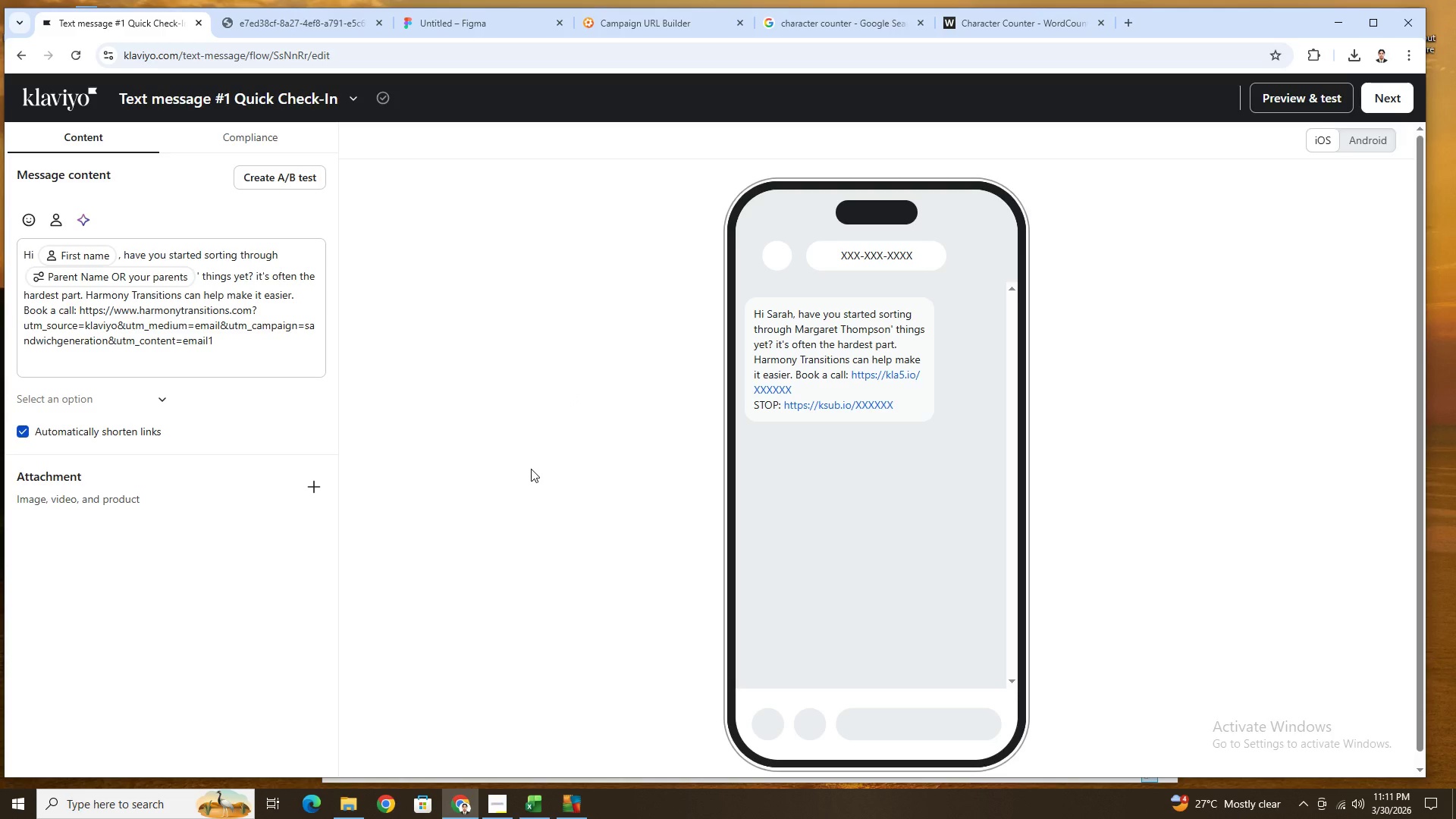 
left_click([201, 277])
 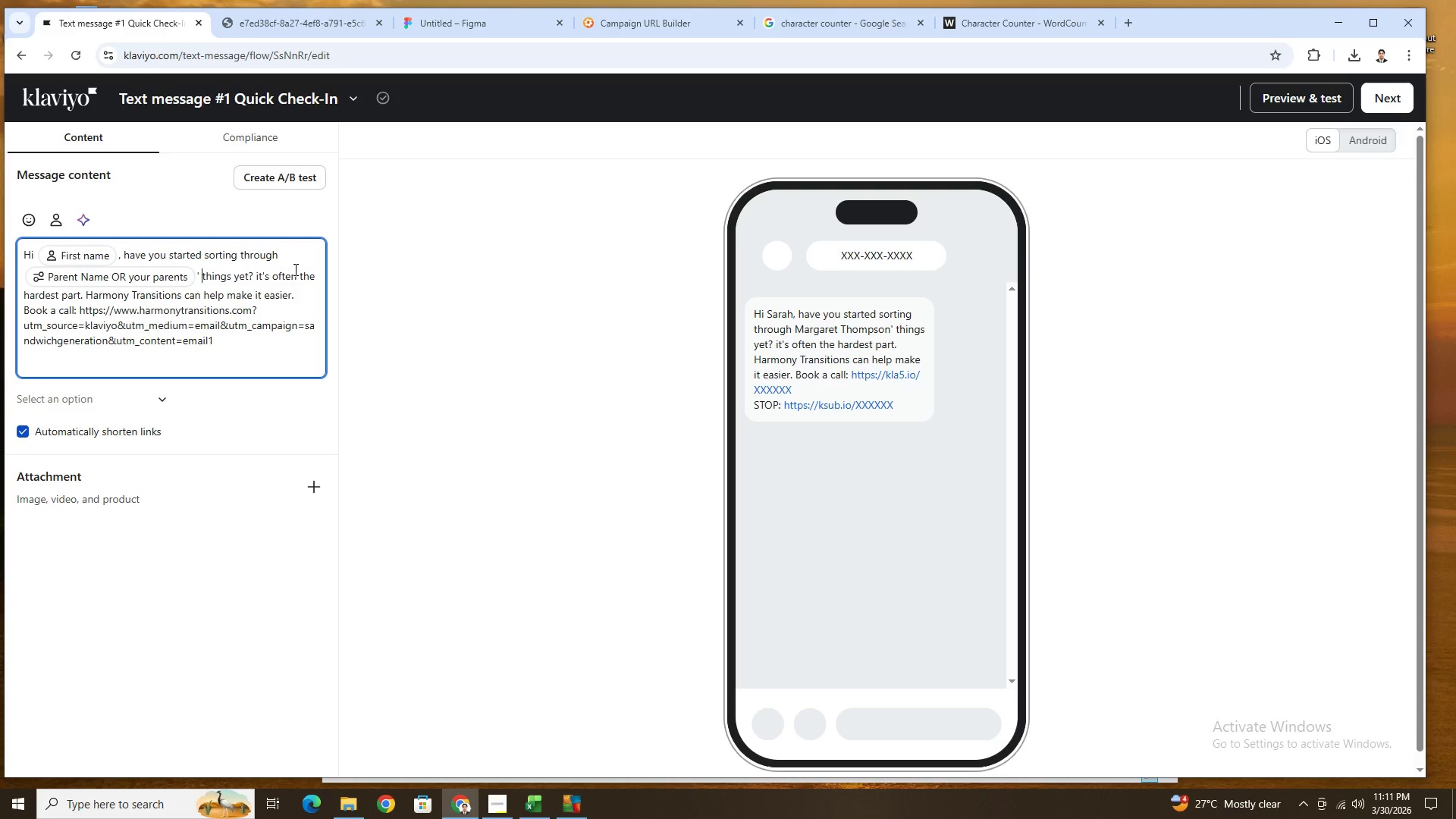 
key(ArrowLeft)
 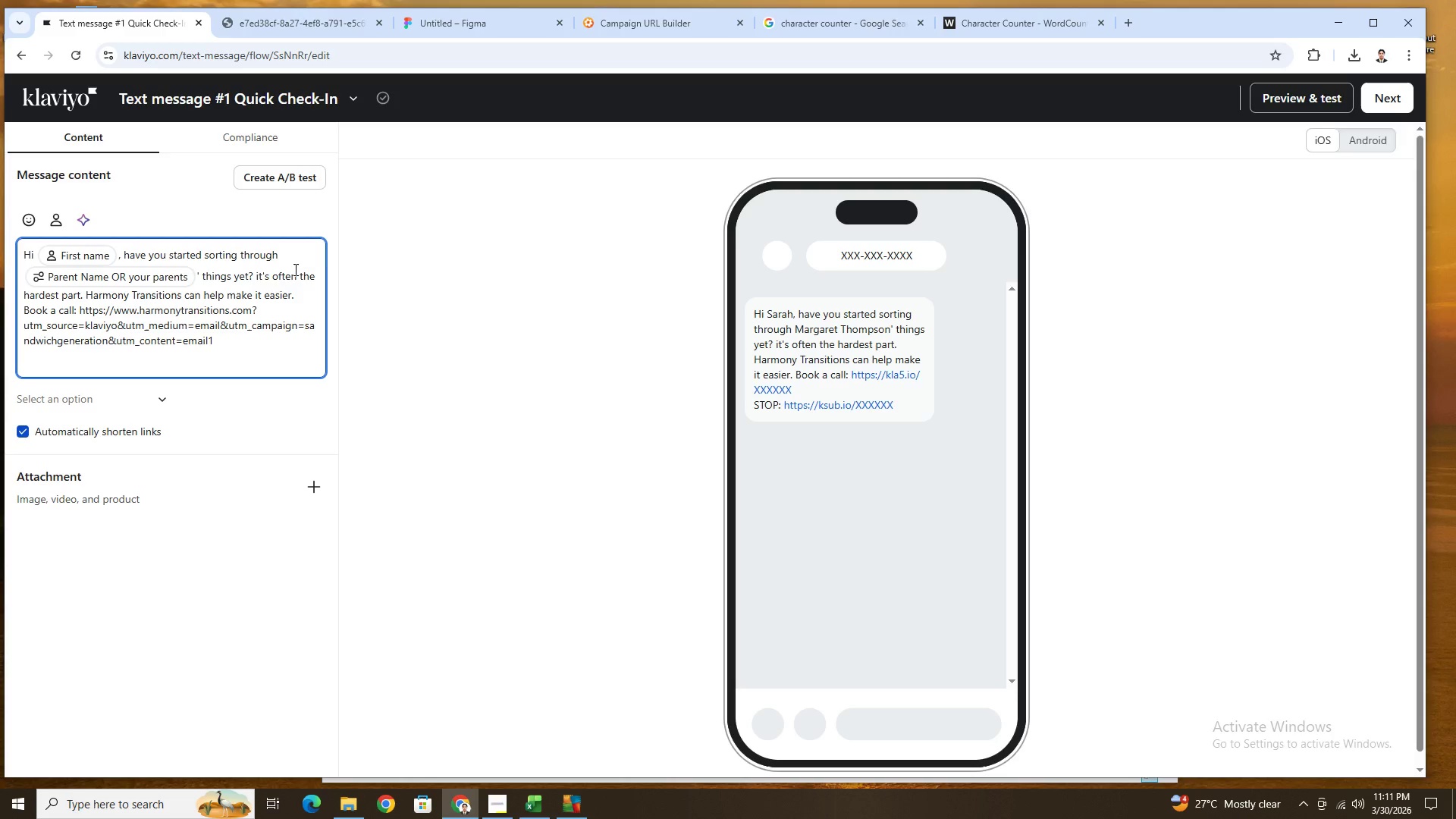 
key(Backspace)
 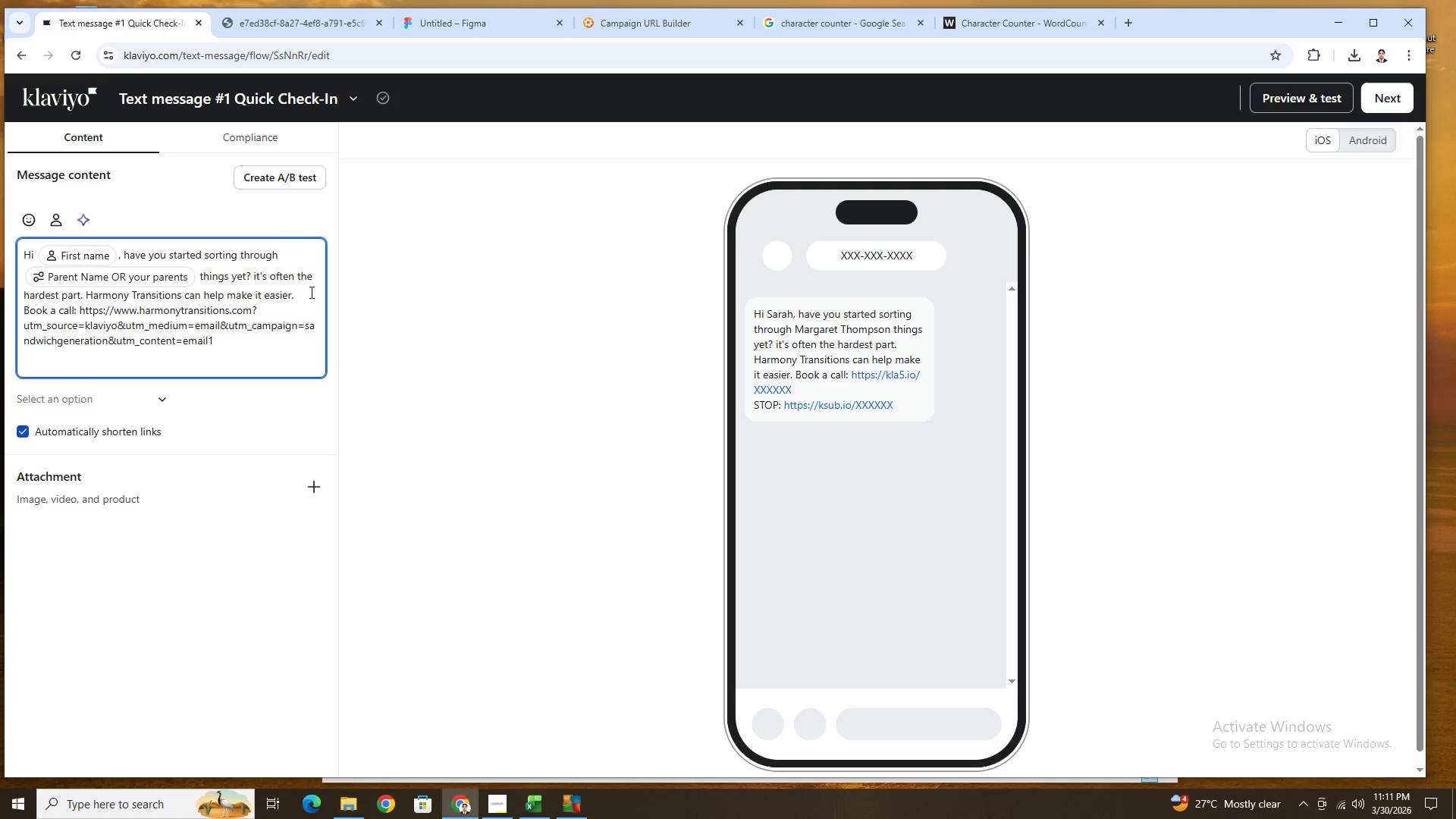 
wait(14.58)
 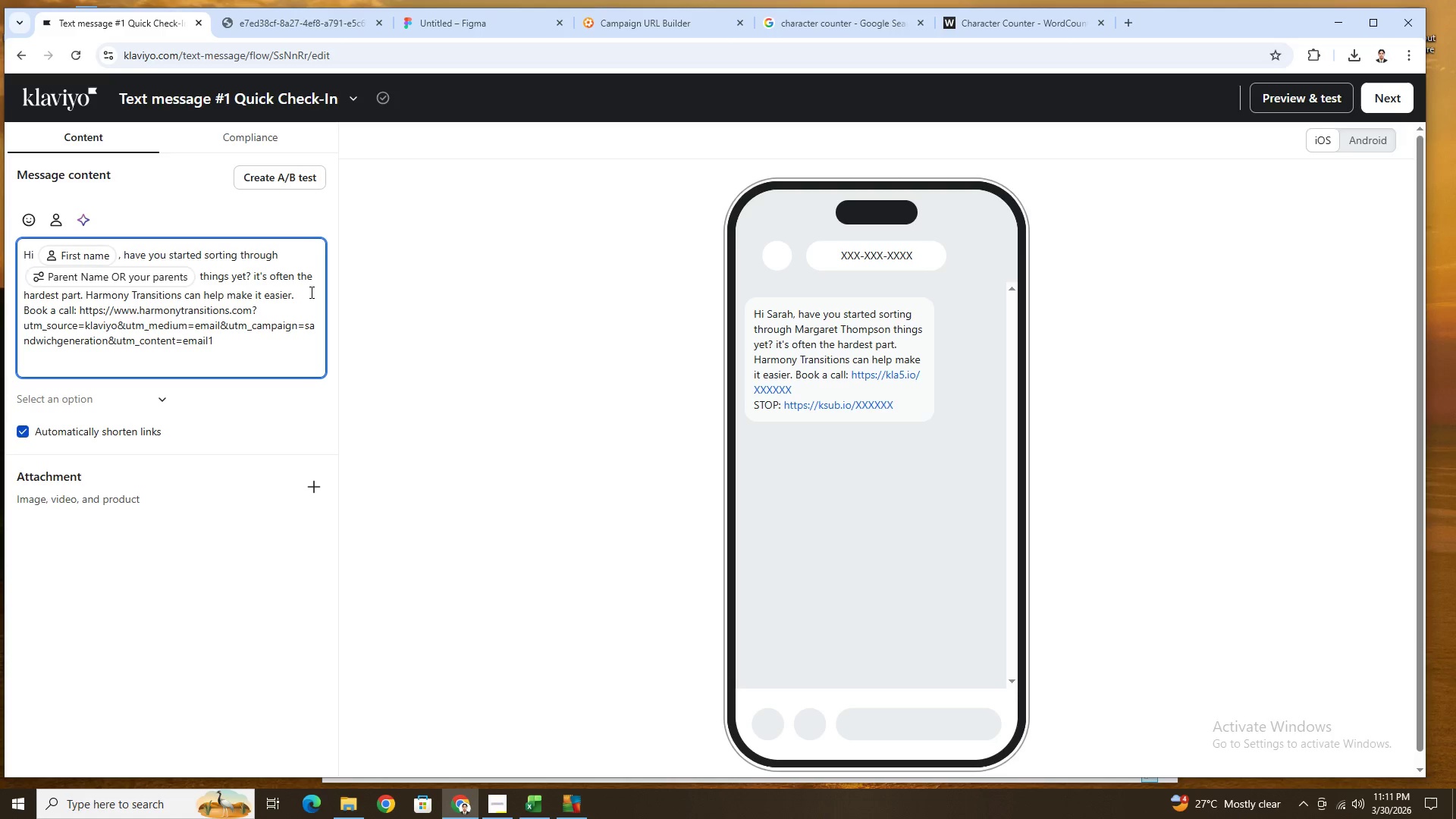 
left_click([255, 273])
 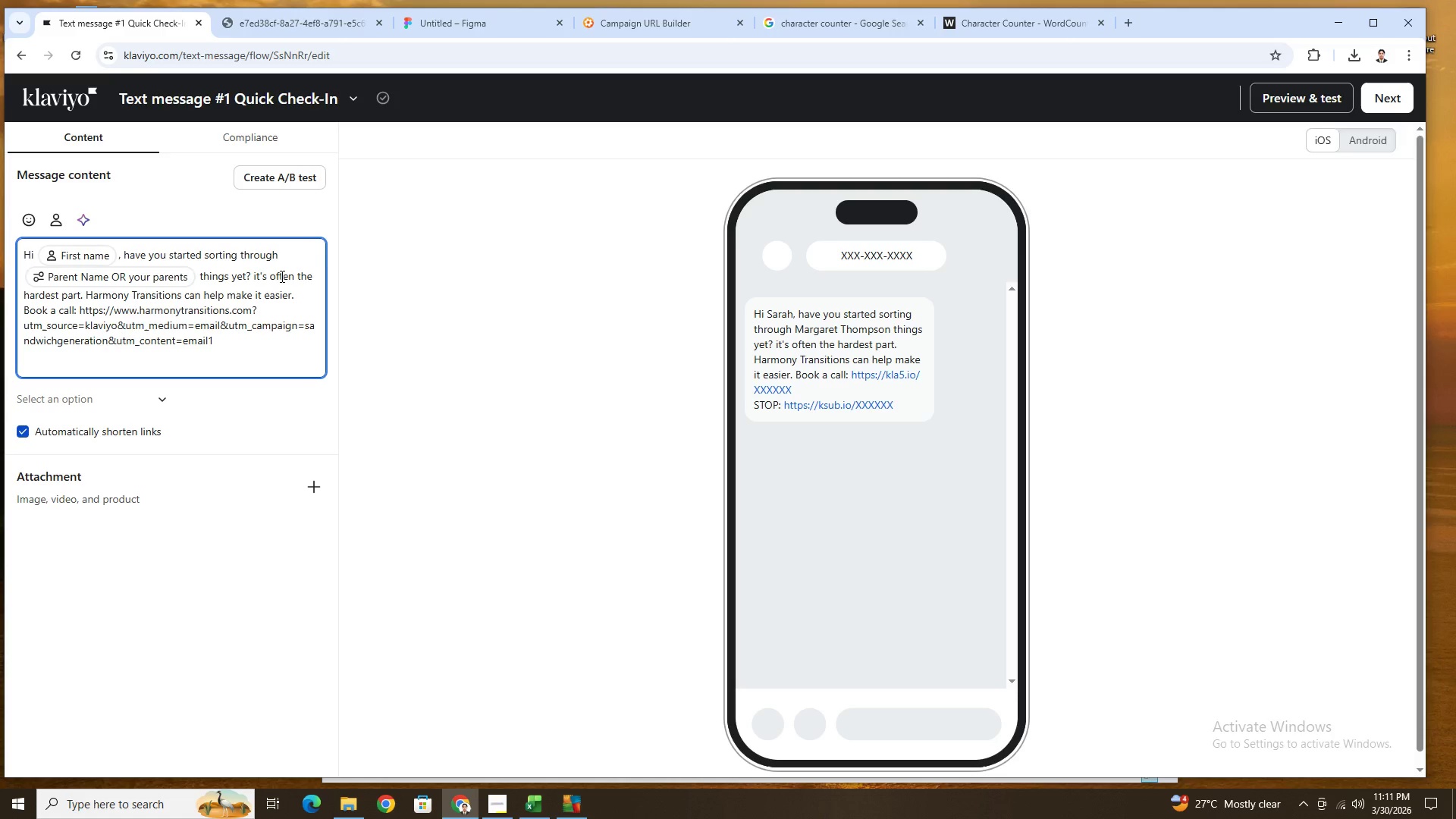 
key(Backspace)
 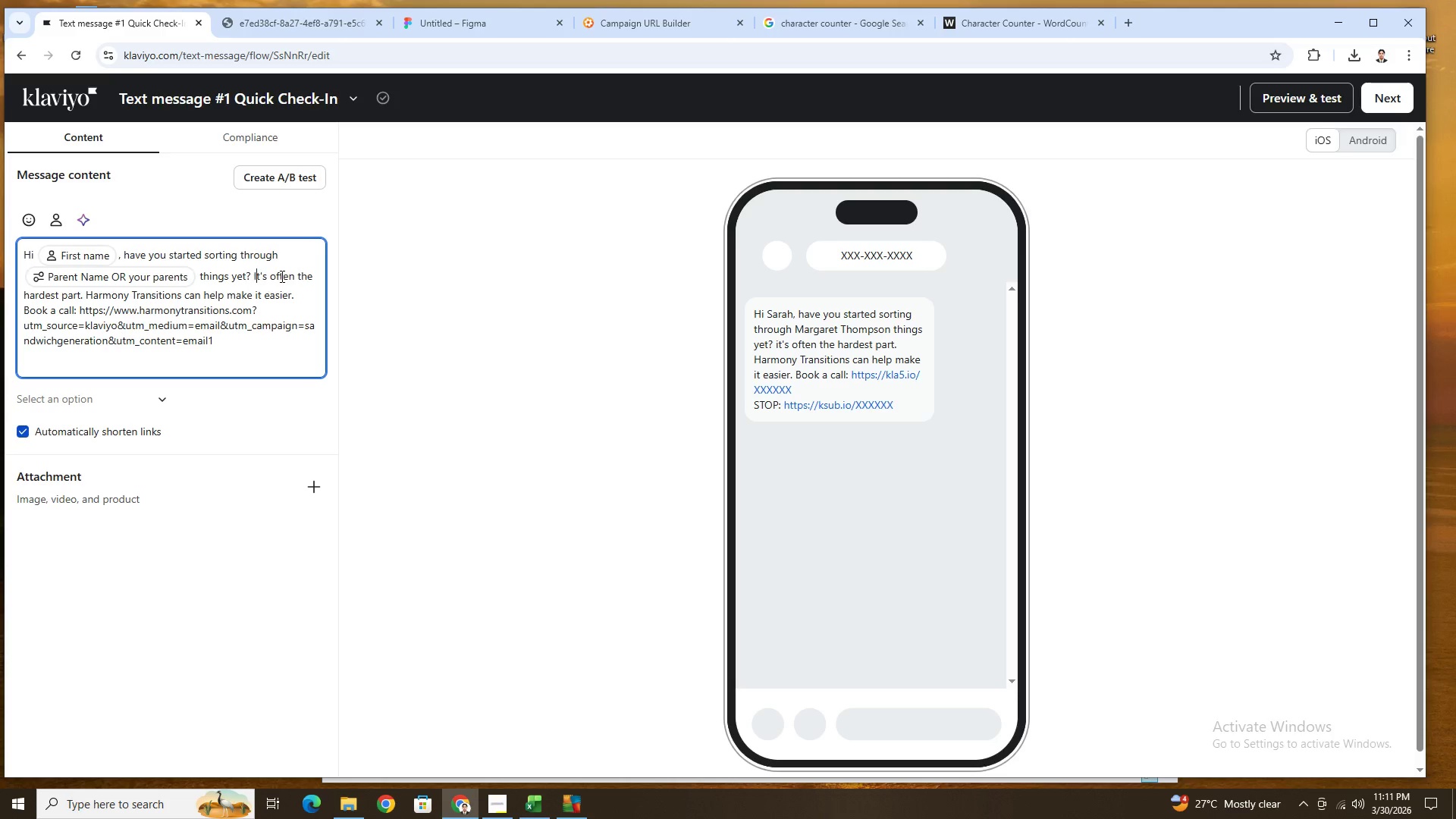 
key(Shift+ShiftLeft)
 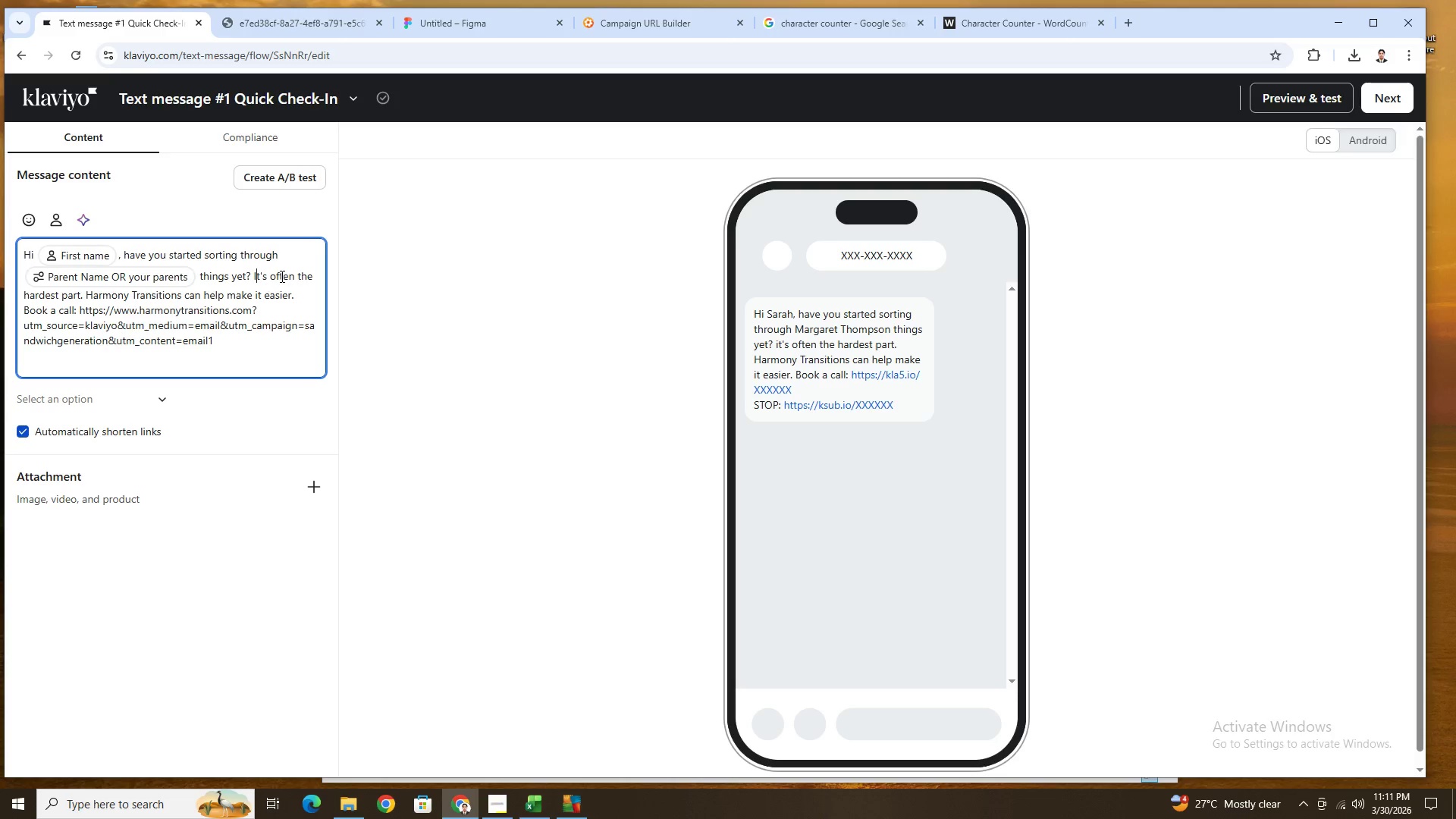 
key(Shift+I)
 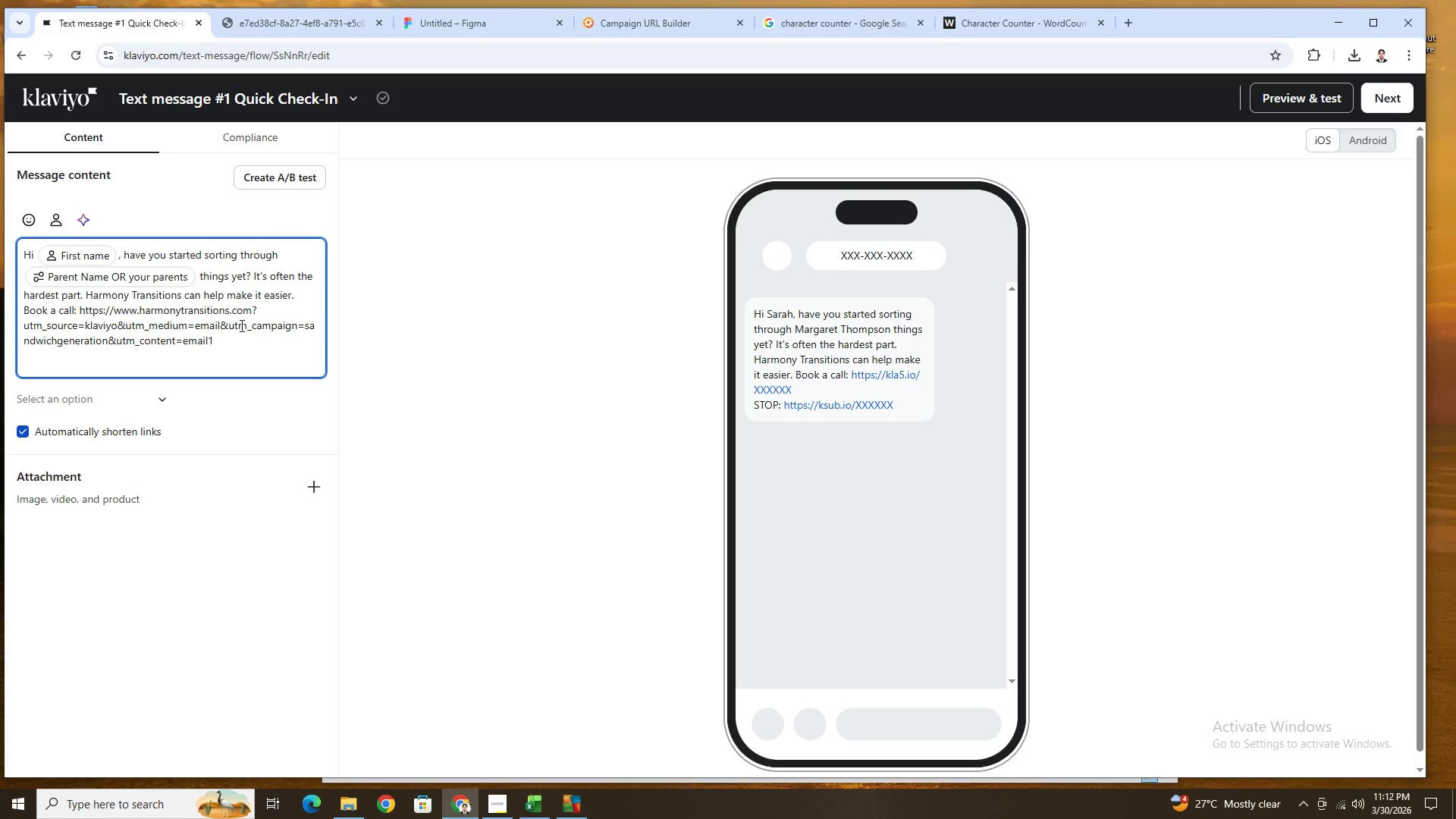 
wait(34.02)
 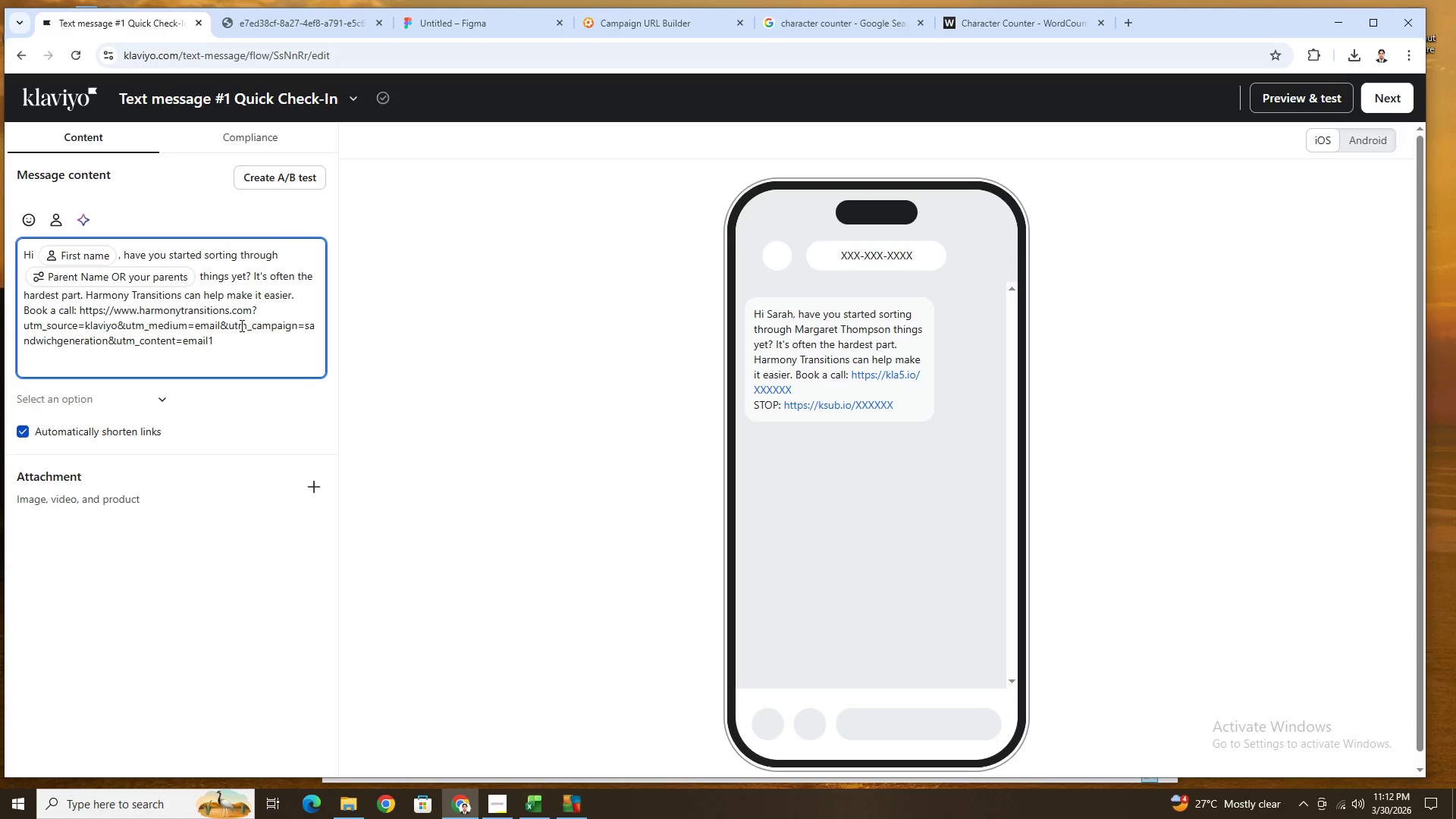 
left_click_drag(start_coordinate=[224, 293], to_coordinate=[290, 294])
 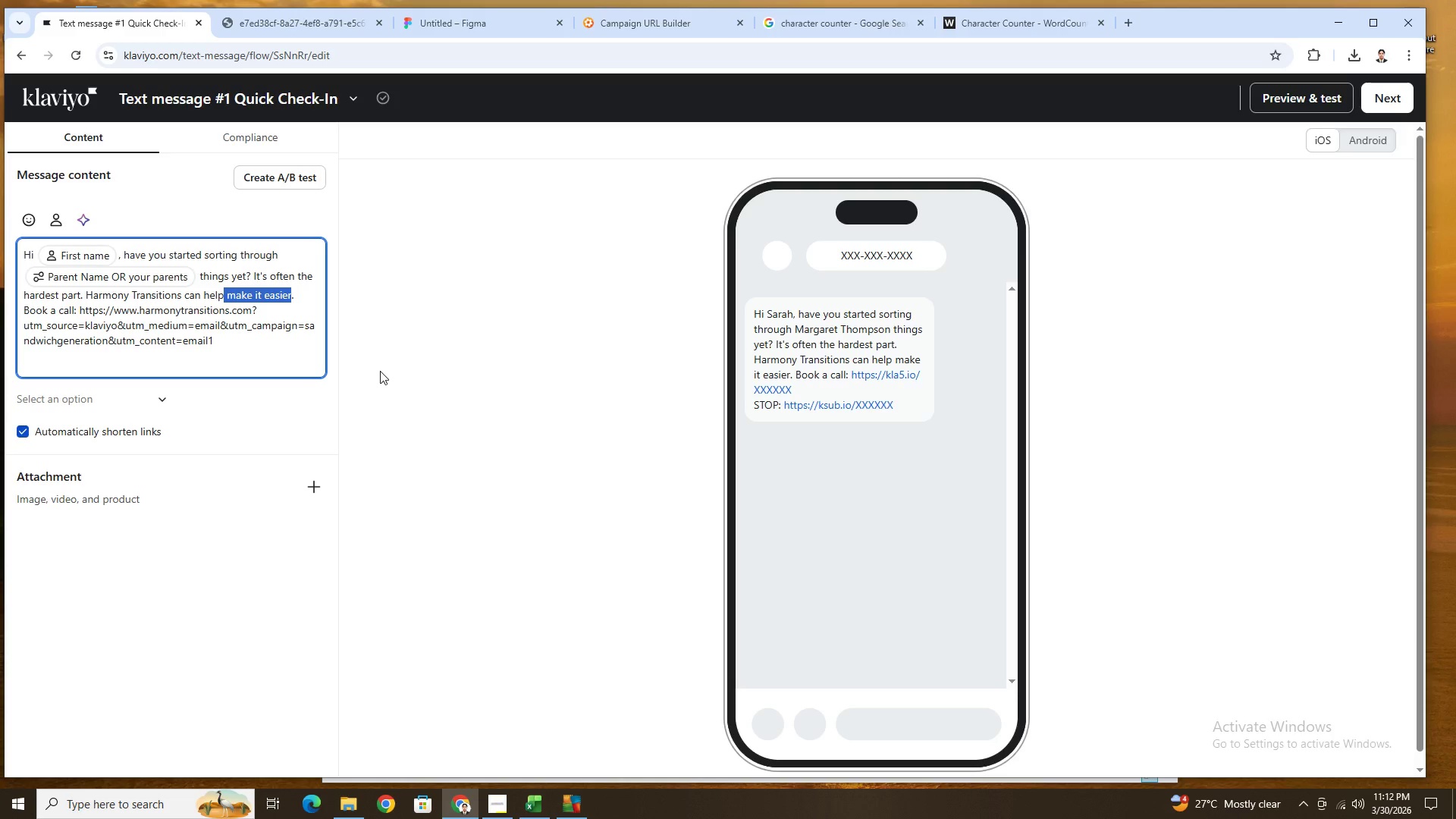 
key(Backspace)
 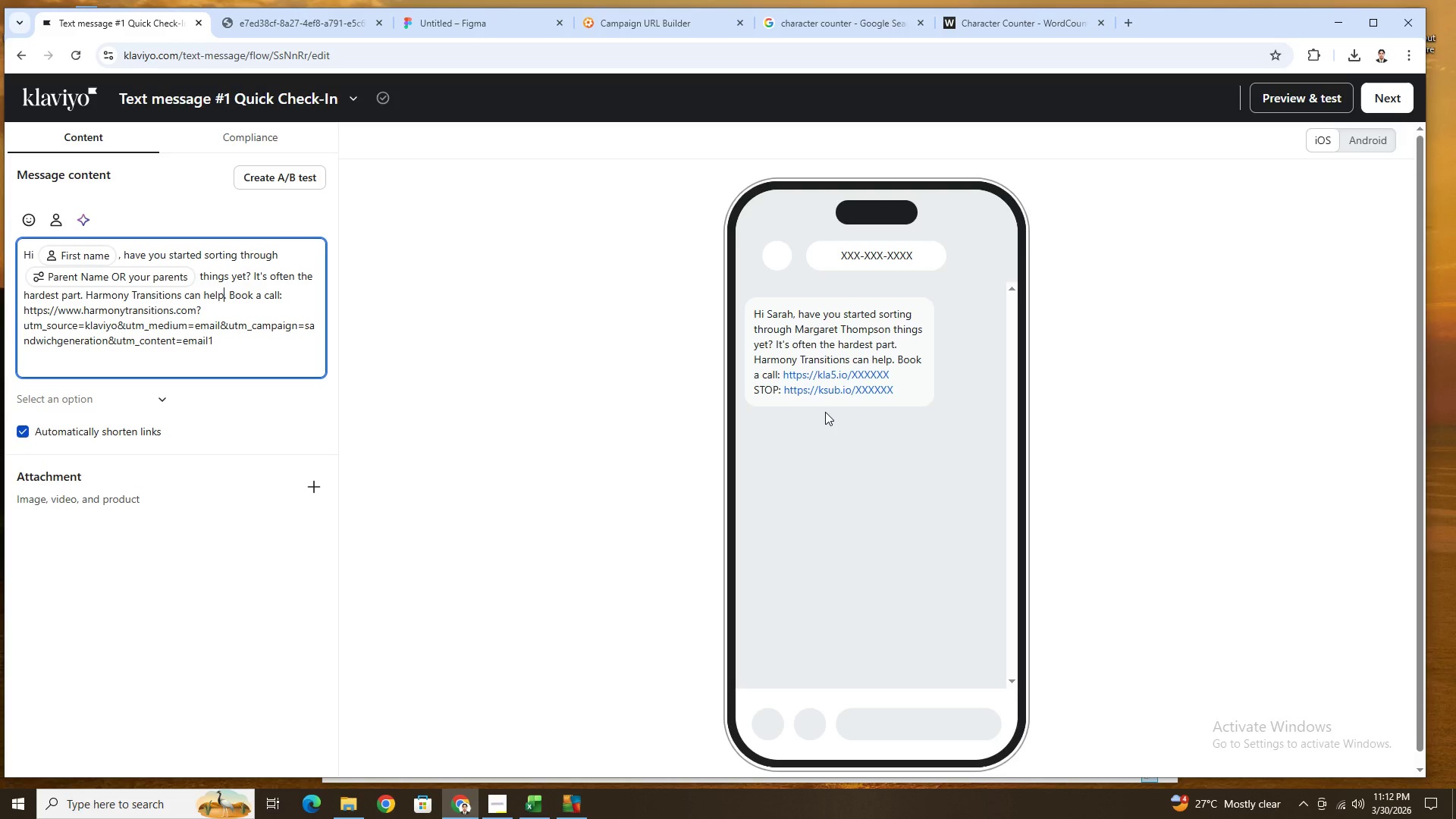 
wait(13.84)
 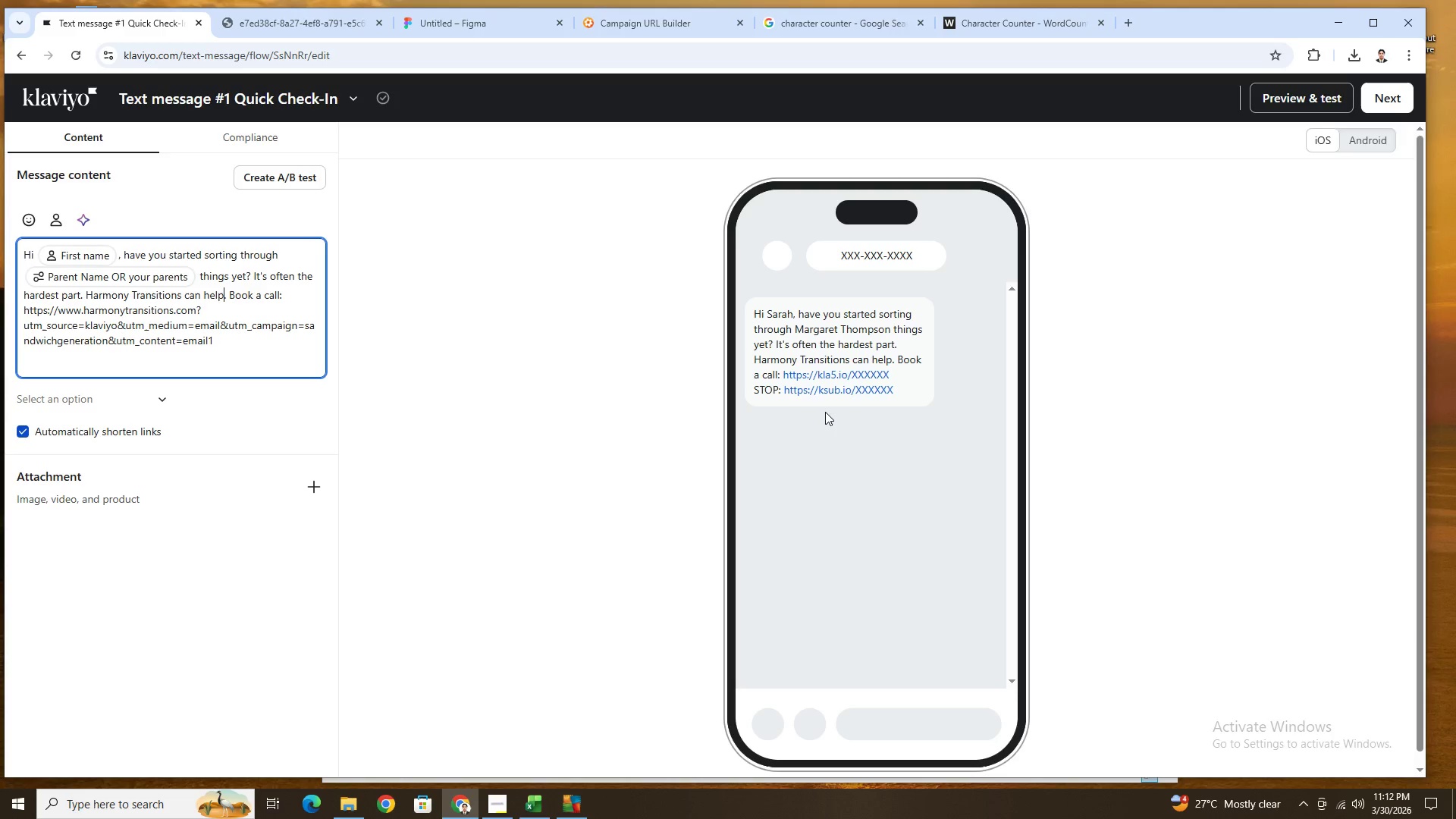 
left_click([279, 295])
 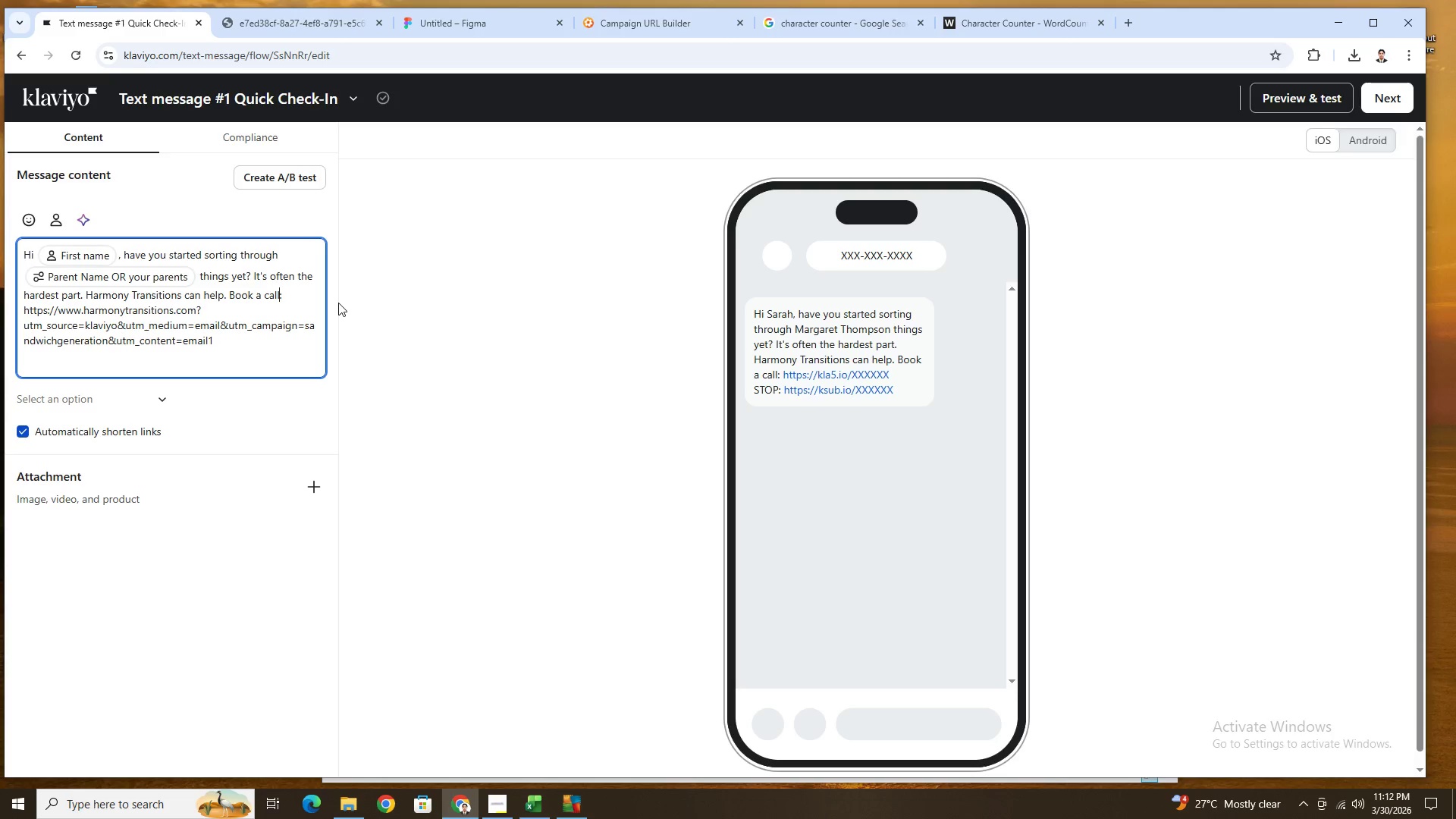 
wait(21.33)
 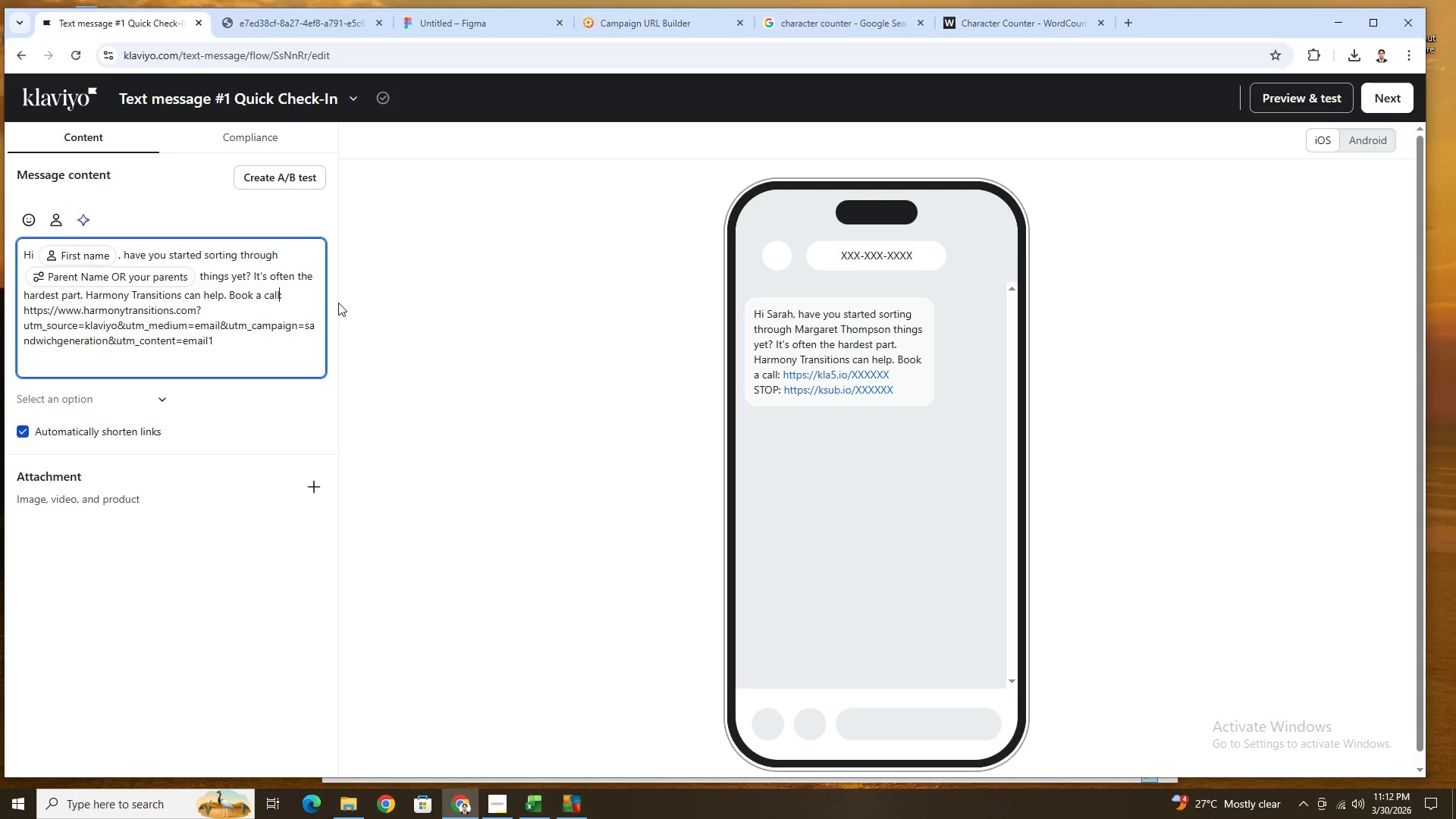 
left_click([231, 291])
 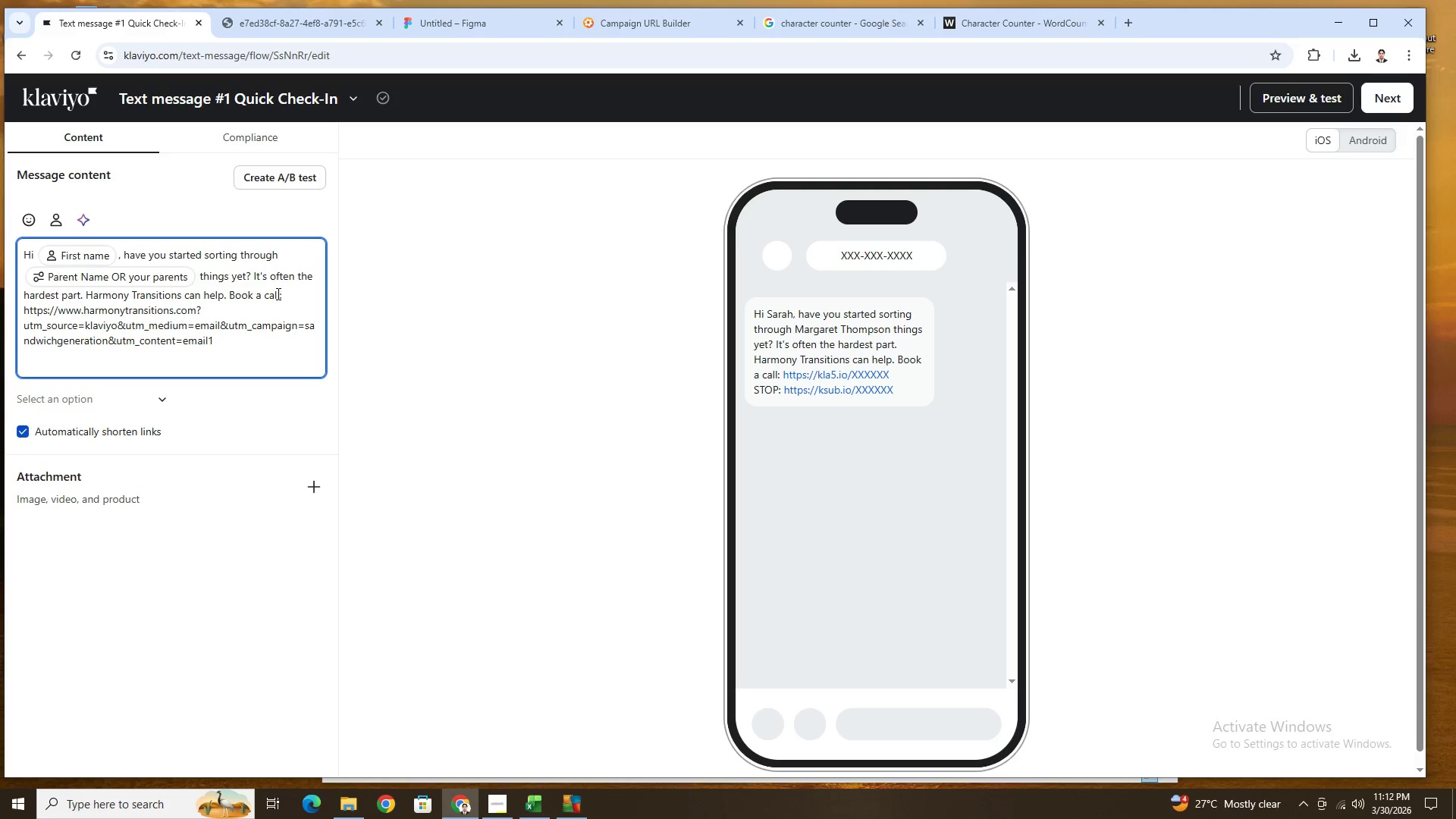 
left_click([267, 296])
 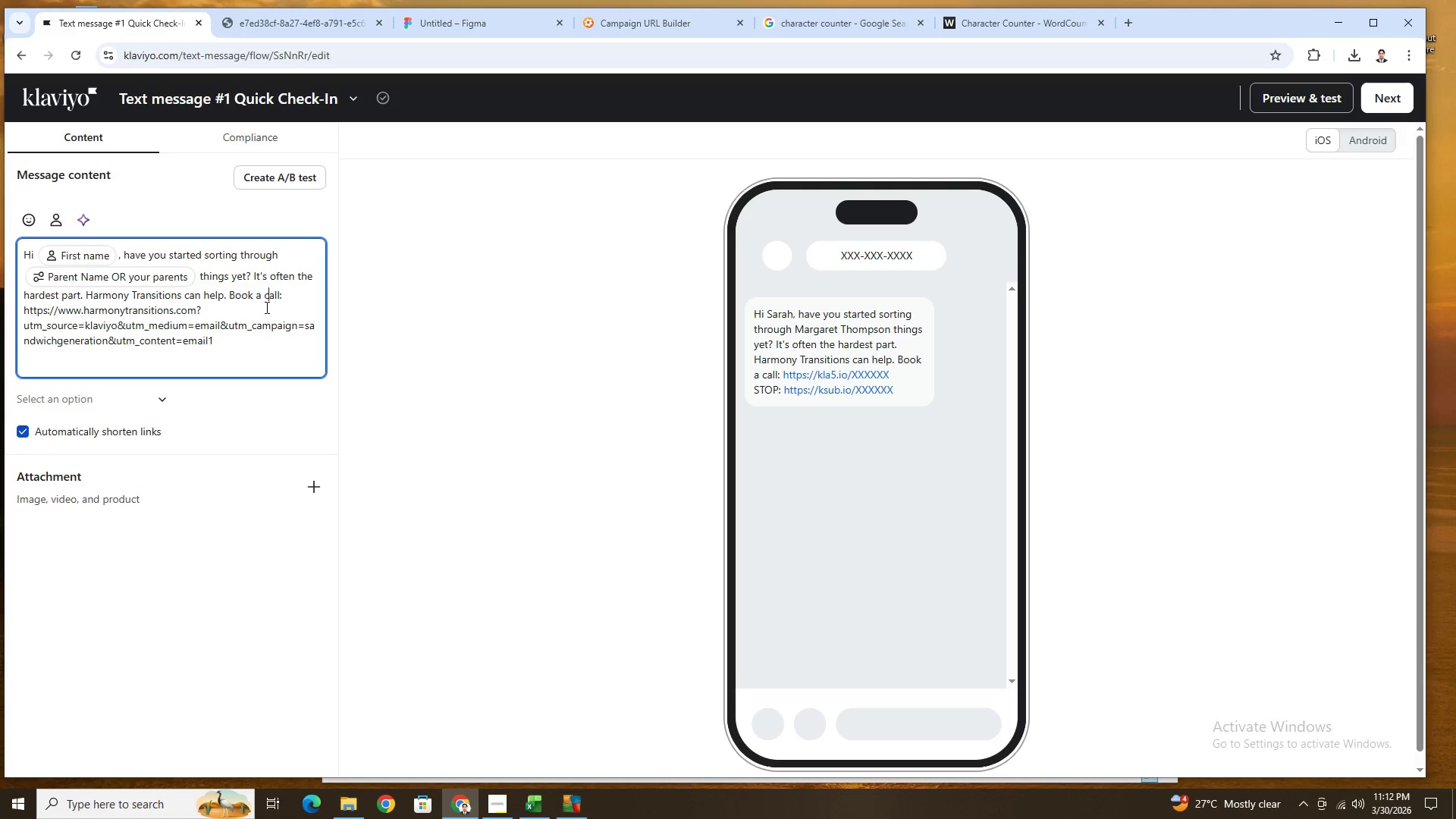 
left_click([264, 300])
 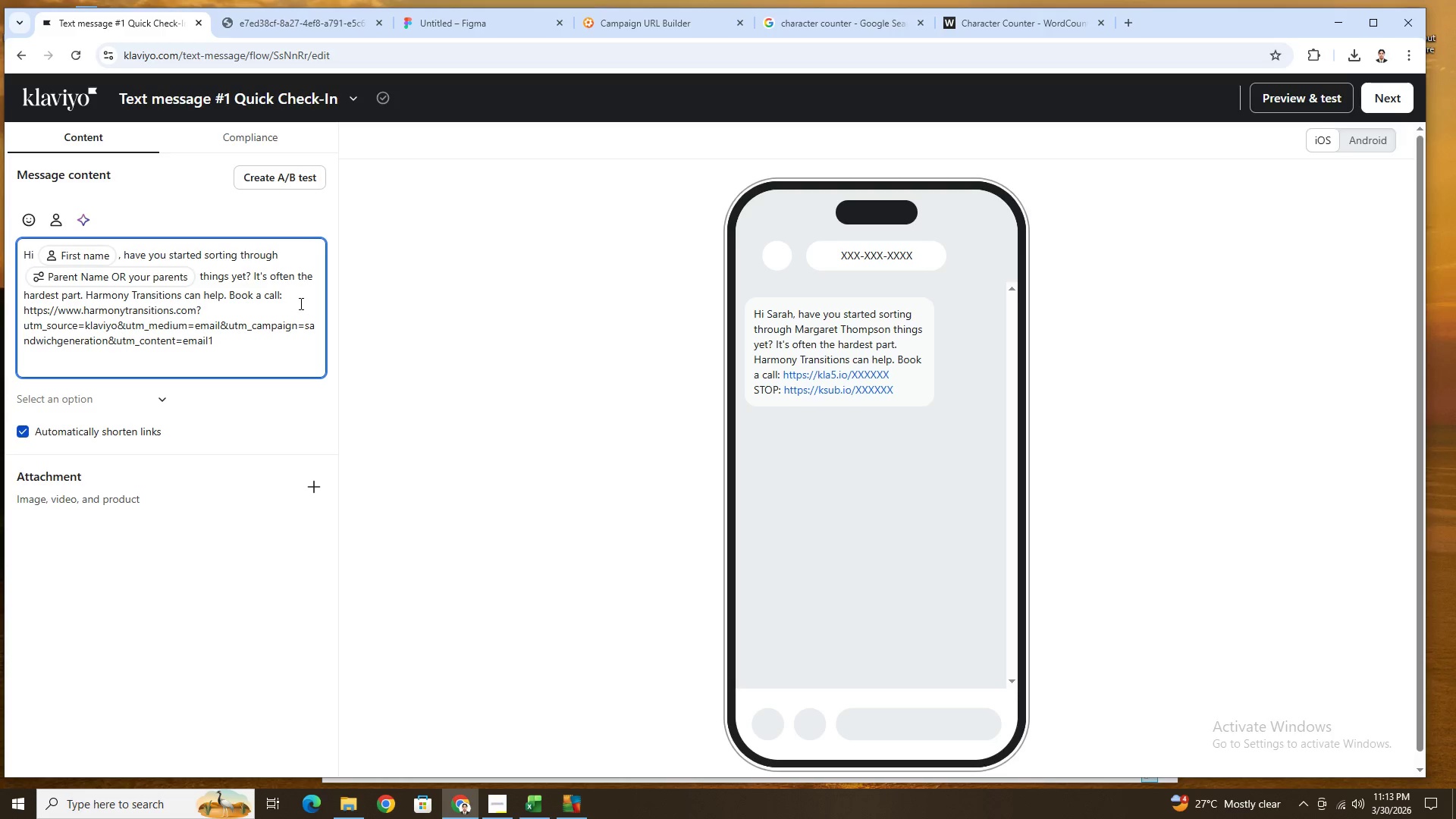 
wait(8.73)
 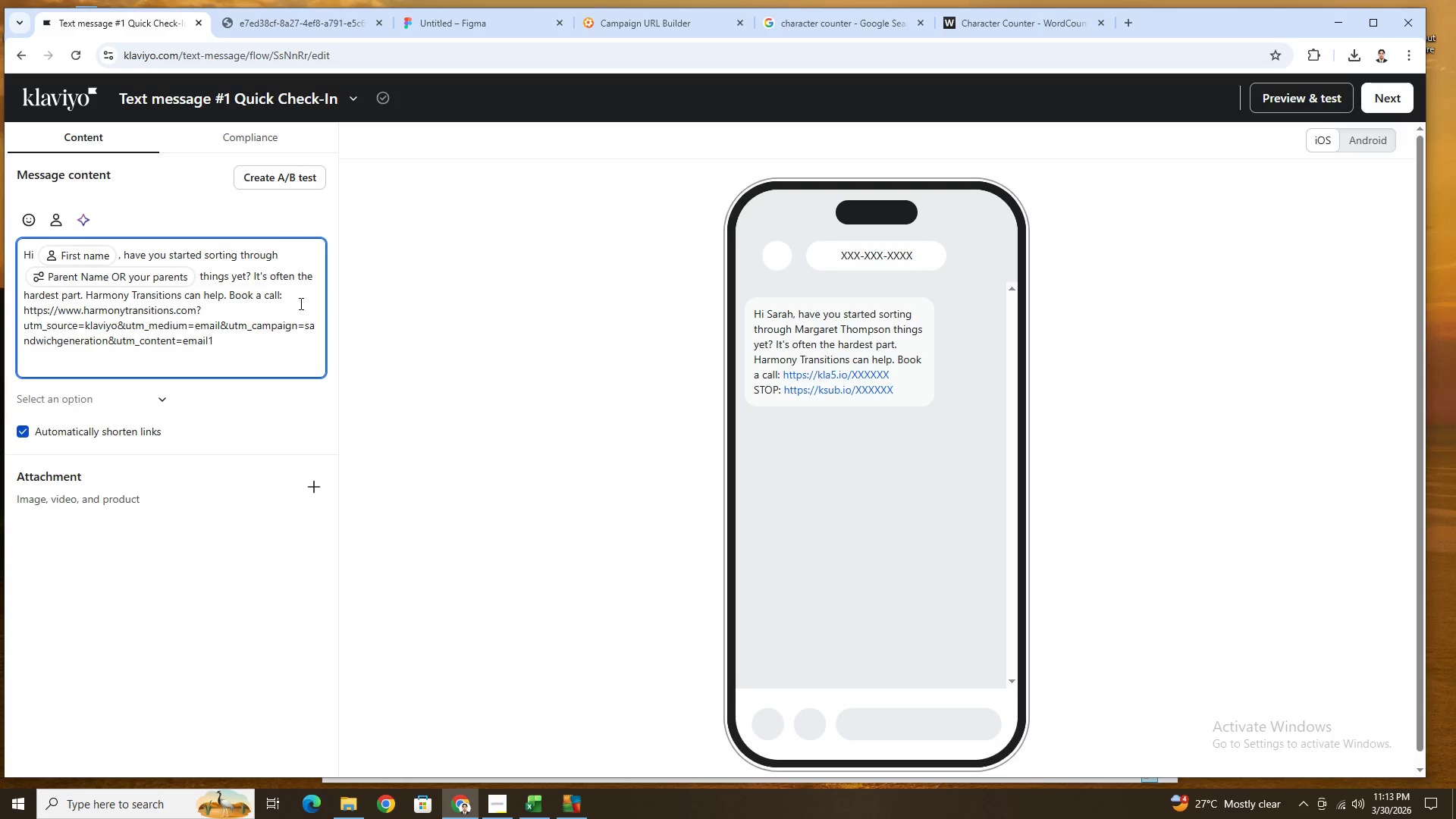 
key(ArrowRight)
 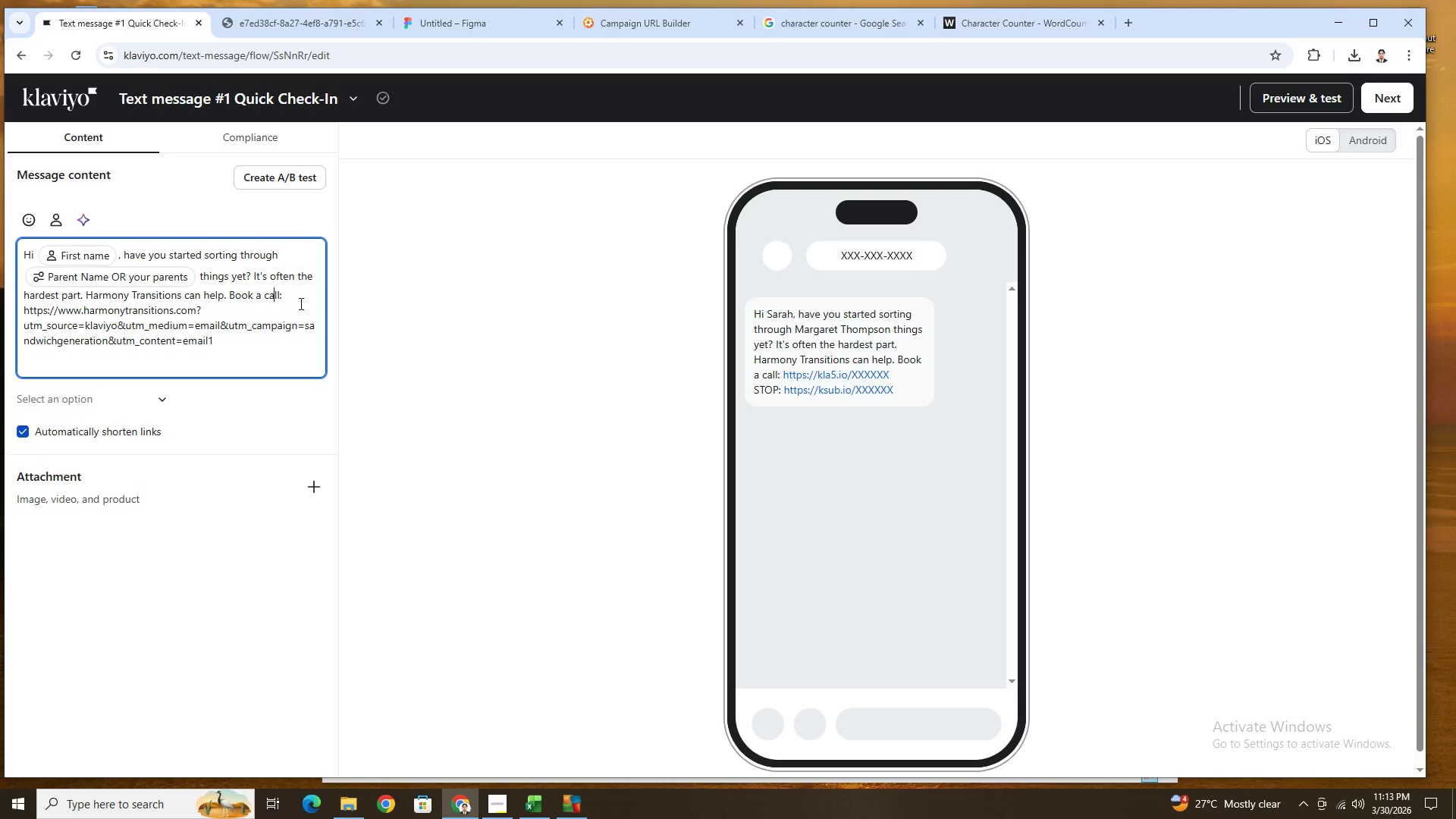 
key(ArrowRight)
 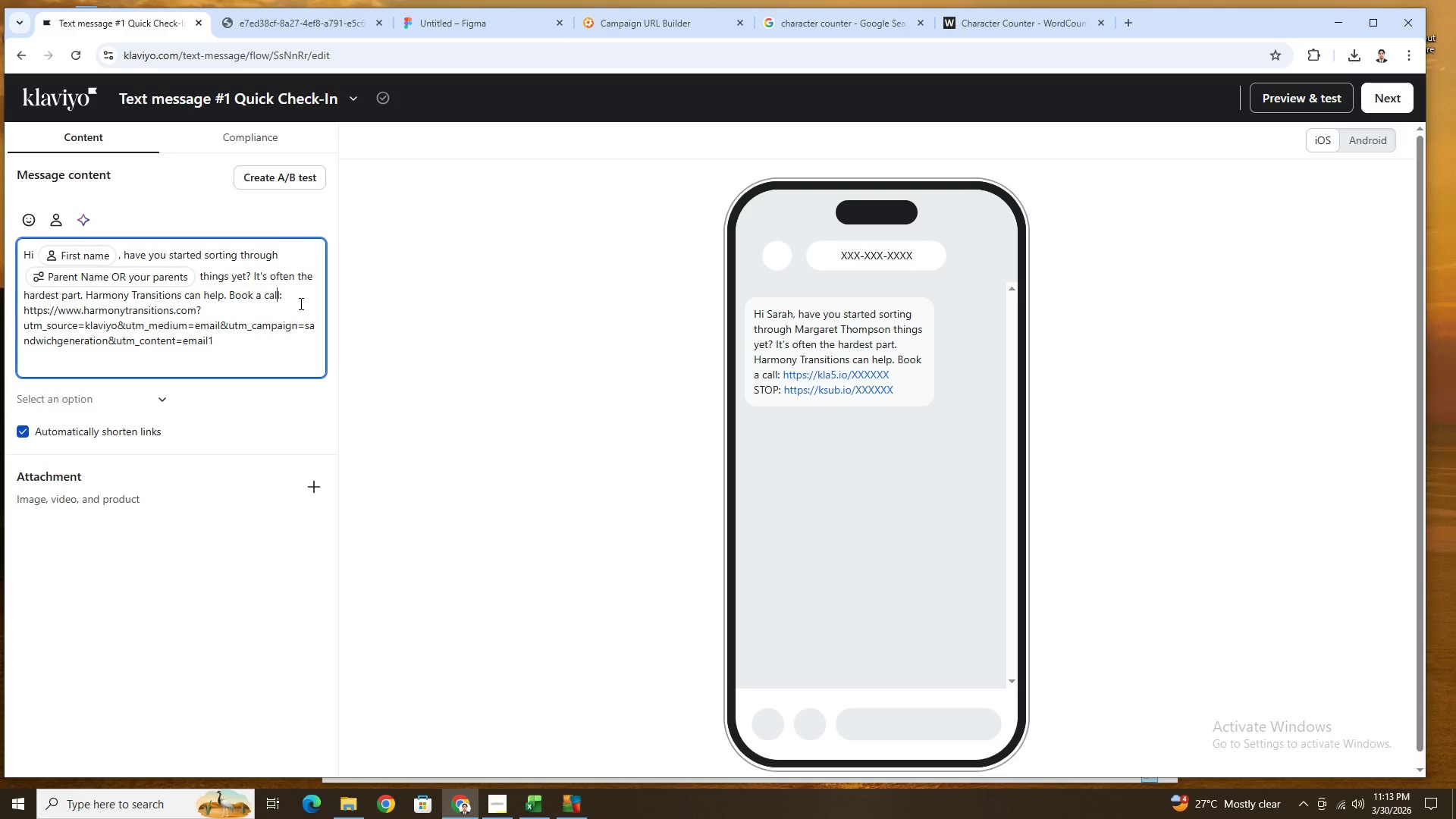 
key(ArrowRight)
 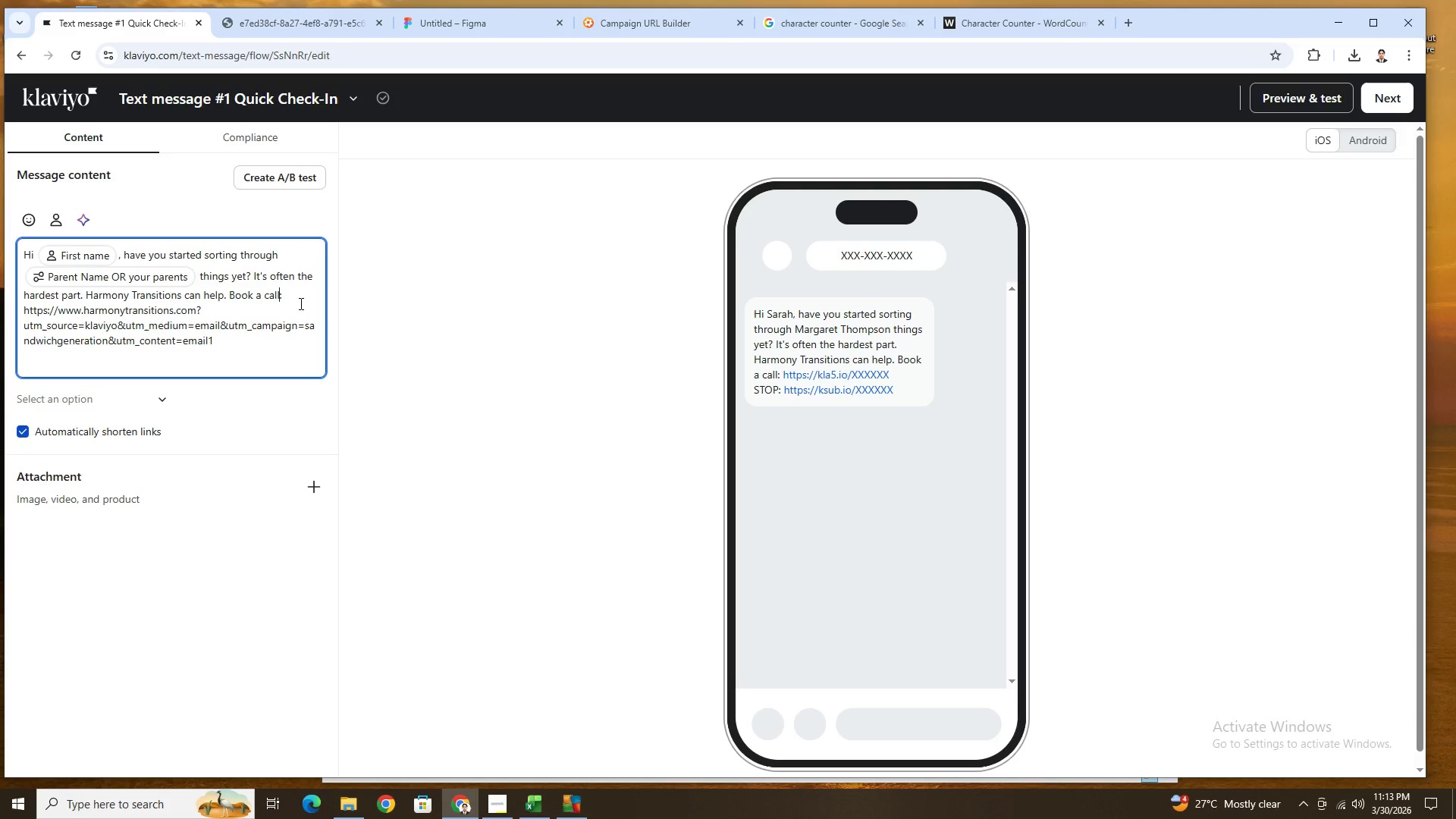 
key(ArrowRight)
 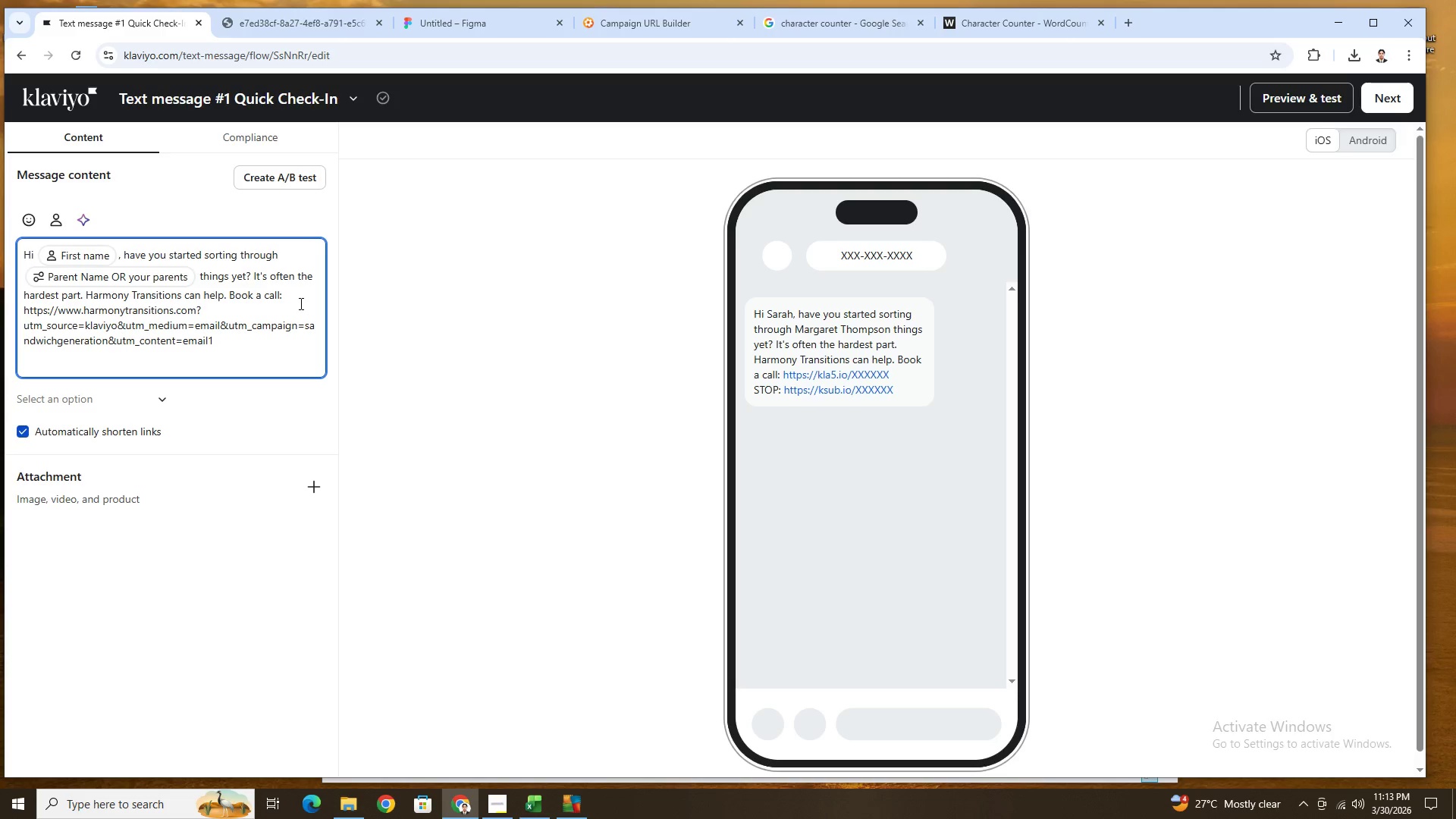 
type( today)
 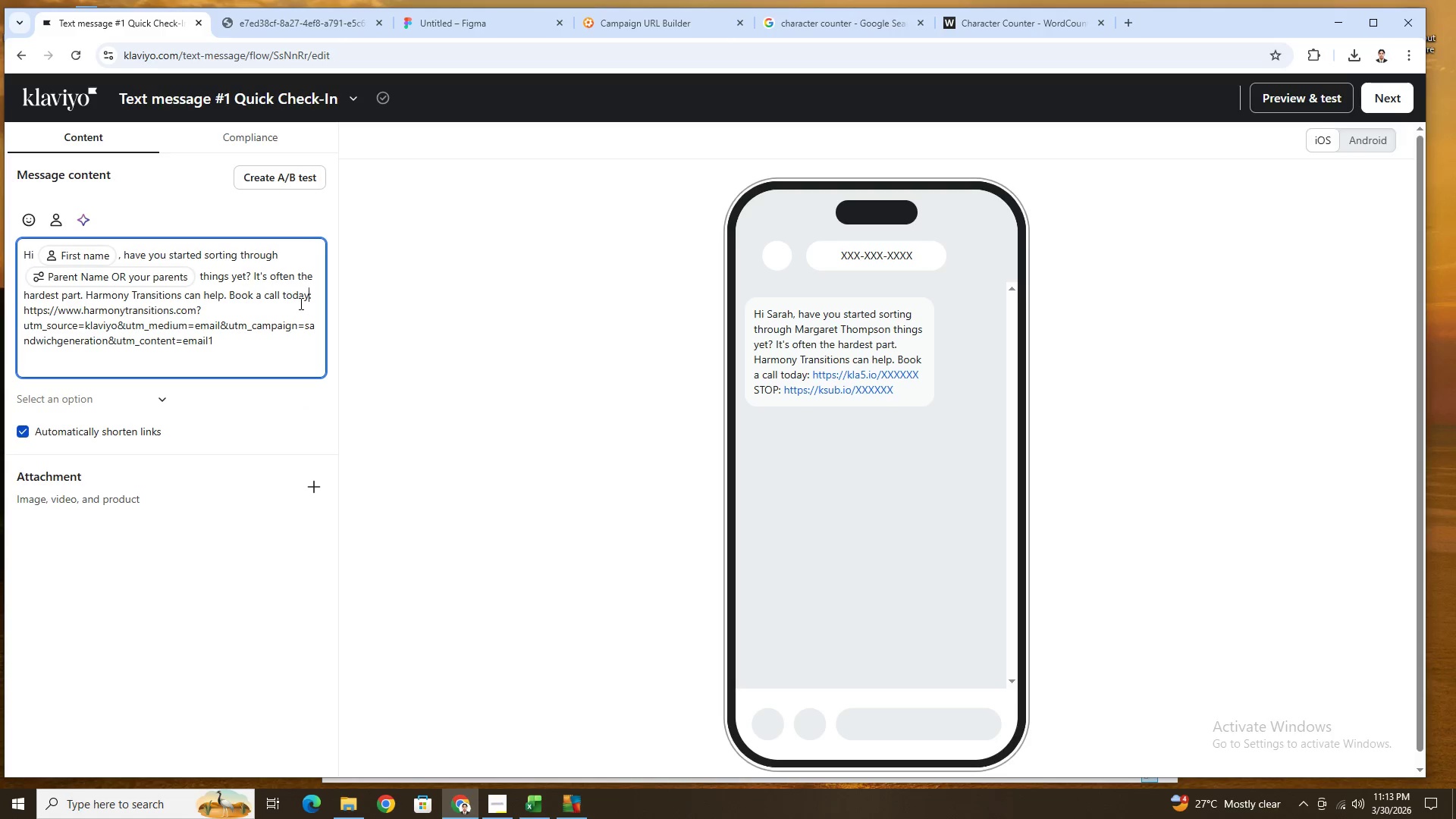 
wait(10.17)
 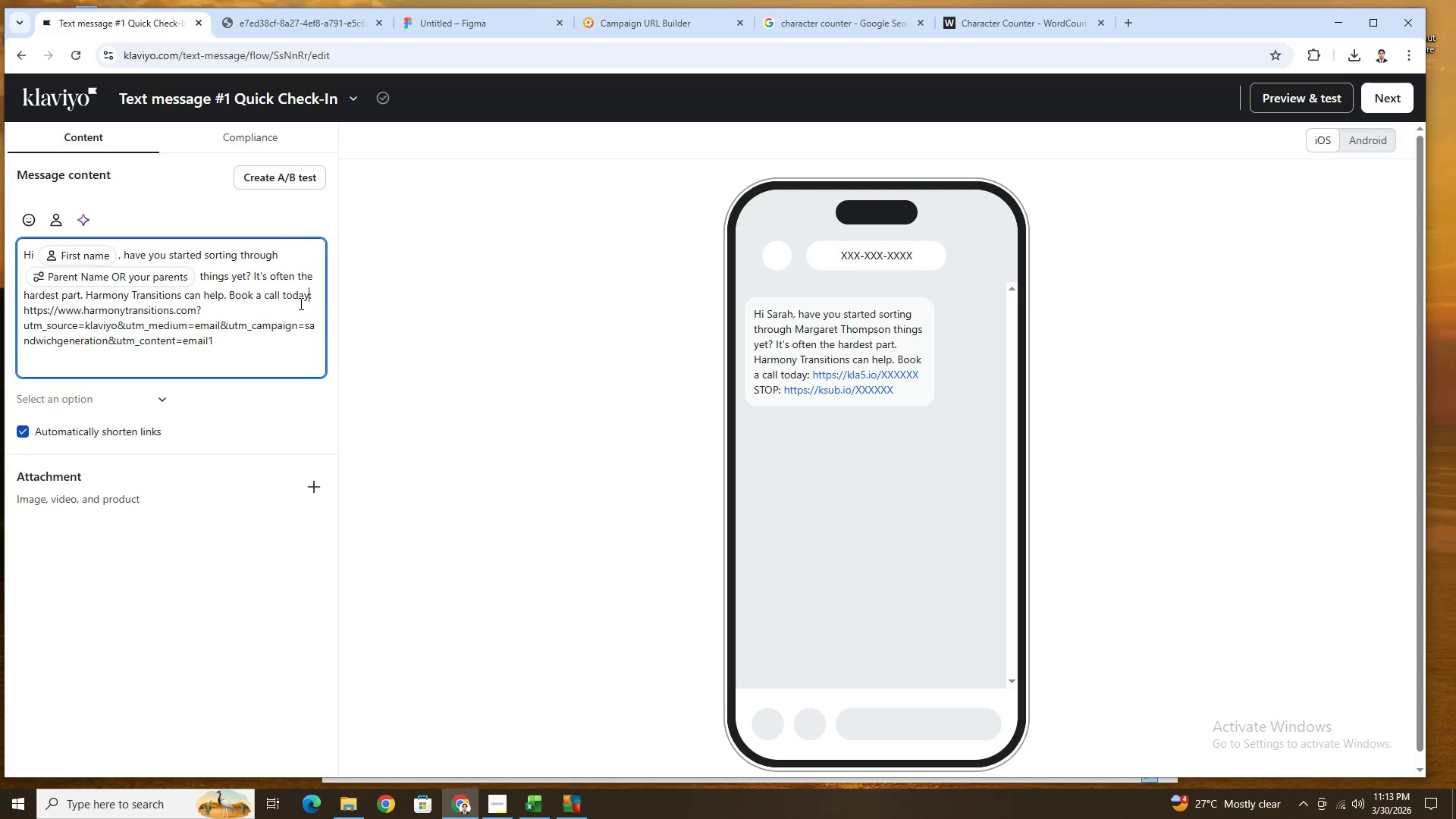 
scroll: coordinate [300, 303], scroll_direction: up, amount: 1.0
 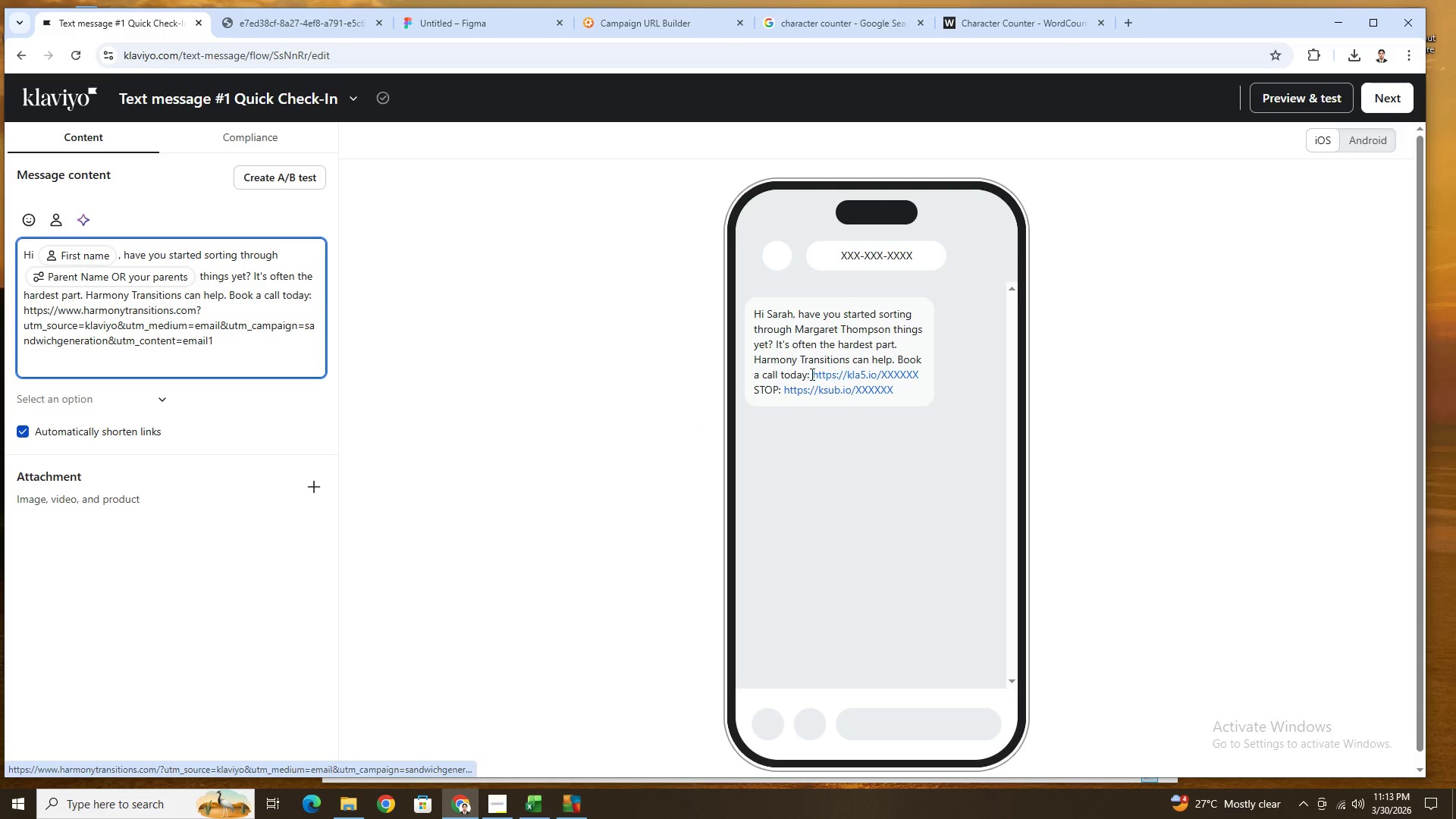 
left_click_drag(start_coordinate=[808, 375], to_coordinate=[750, 304])
 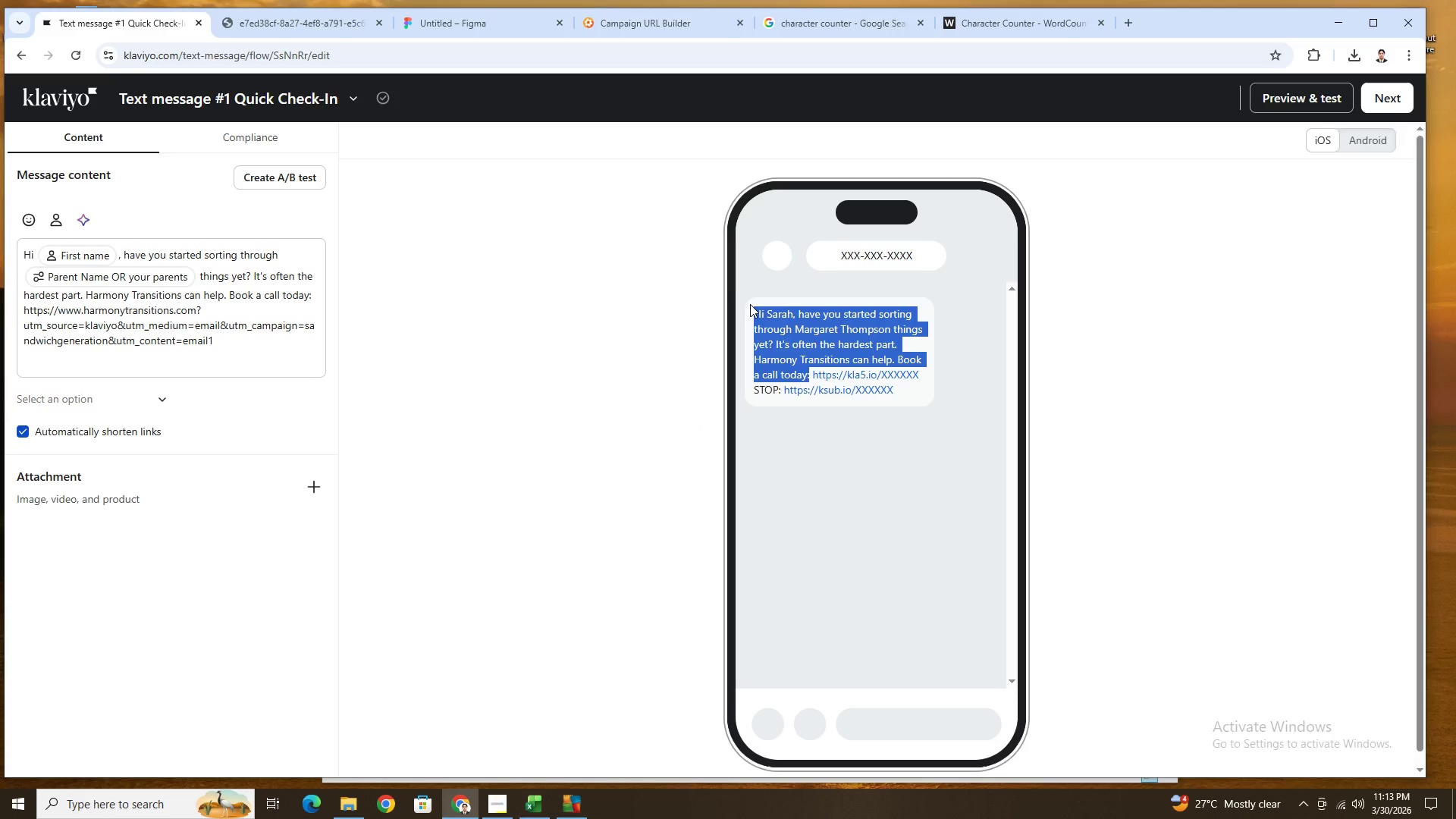 
key(Control+C)
 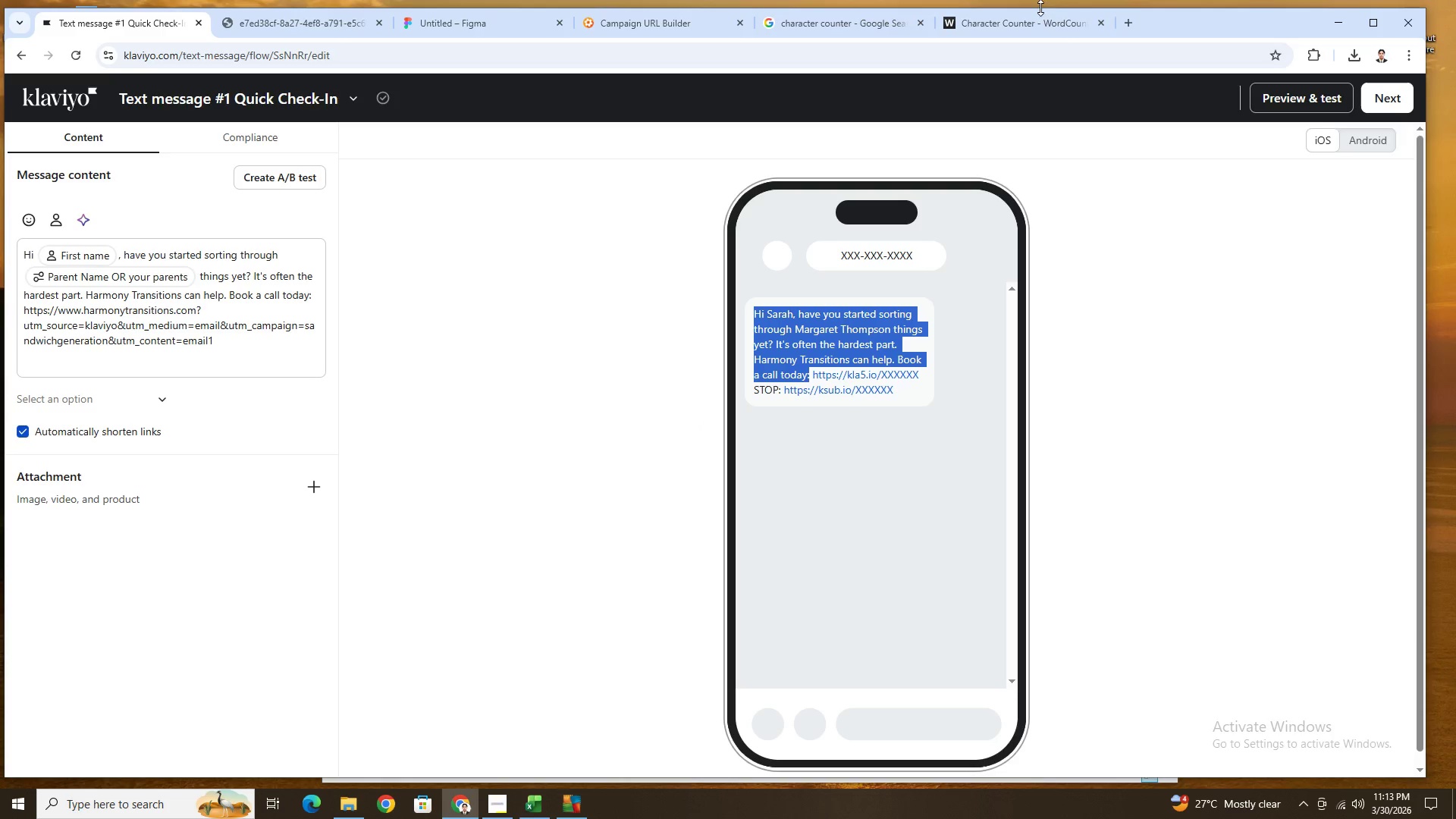 
left_click([1039, 16])
 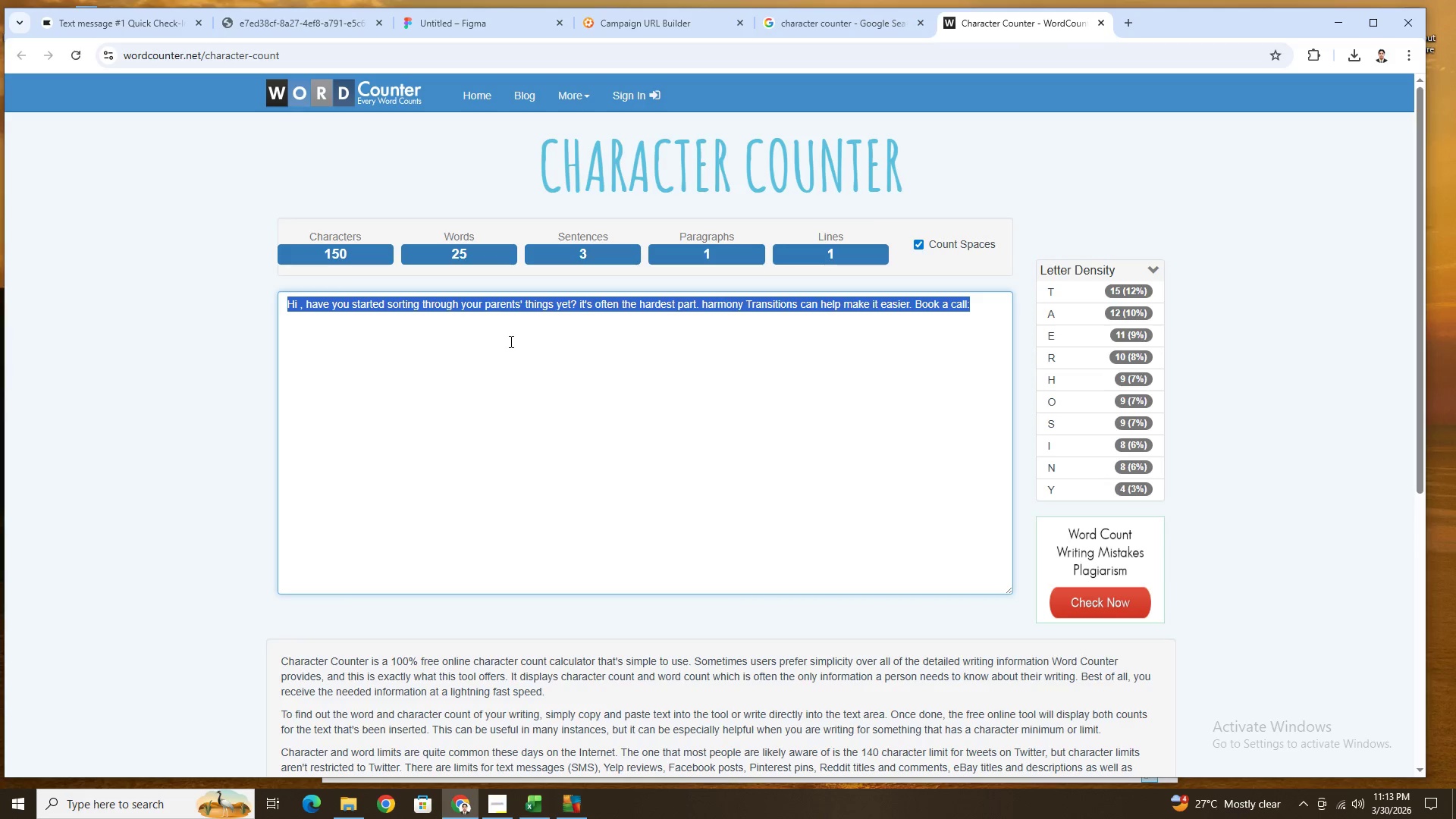 
key(Control+V)
 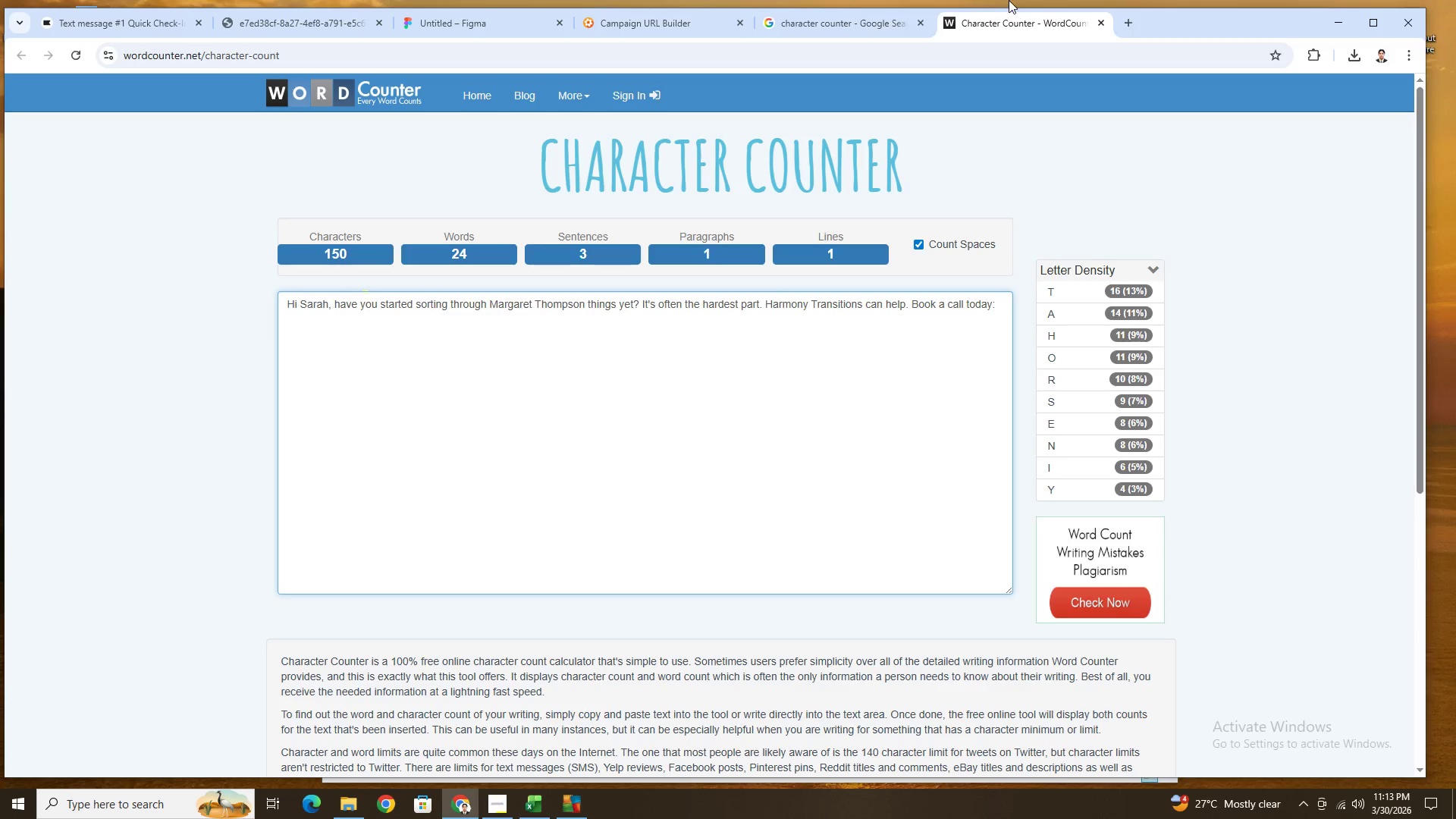 
wait(5.05)
 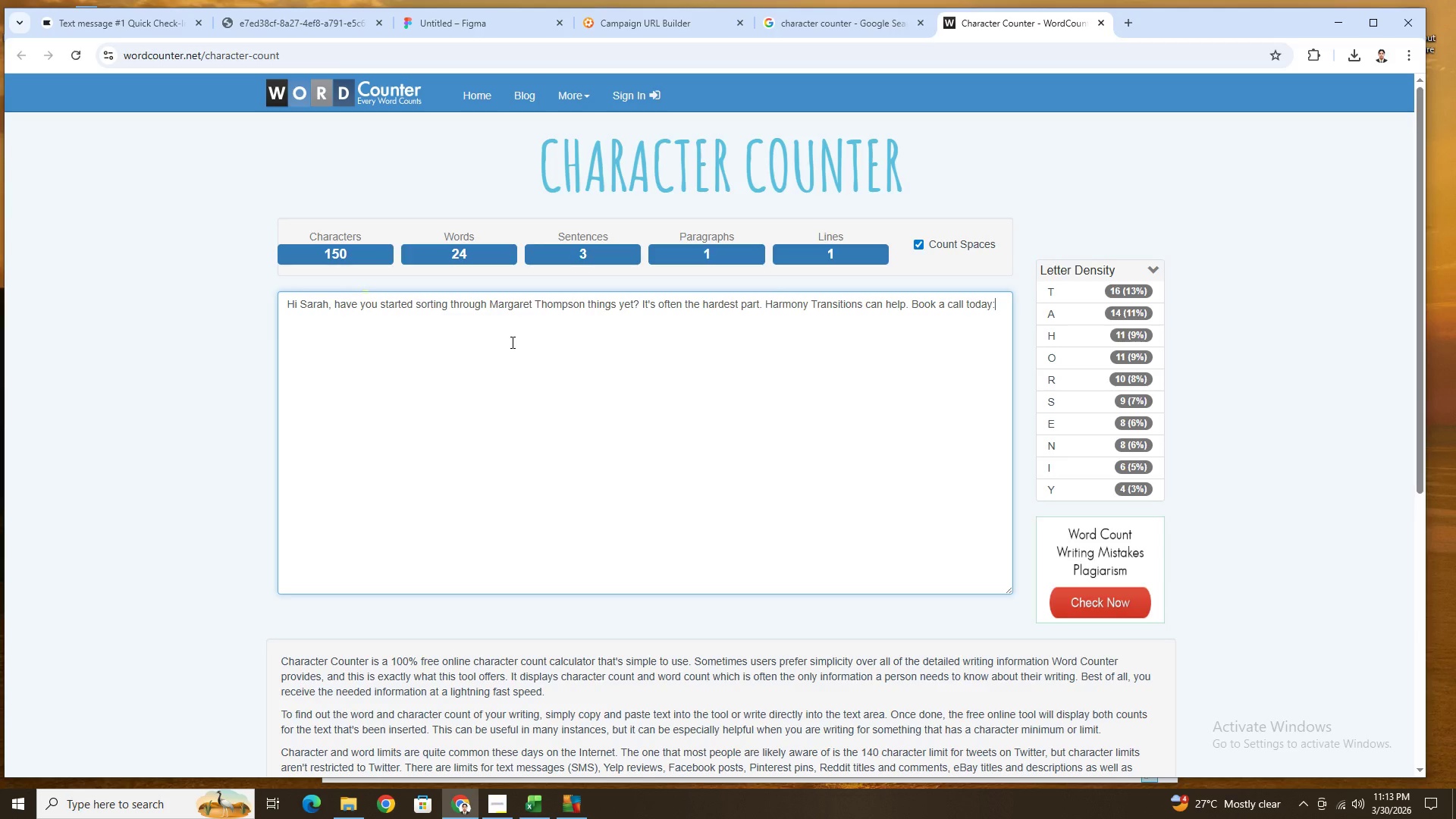 
mouse_move([1036, 0])
 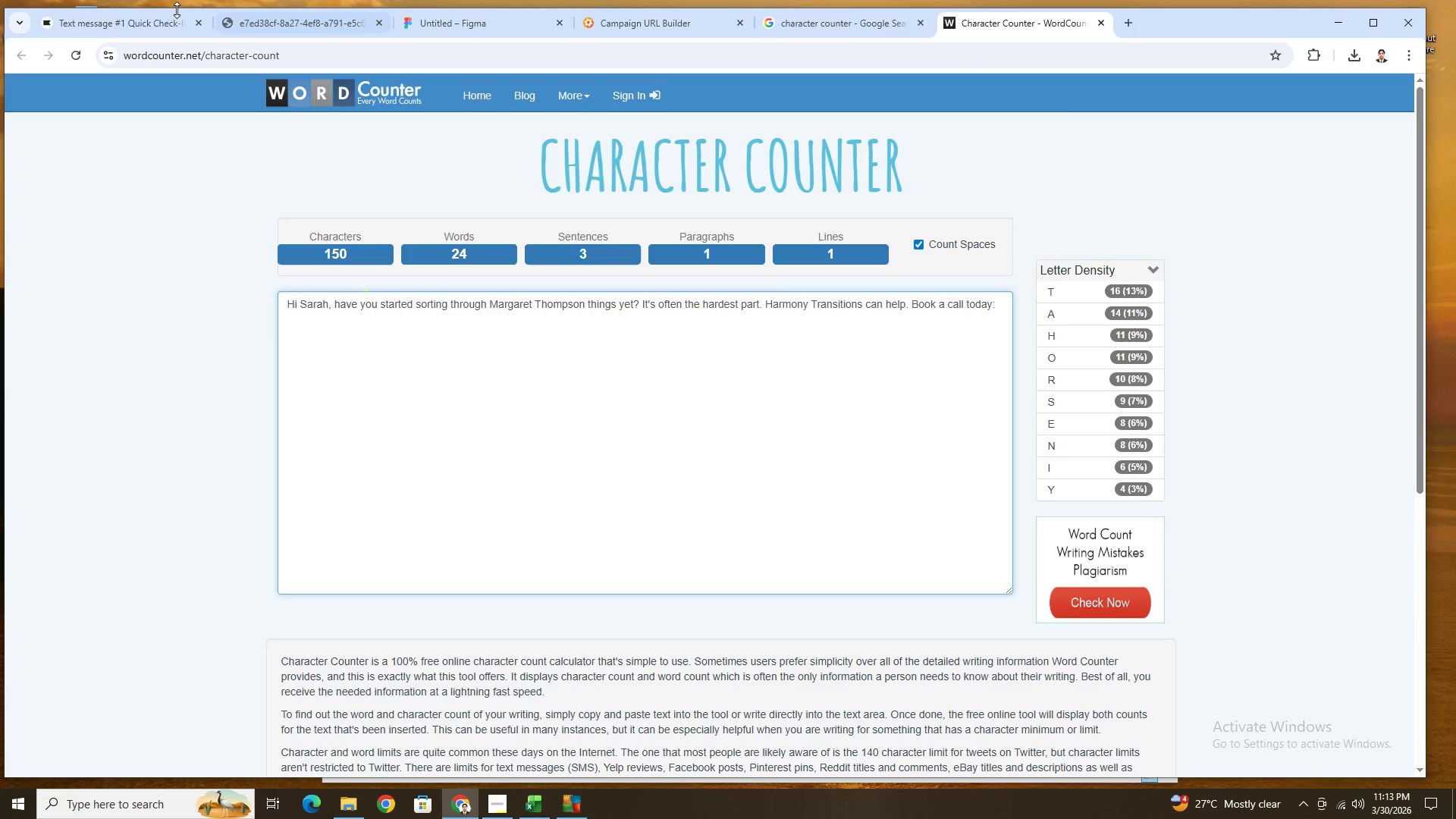 
left_click([145, 23])
 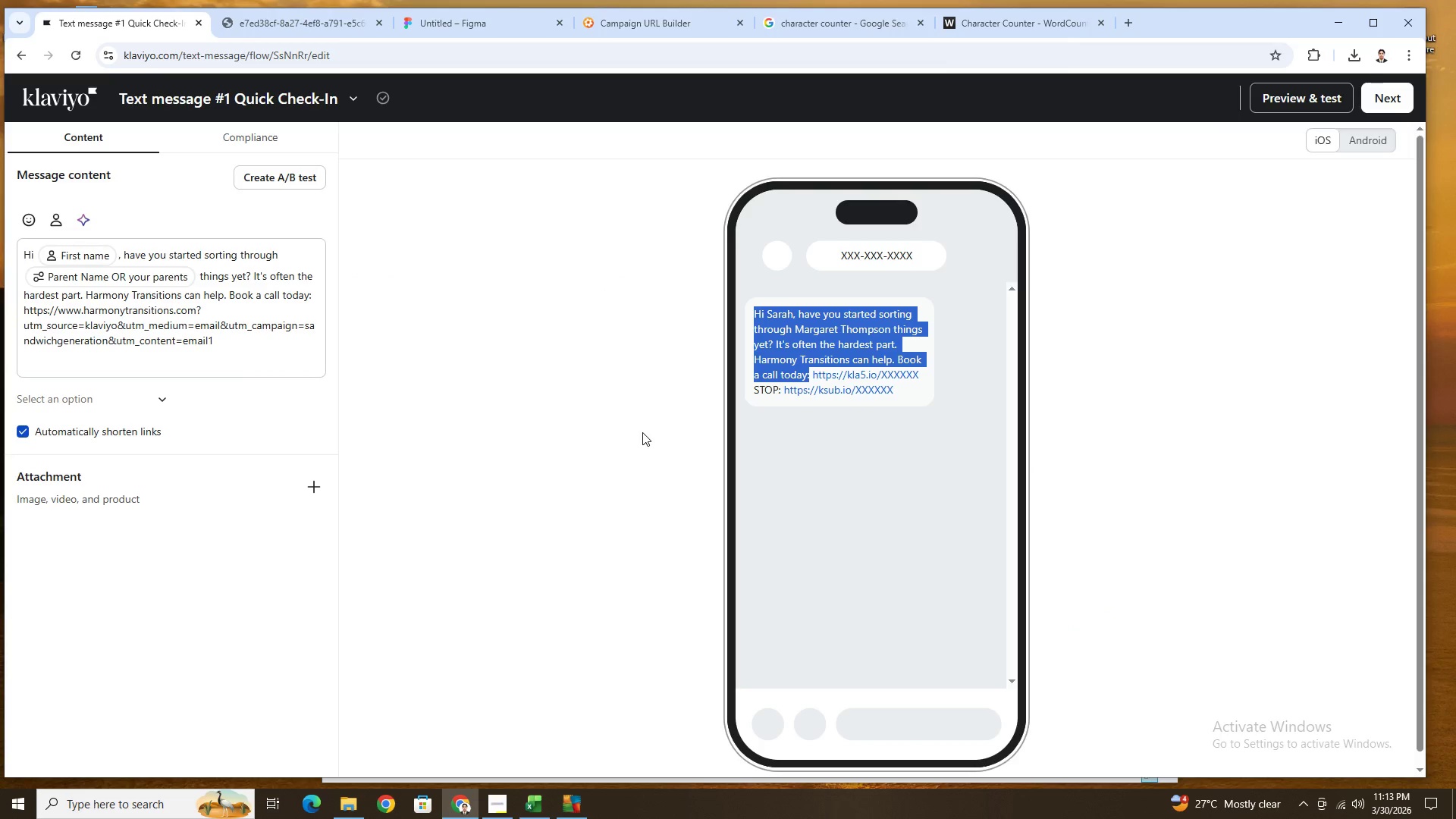 
left_click([642, 432])
 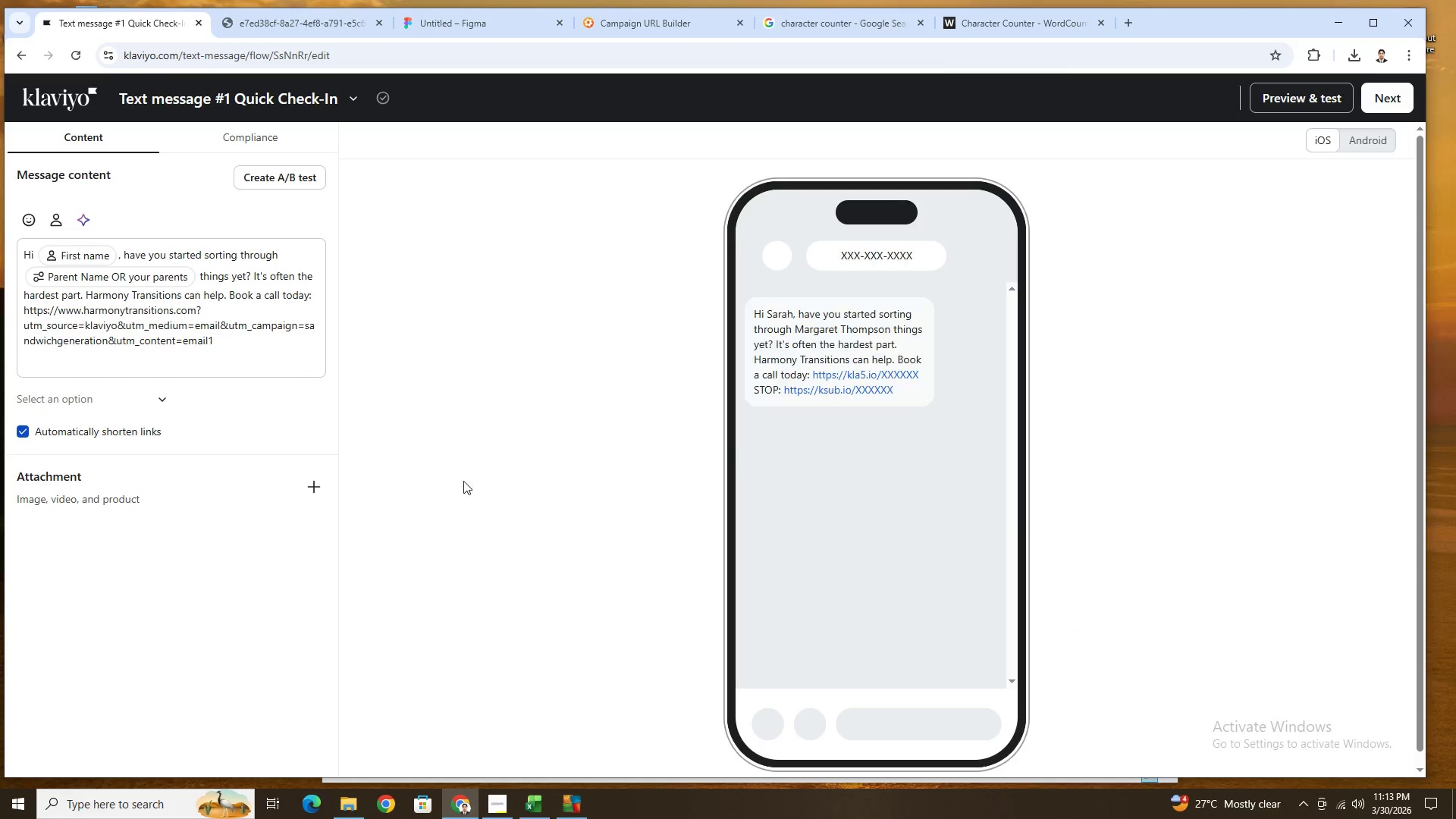 
scroll: coordinate [494, 543], scroll_direction: down, amount: 2.0
 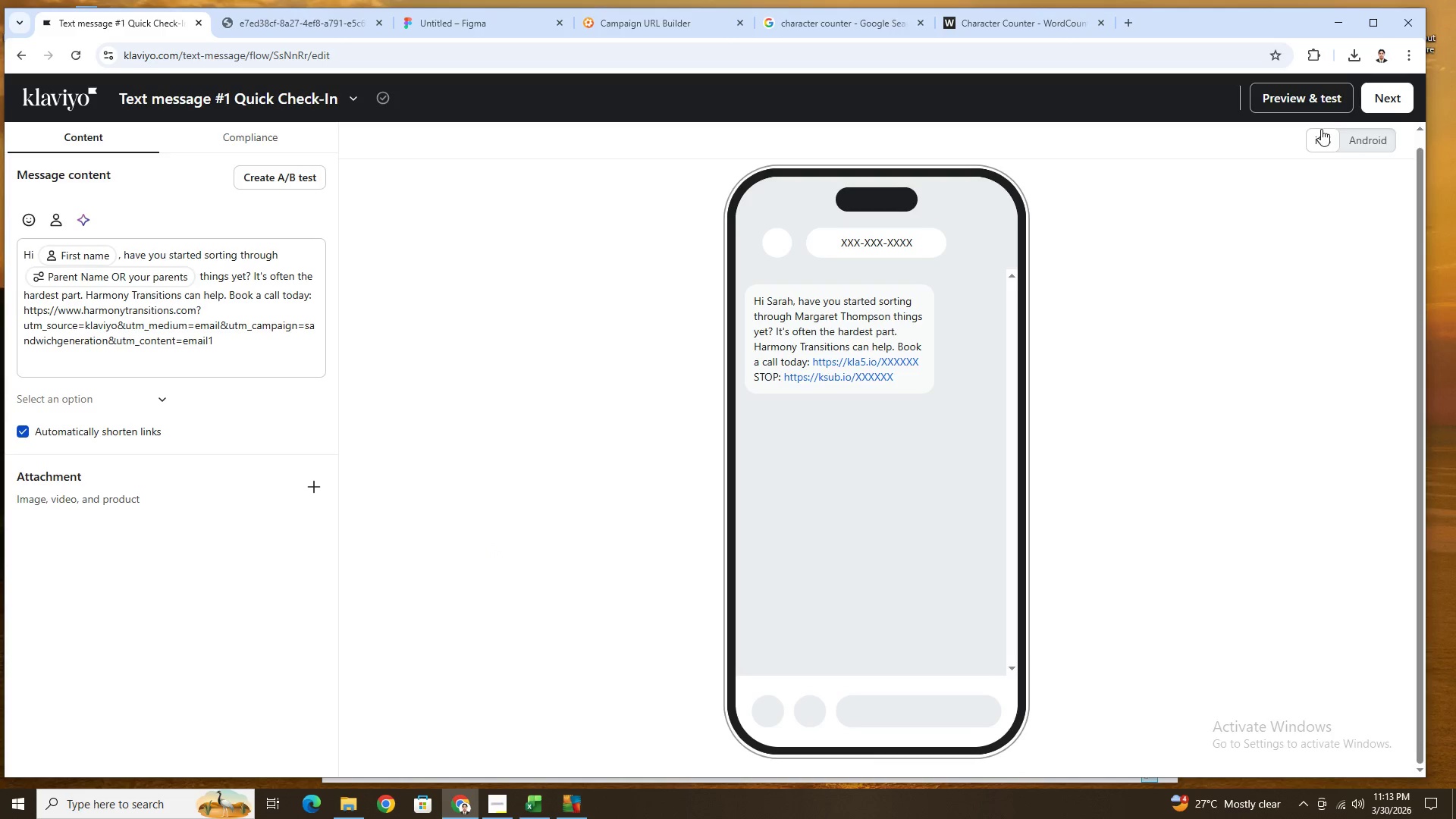 
left_click([1389, 108])
 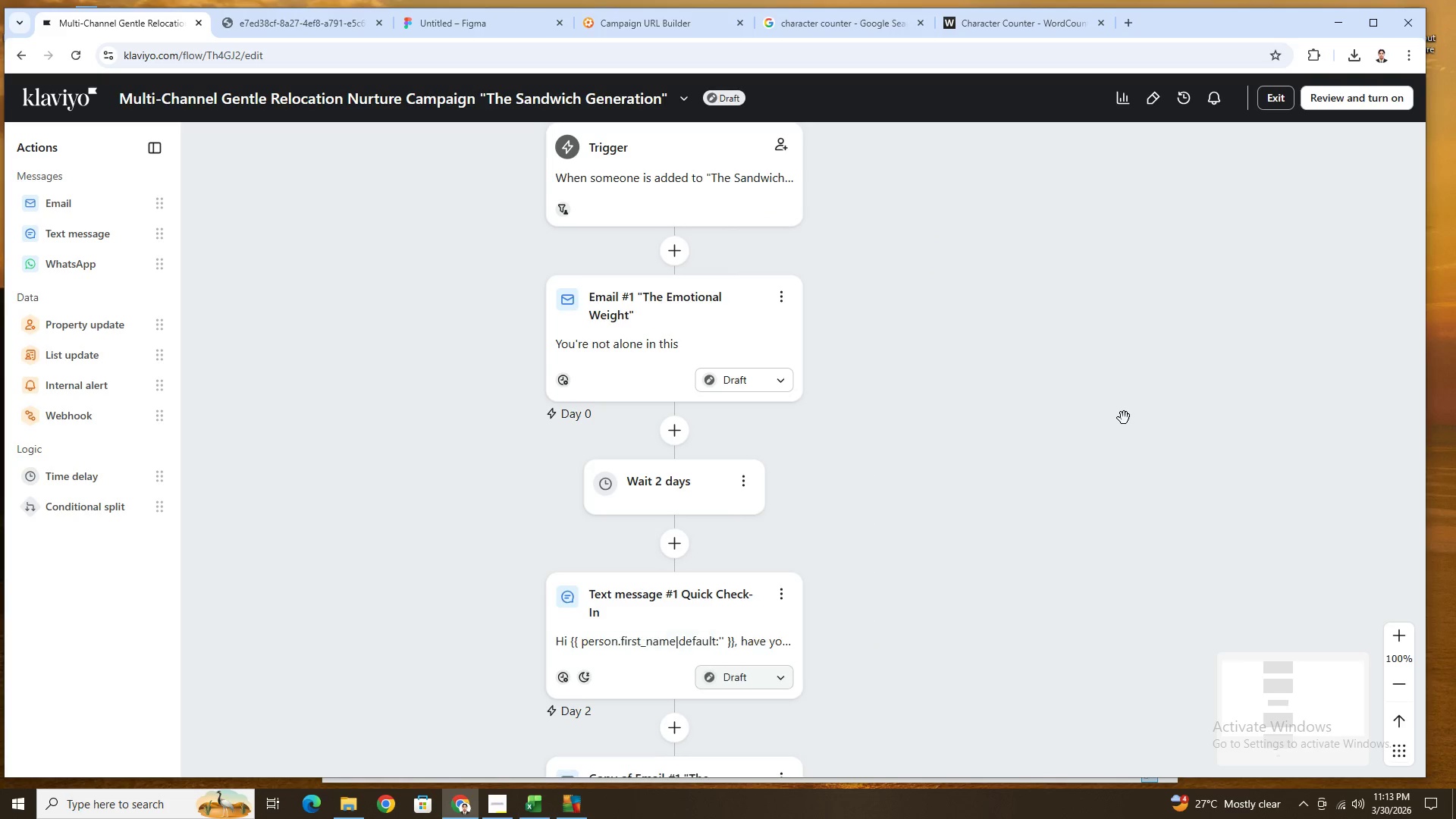 
scroll: coordinate [1065, 503], scroll_direction: down, amount: 4.0
 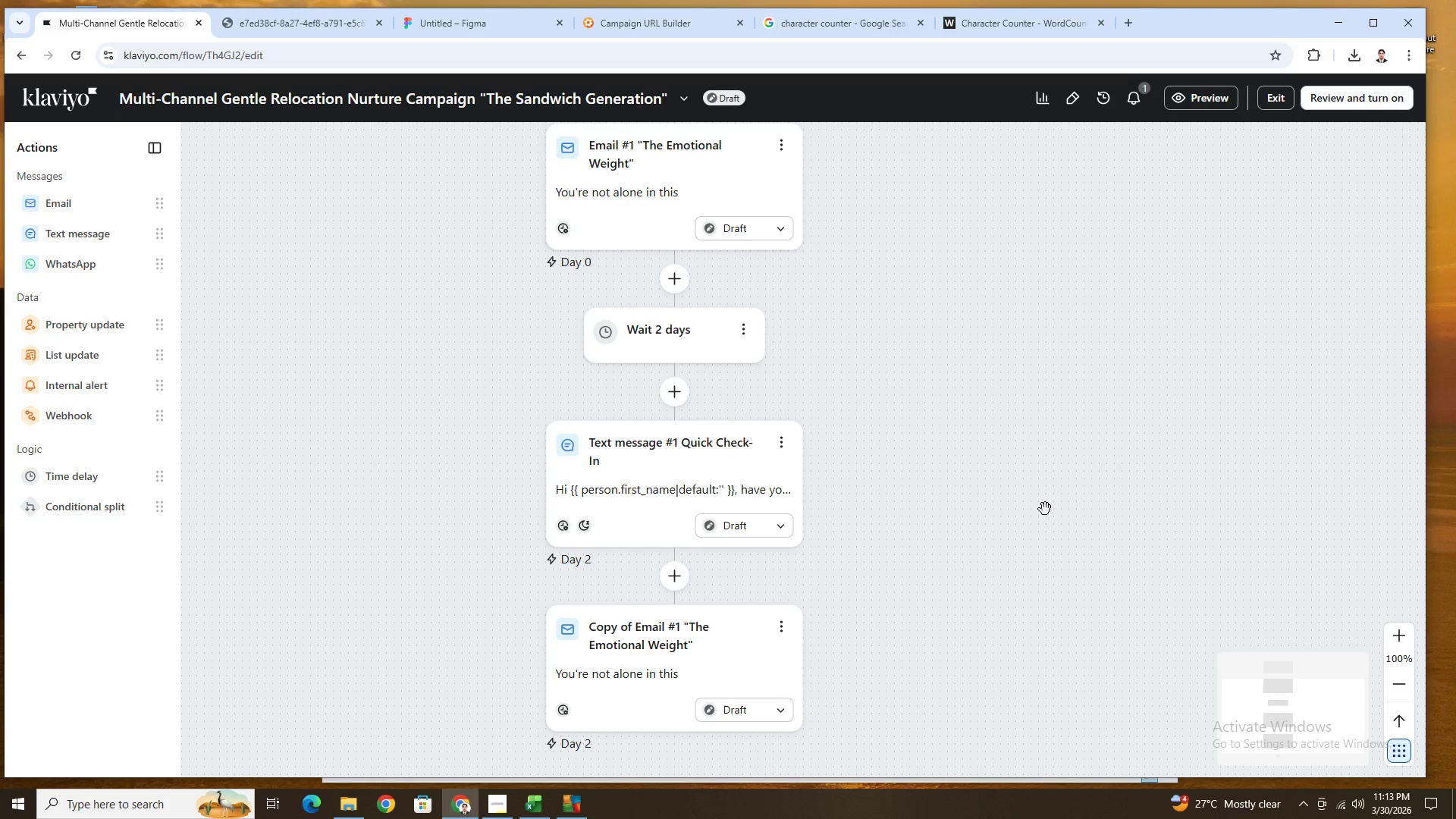 
hold_key(key=ControlLeft, duration=1.31)
scroll: coordinate [1045, 509], scroll_direction: down, amount: 2.0
 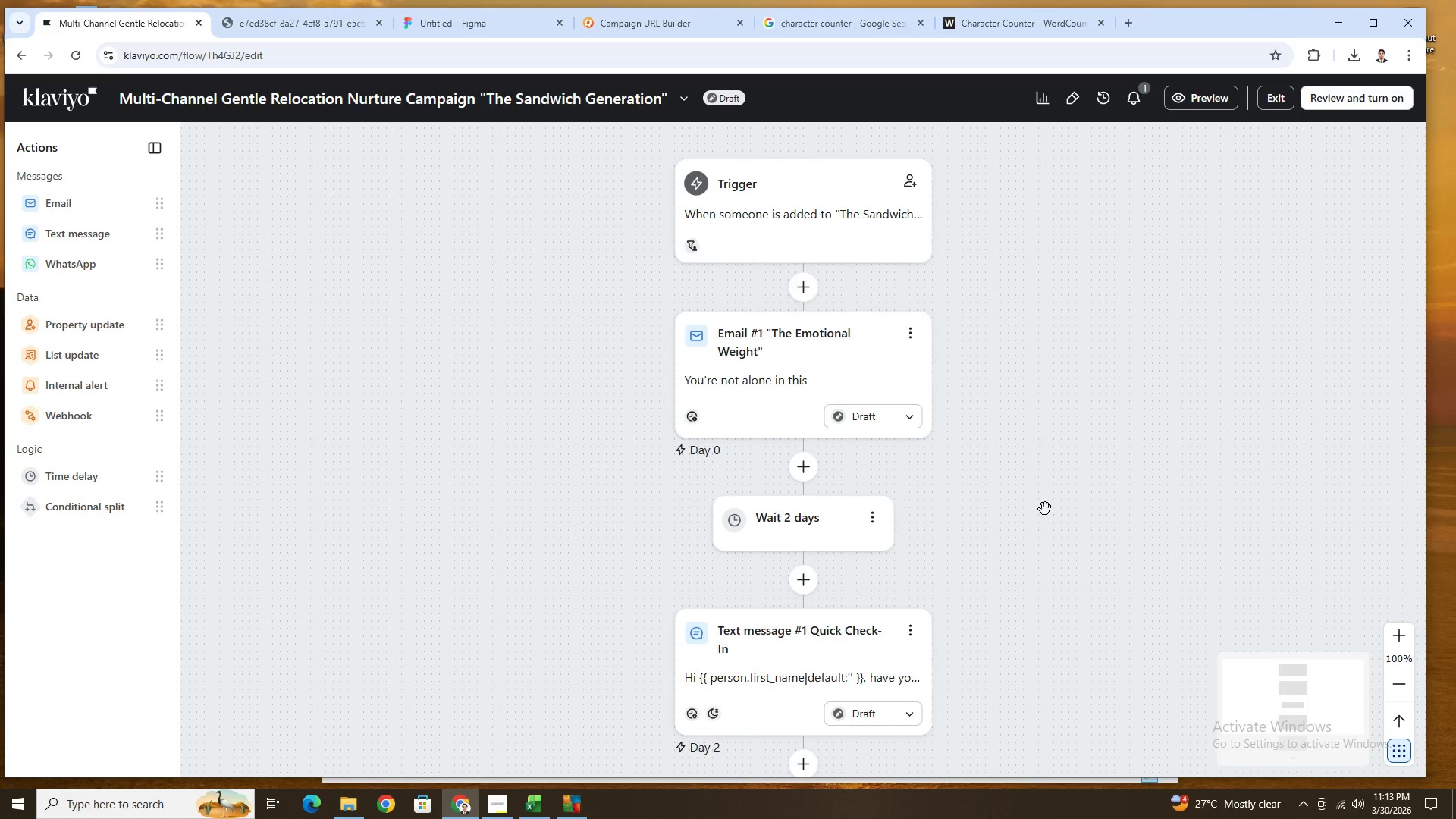 
hold_key(key=ControlLeft, duration=1.51)
 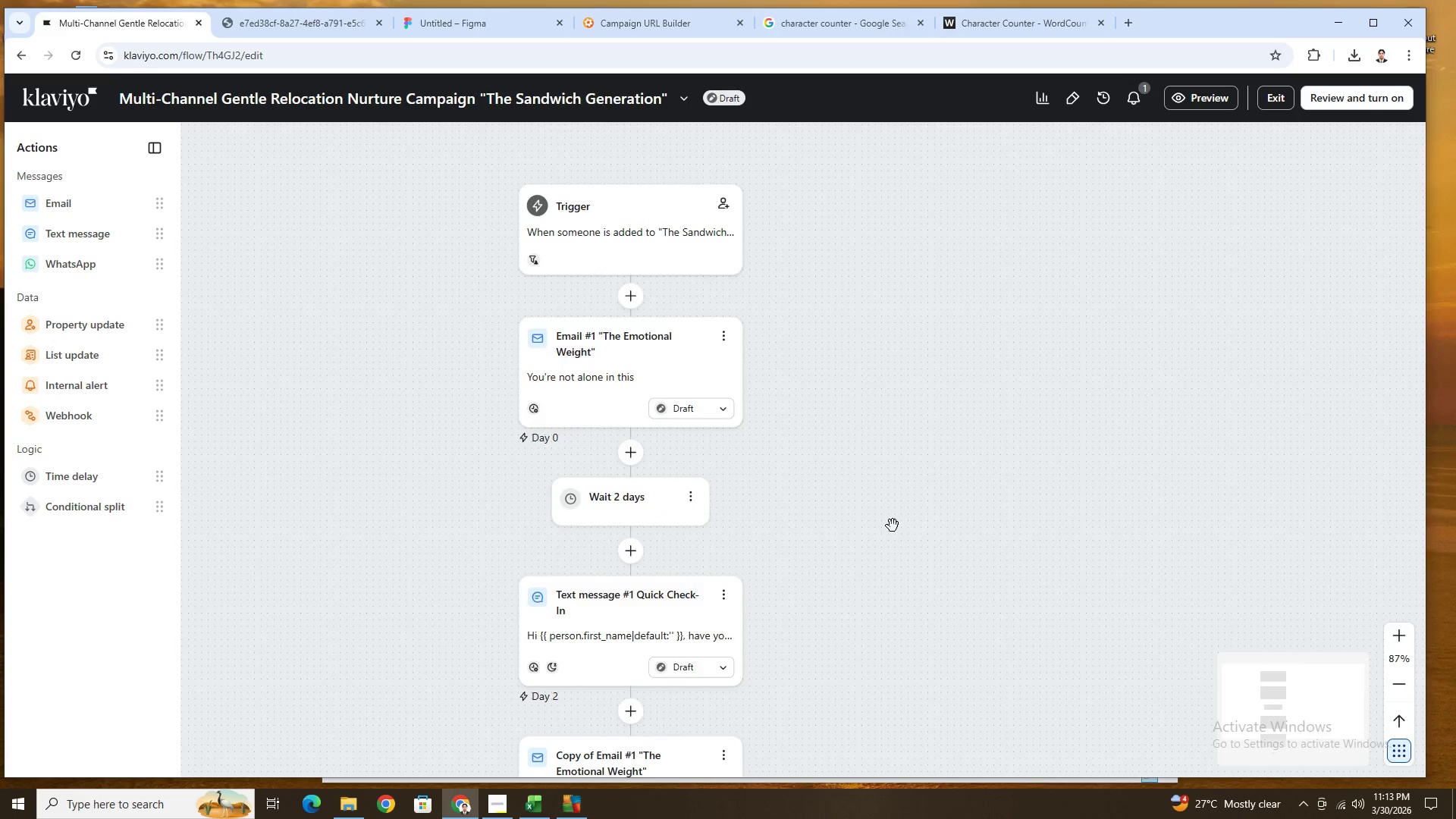 
key(Control+ControlLeft)
 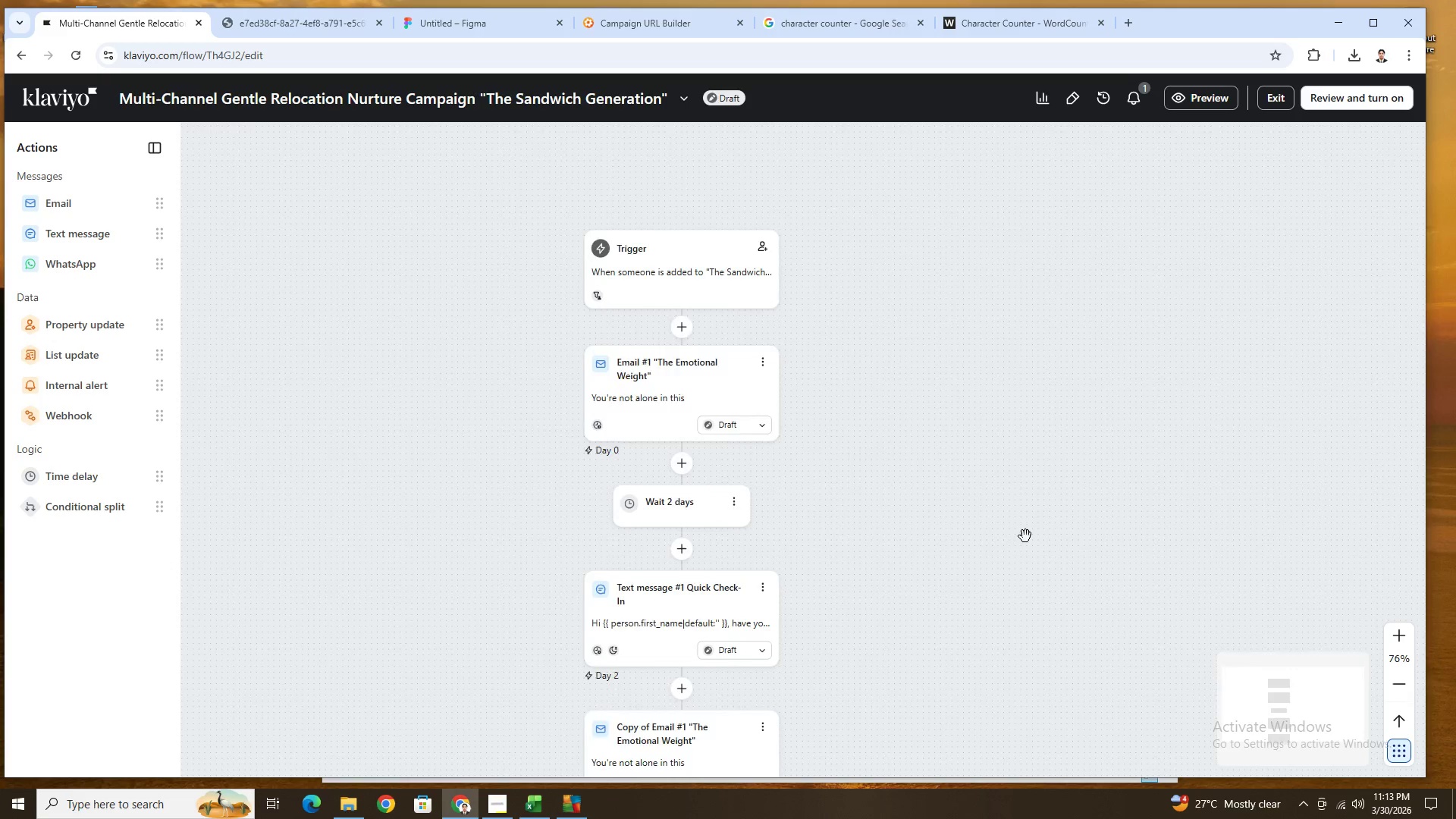 
key(Control+ControlLeft)
 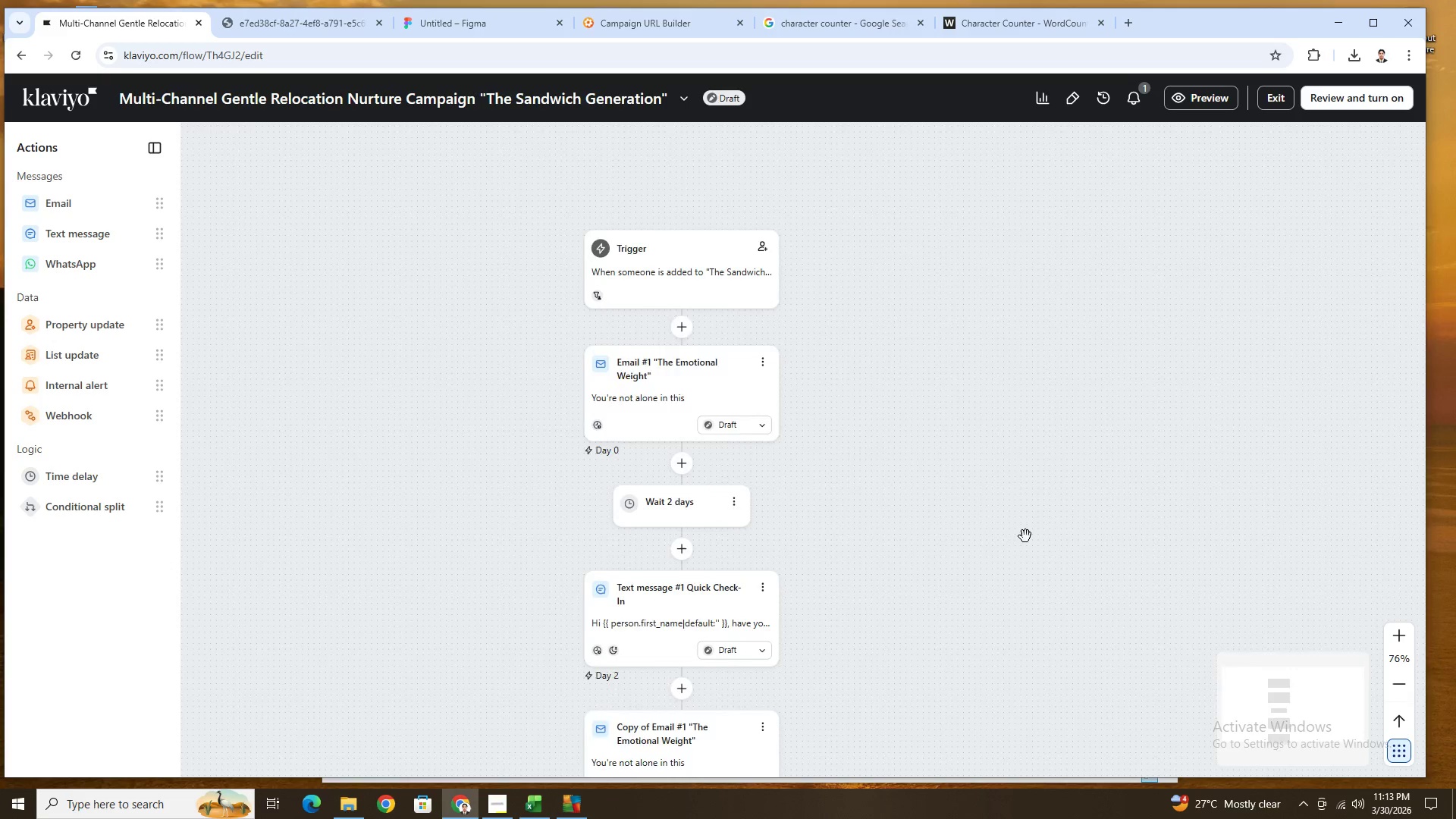 
key(Control+ControlLeft)
 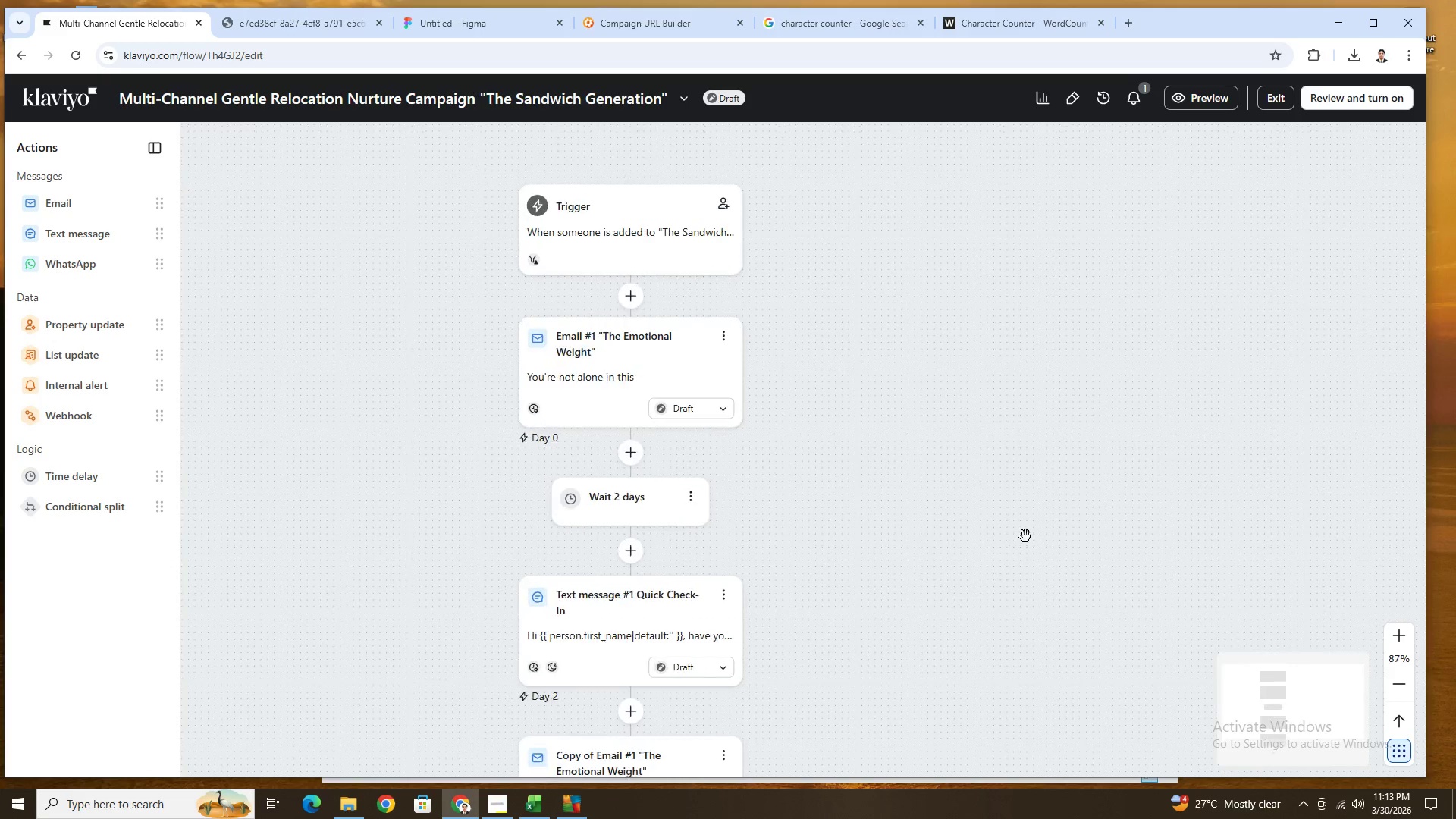 
key(Control+ControlLeft)
 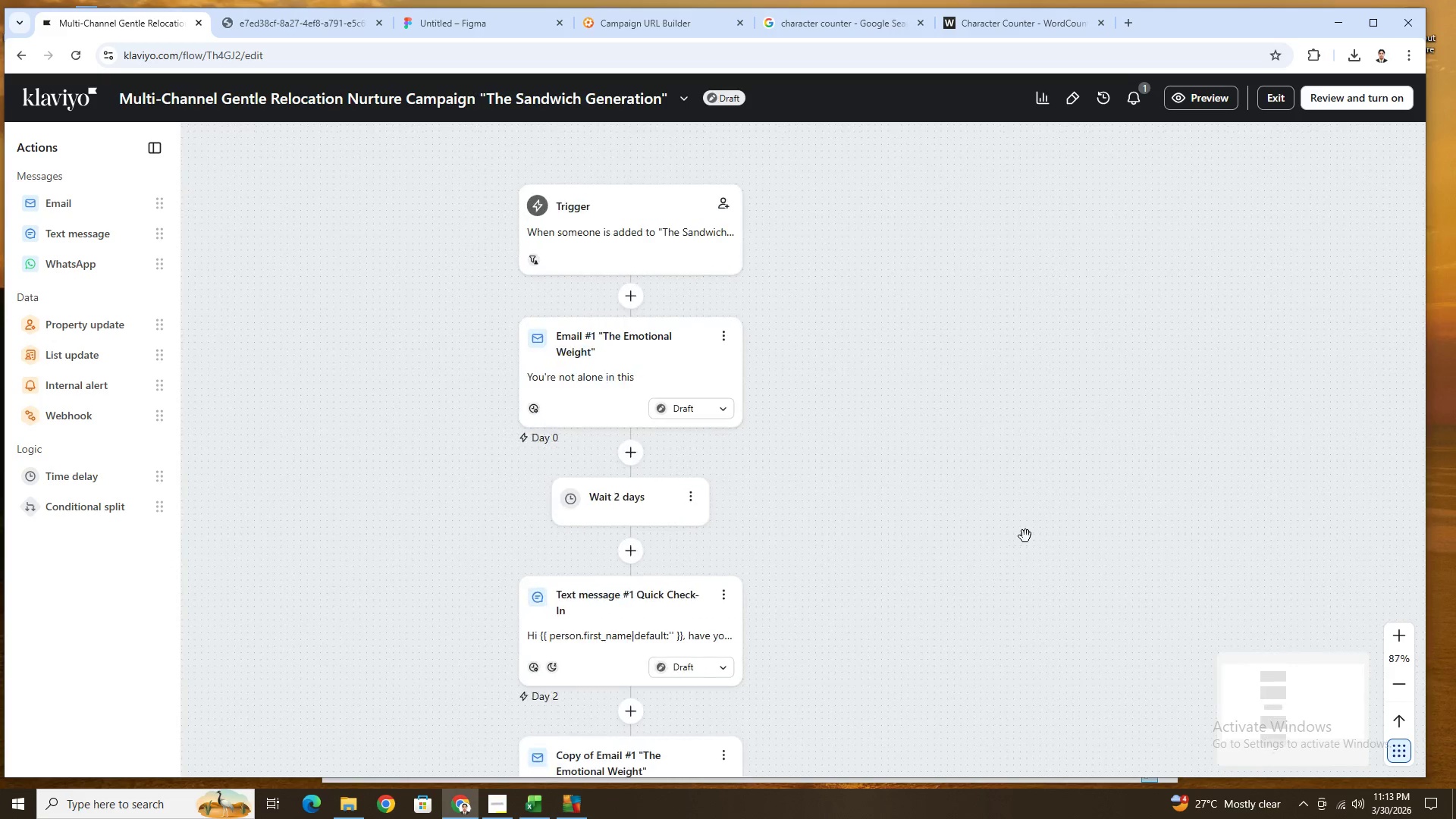 
key(Control+ControlLeft)
 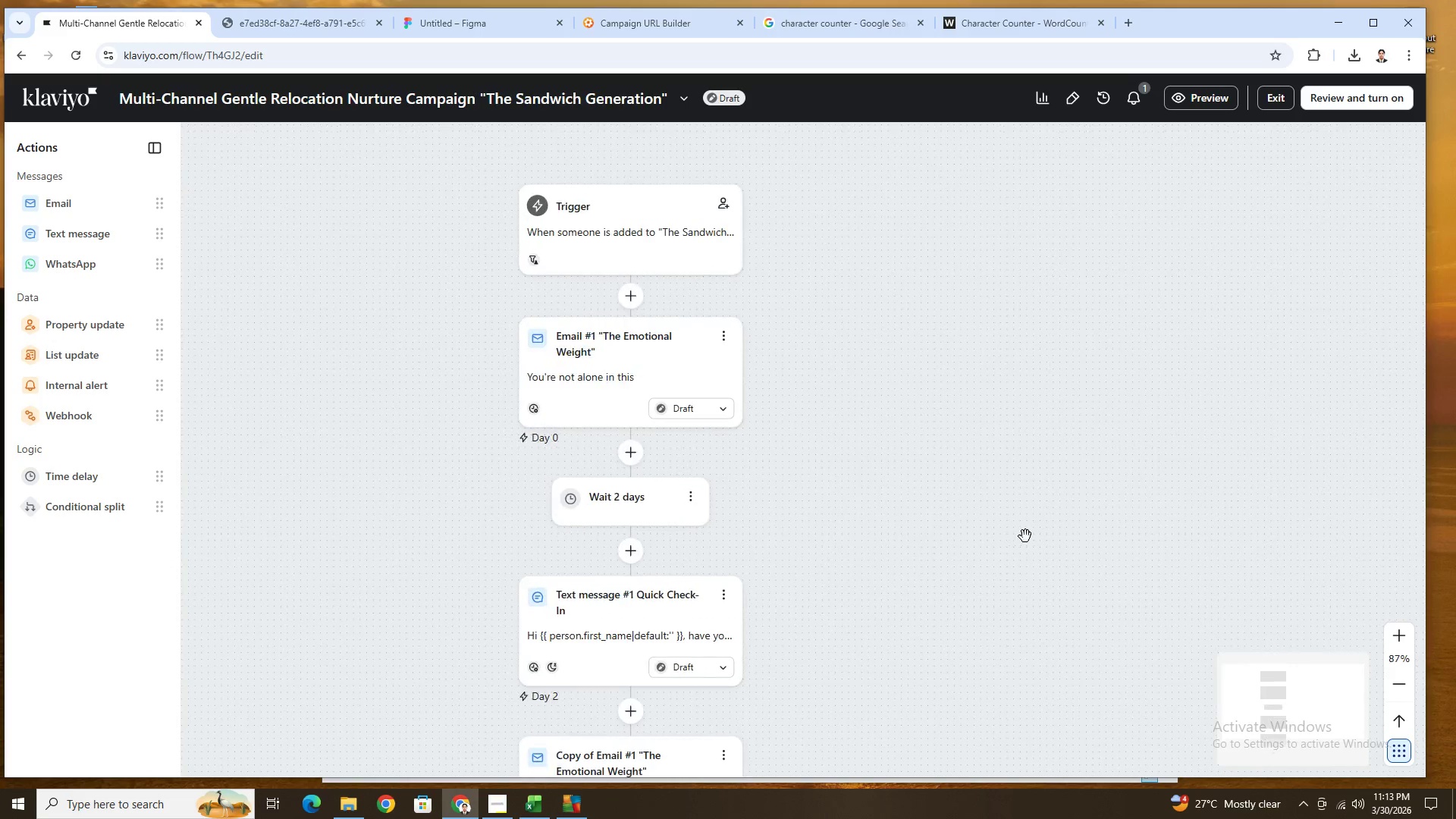 
key(Control+ControlLeft)
 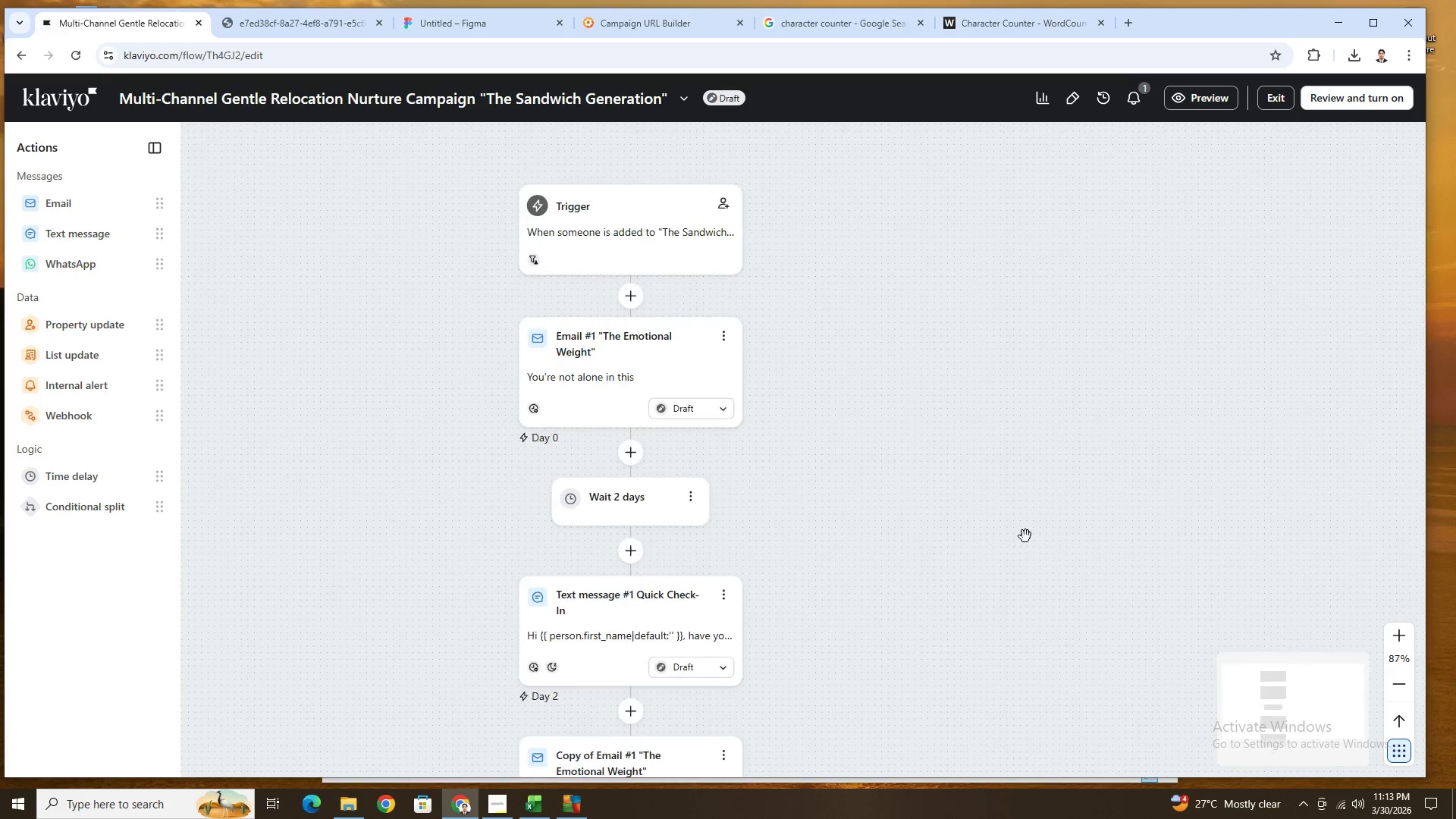 
key(Control+ControlLeft)
 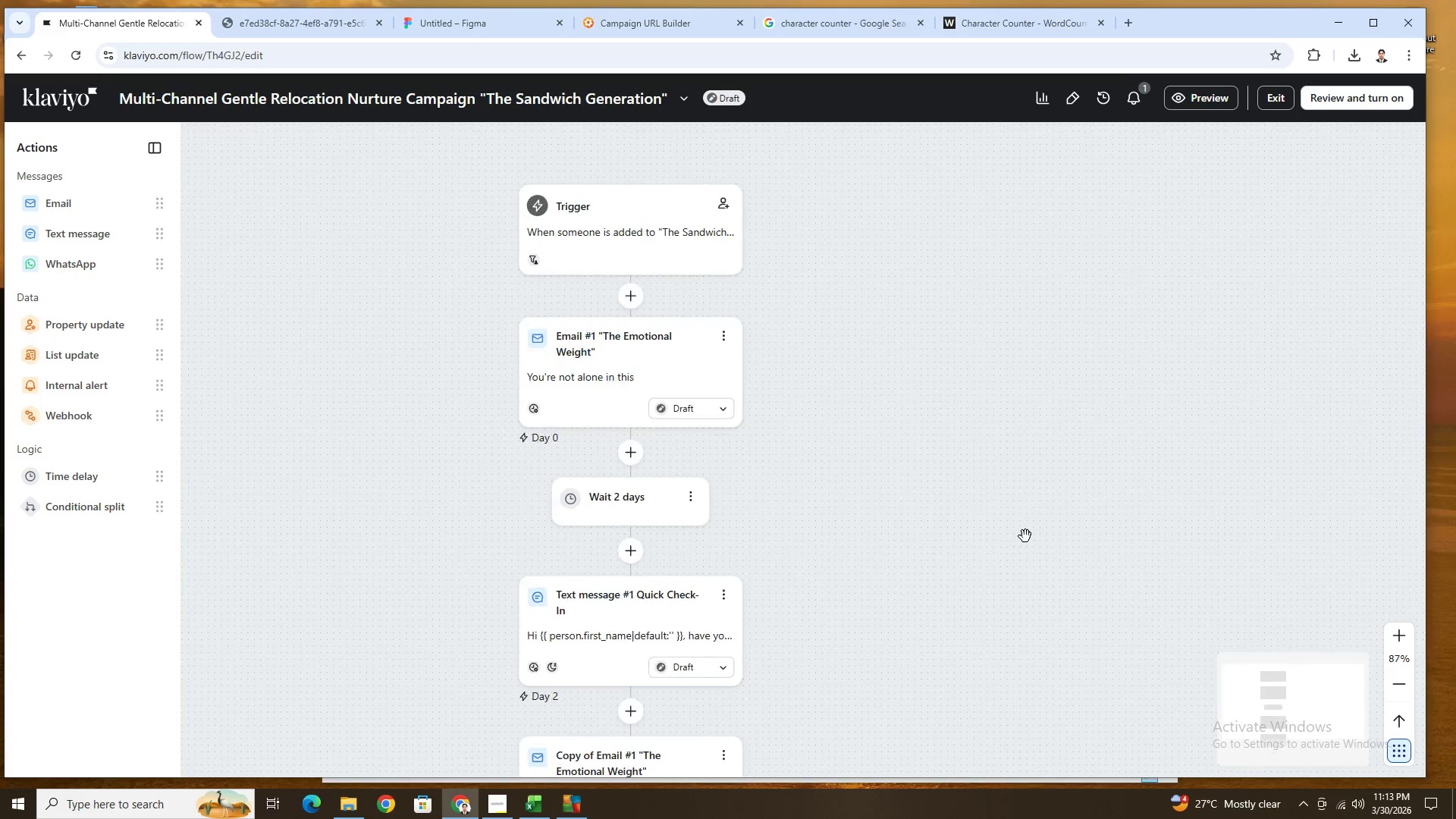 
key(Control+ControlLeft)
 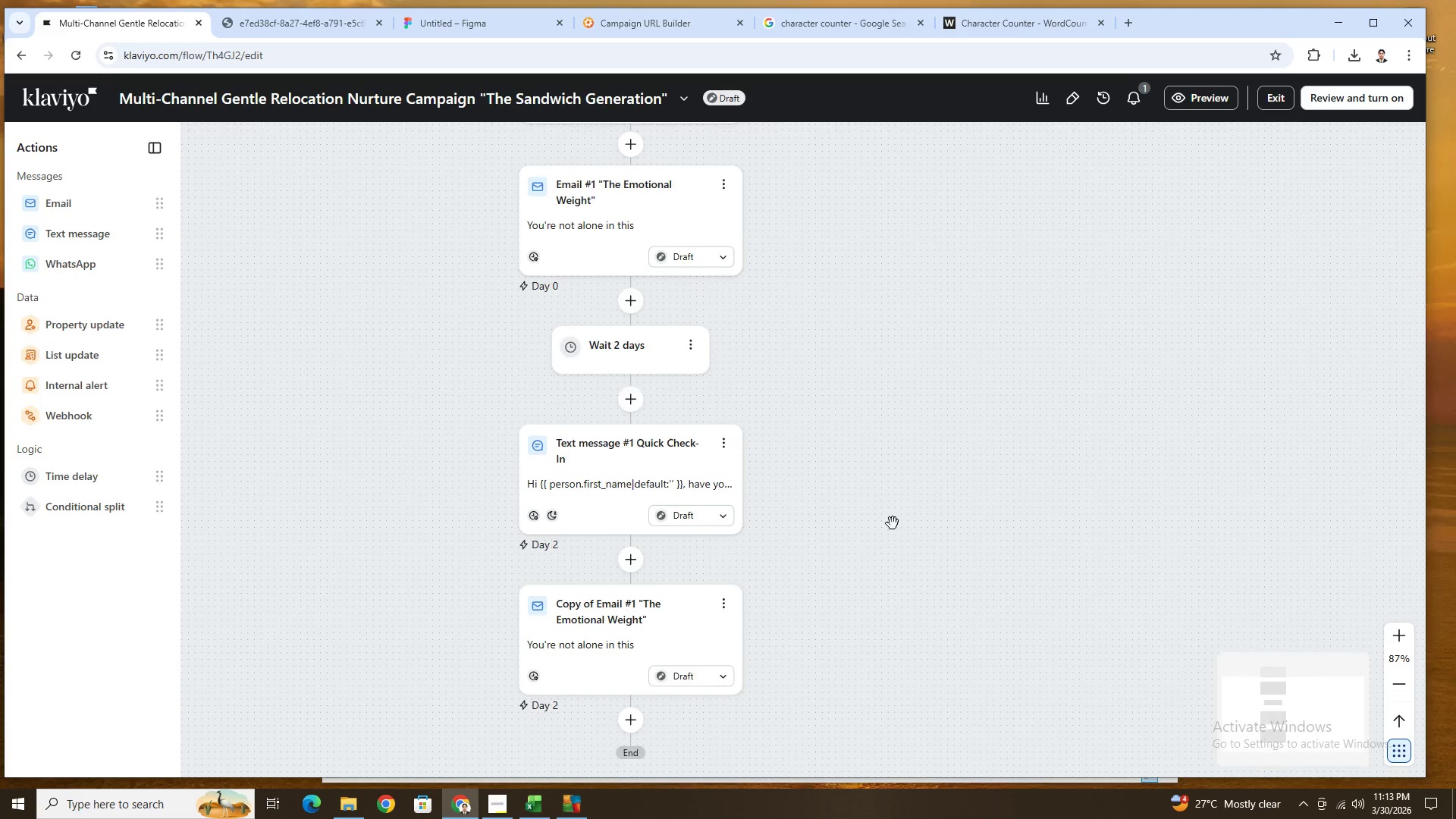 
hold_key(key=ControlLeft, duration=0.75)
hold_key(key=ControlLeft, duration=0.88)
scroll: coordinate [563, 432], scroll_direction: none, amount: 0.0
 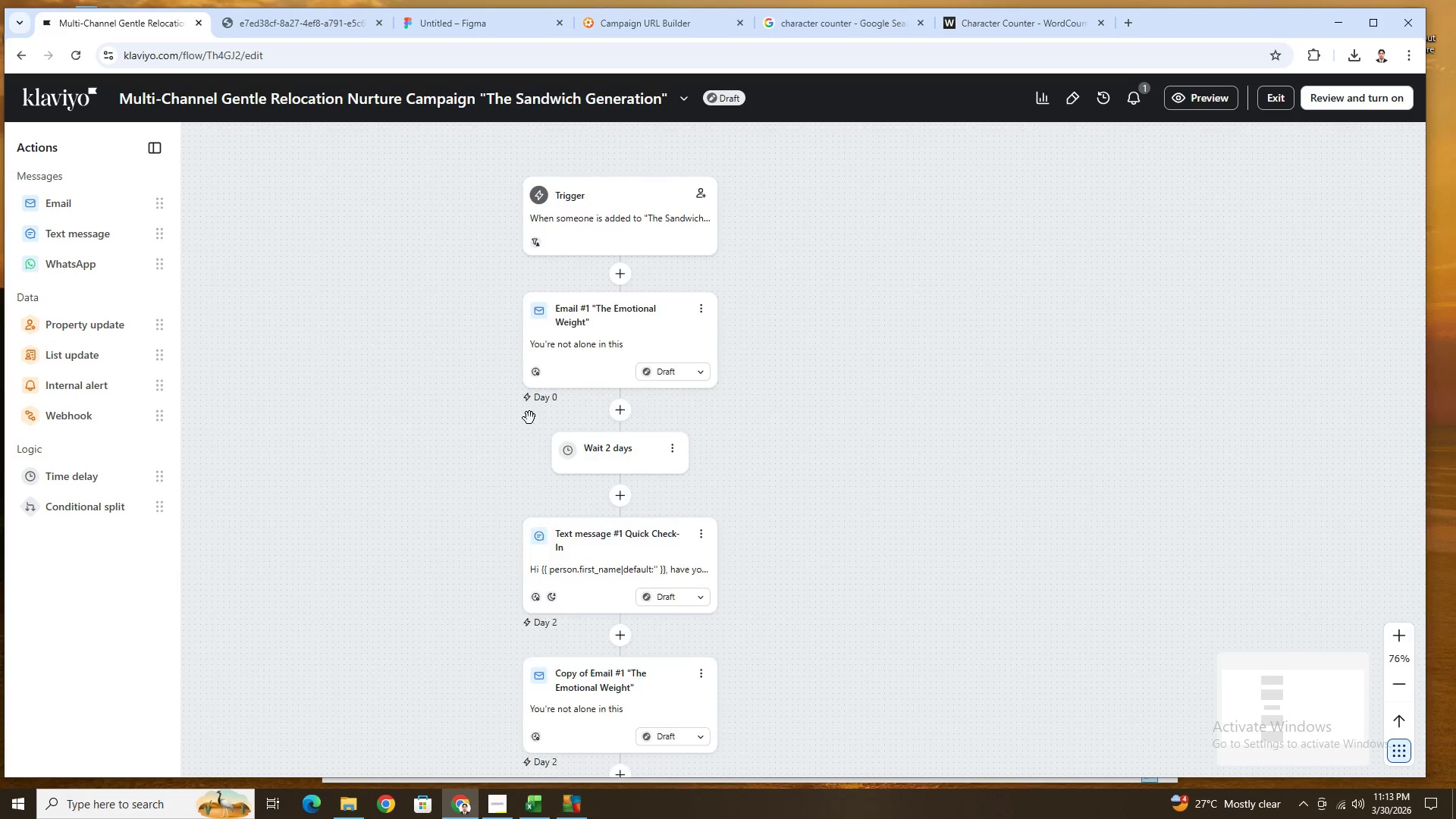 
hold_key(key=ControlLeft, duration=0.36)
scroll: coordinate [732, 416], scroll_direction: up, amount: 4.0
 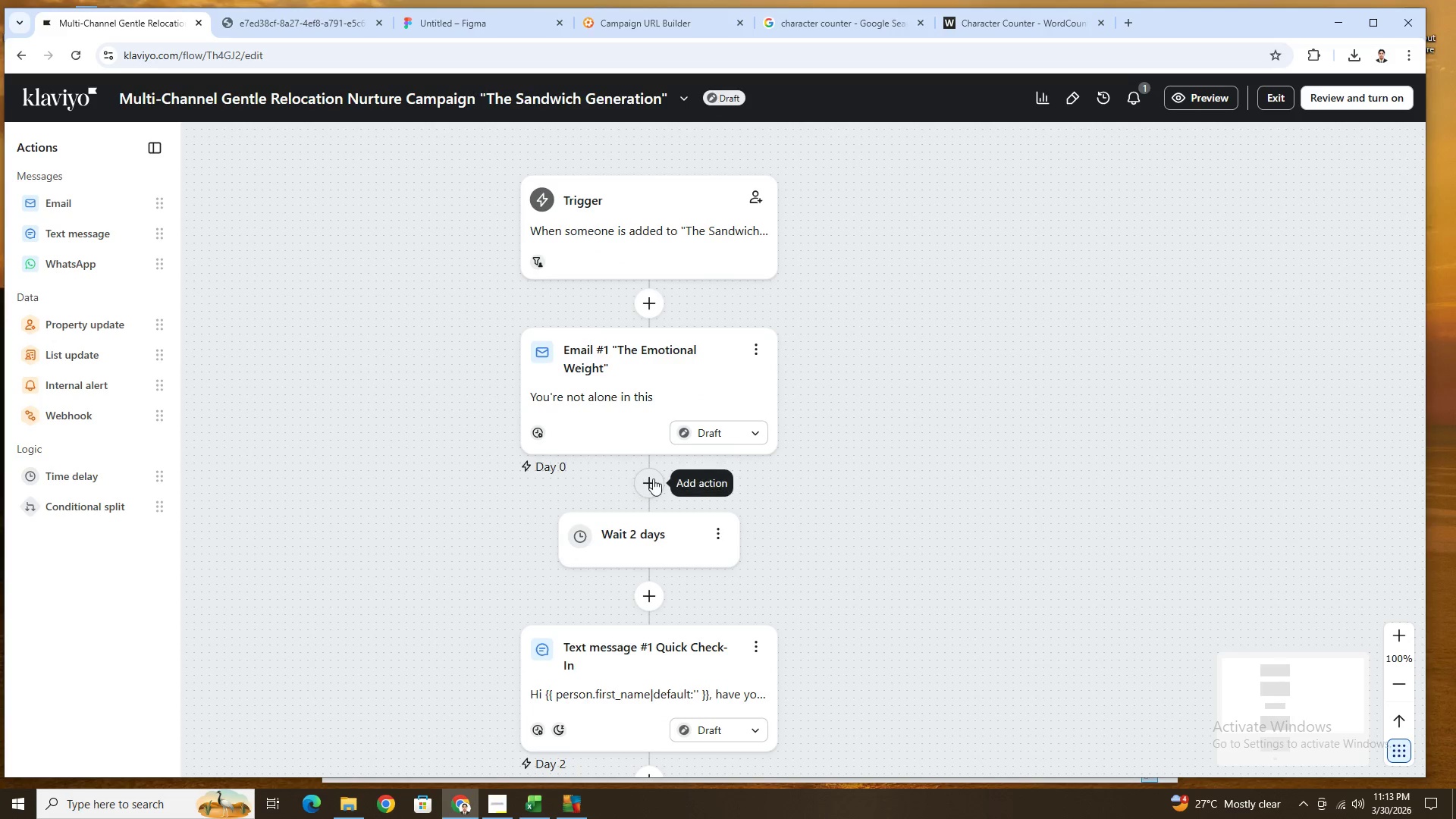 
left_click([653, 479])
 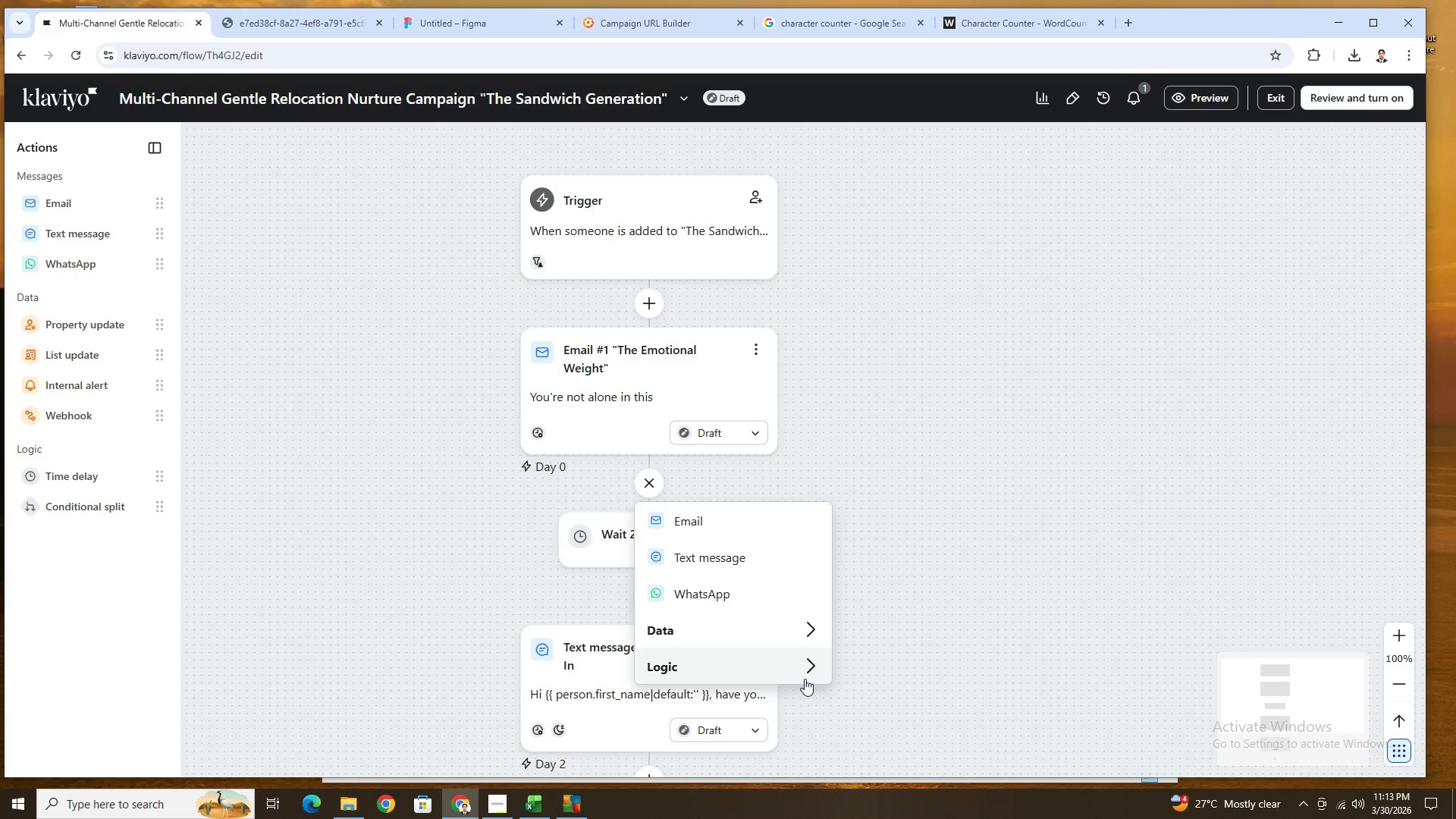 
left_click([805, 679])
 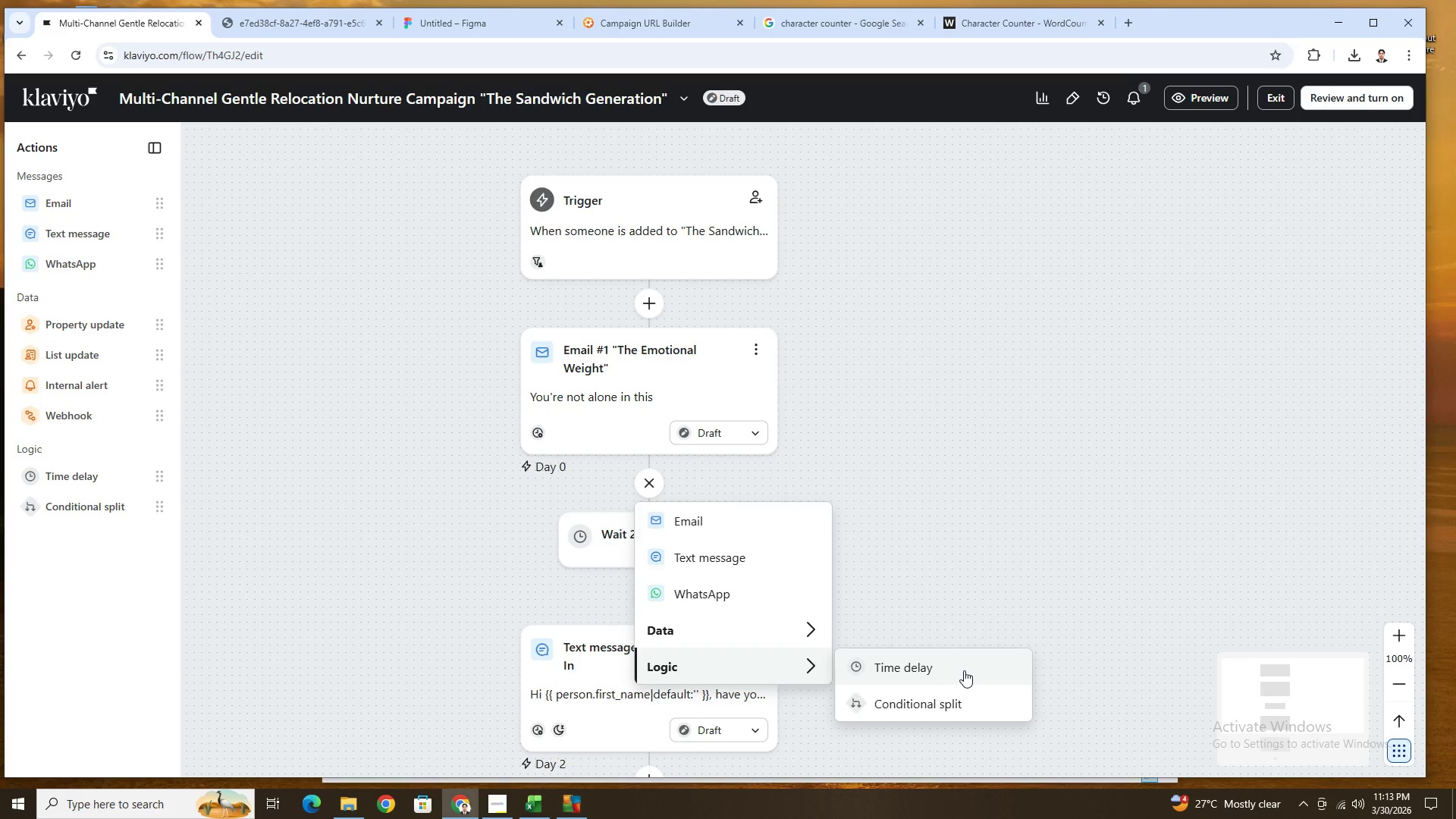 
left_click([963, 697])
 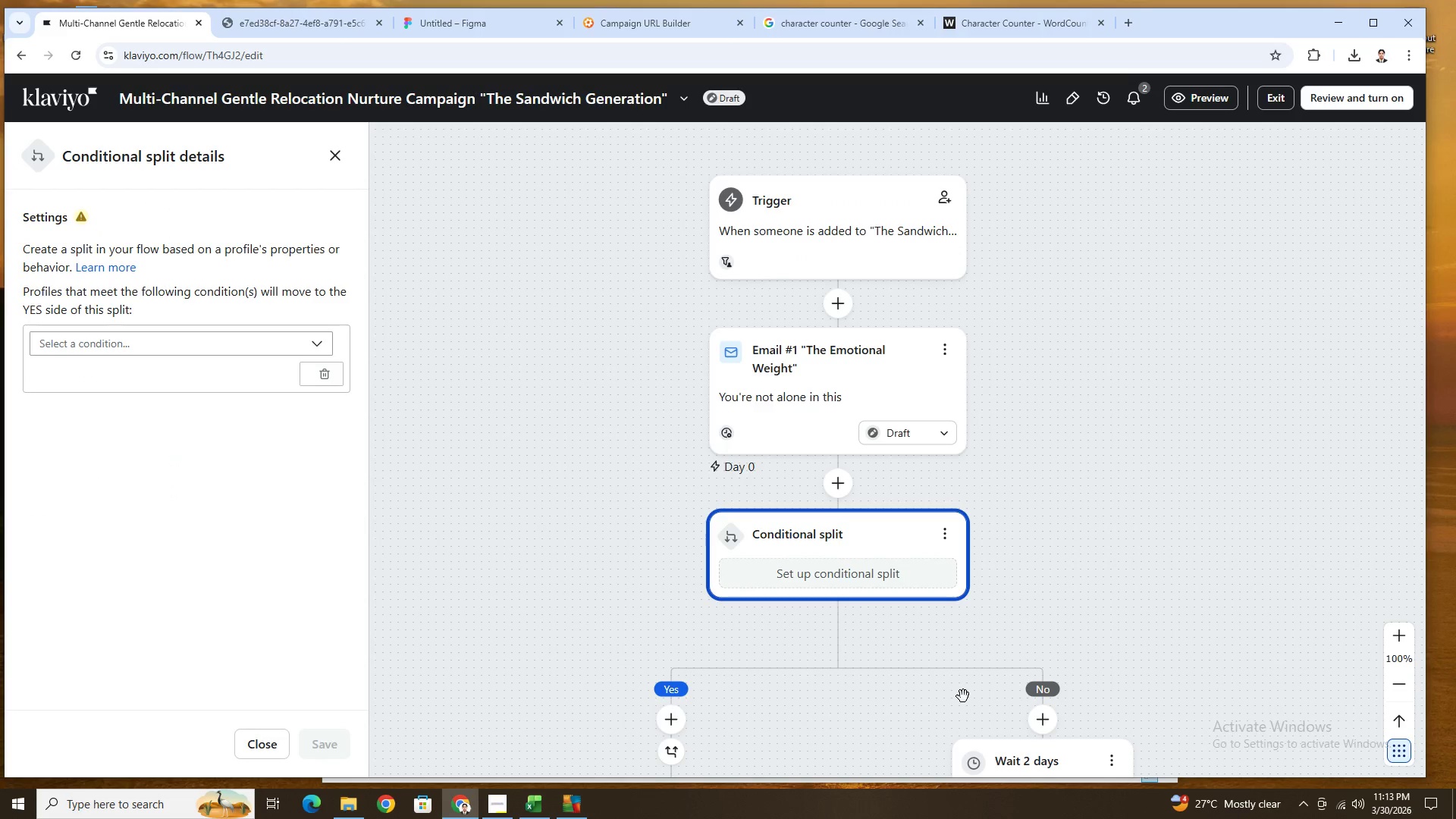 
scroll: coordinate [1072, 400], scroll_direction: down, amount: 6.0
 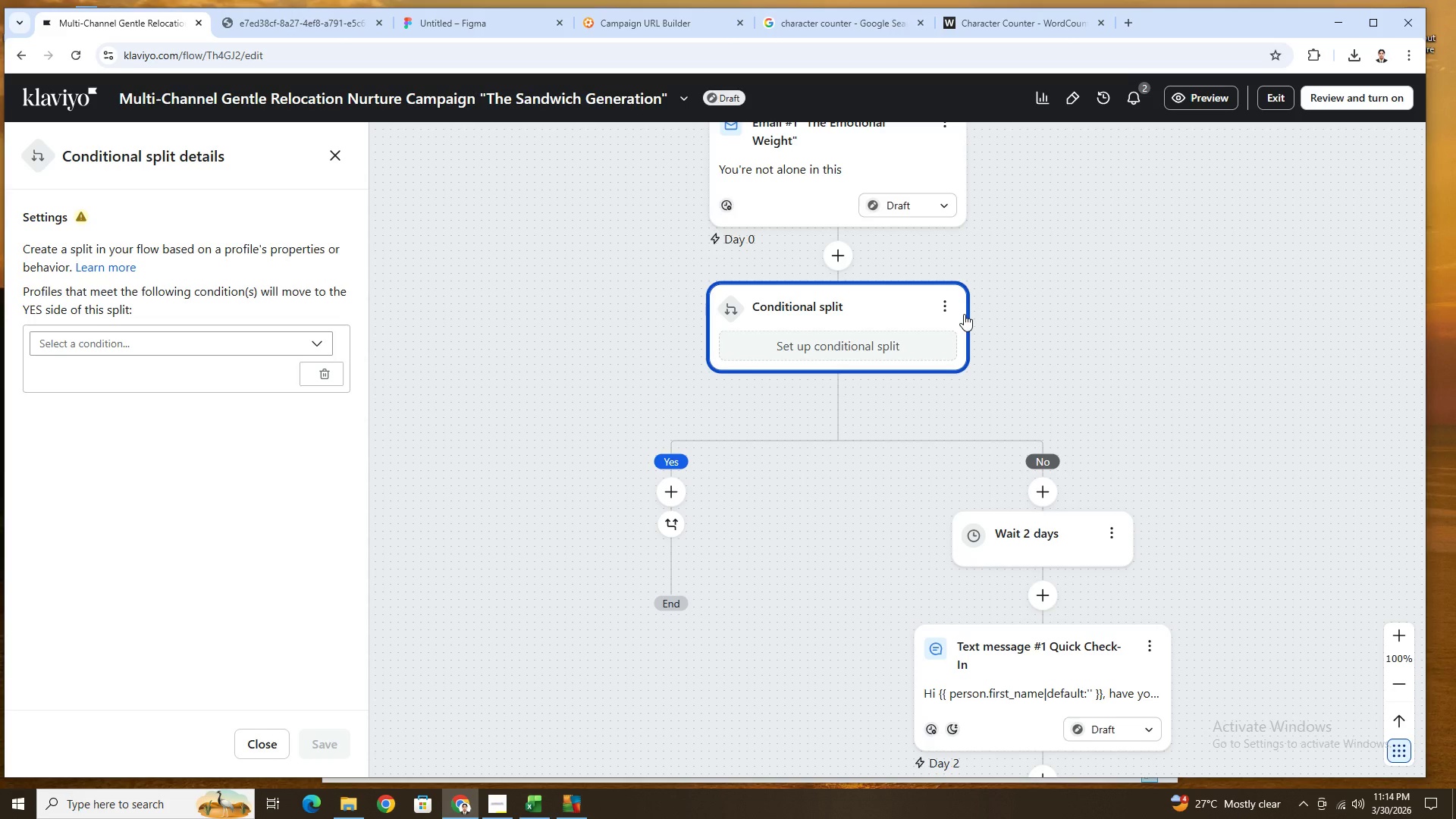 
wait(13.99)
 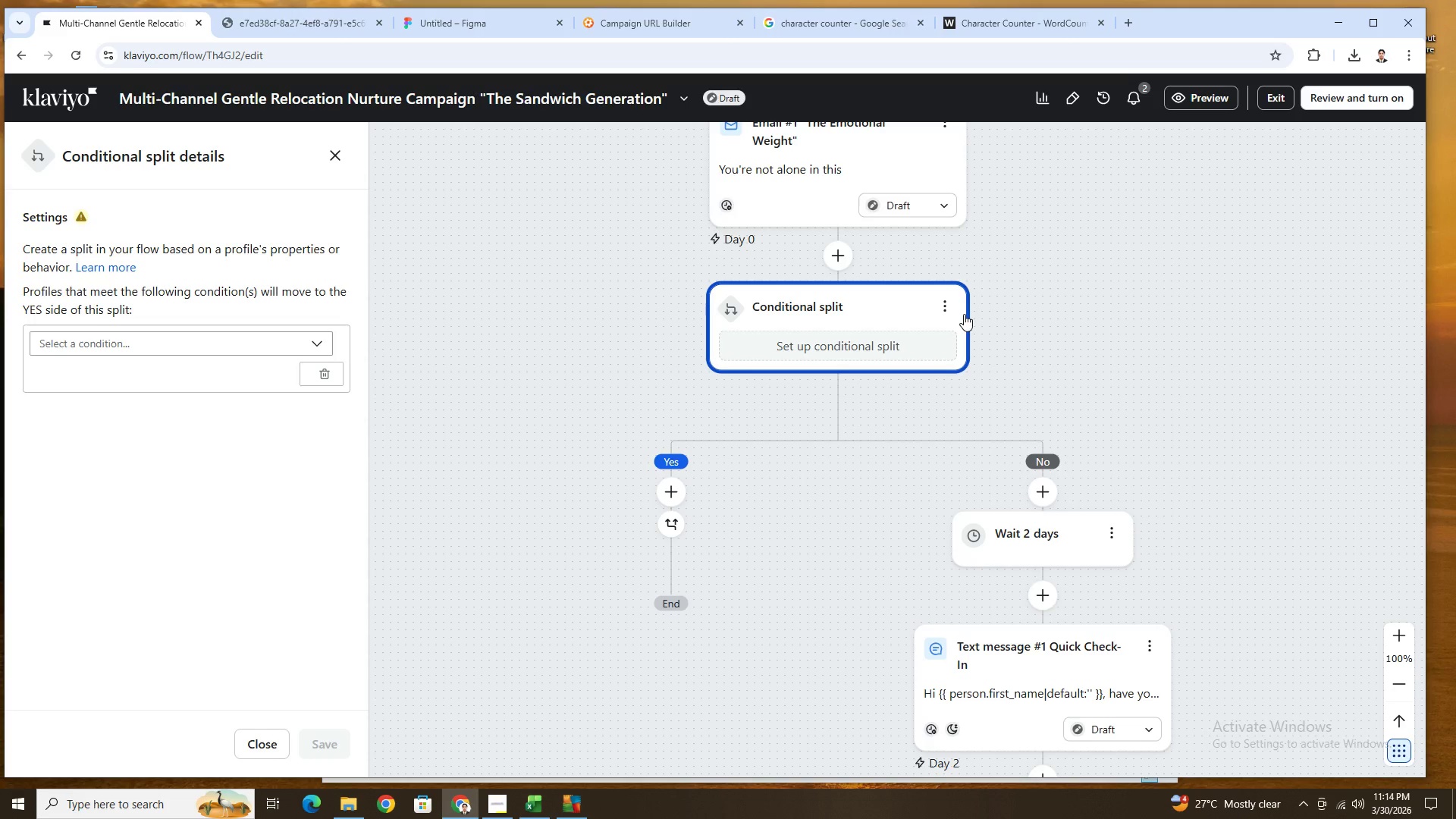 
left_click([197, 349])
 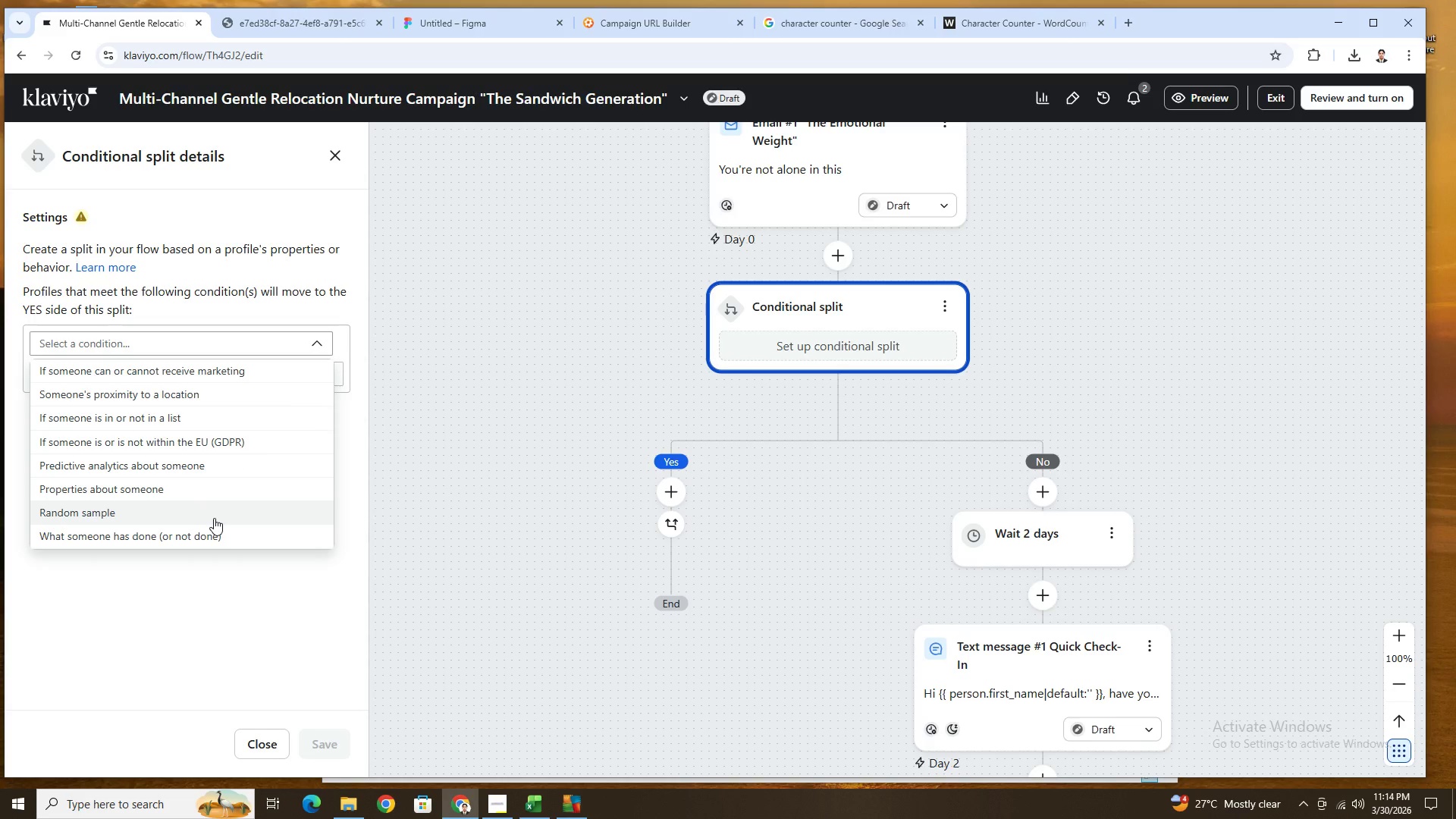 
left_click([208, 495])
 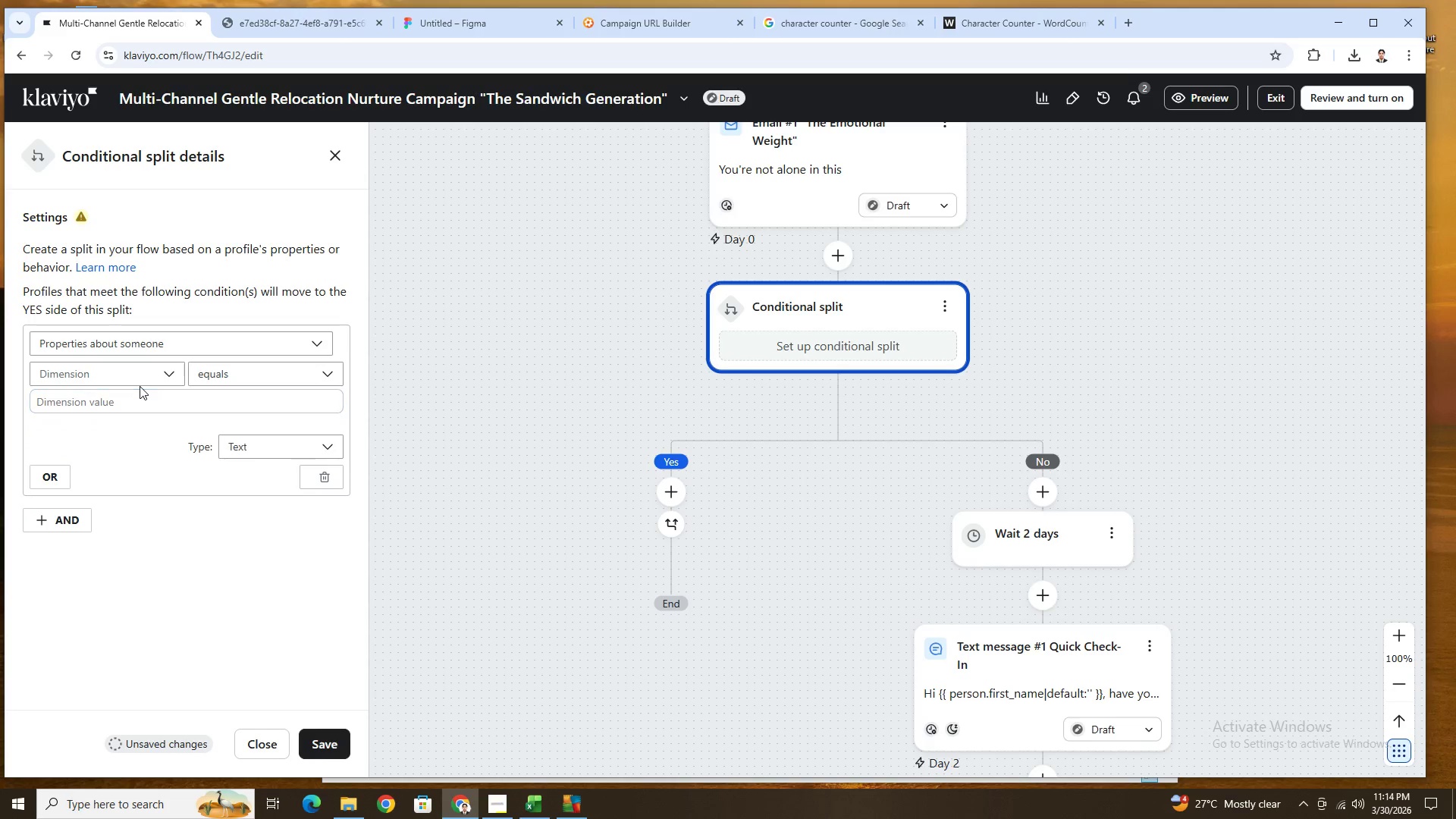 
left_click([140, 374])
 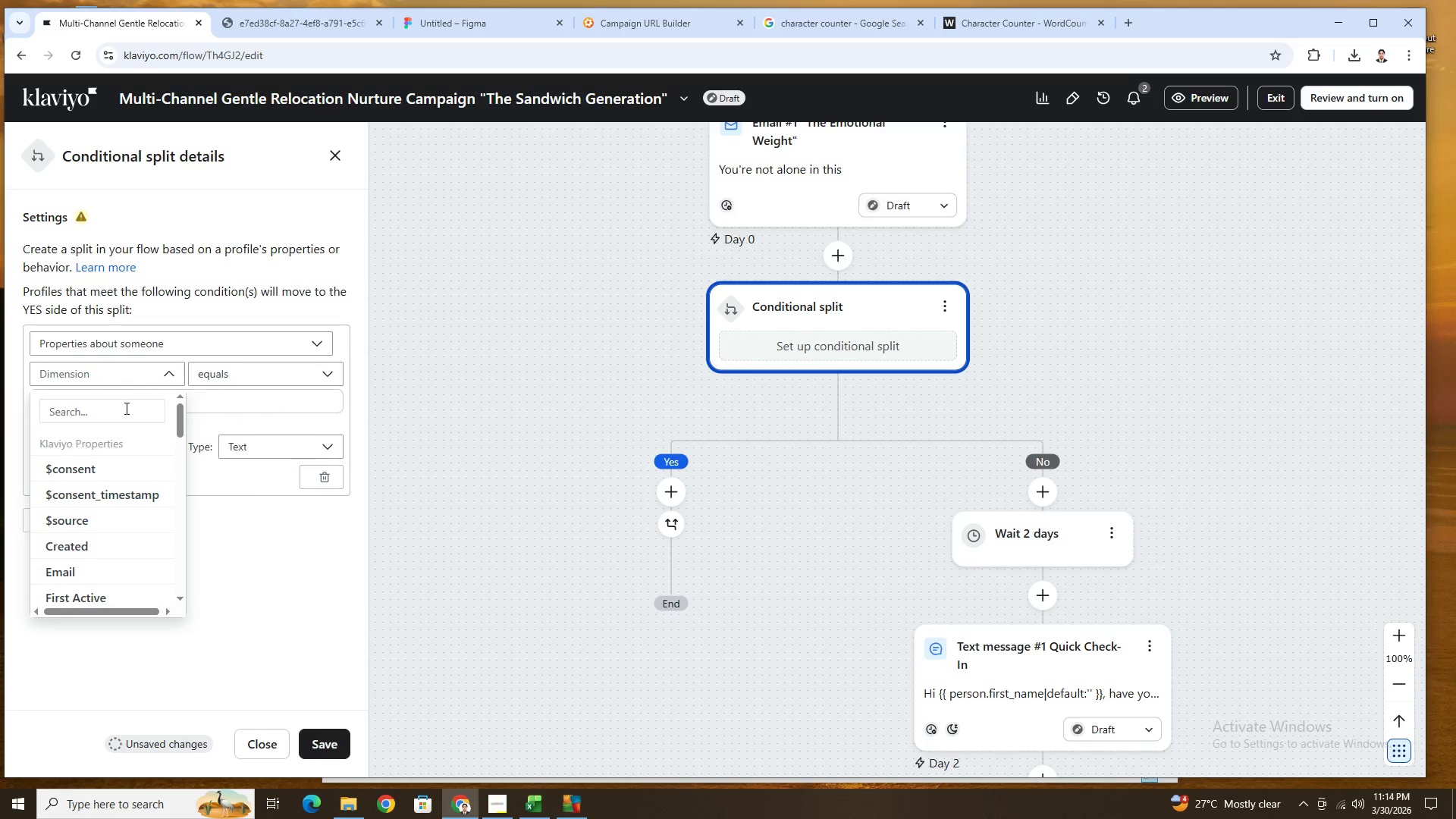 
left_click([125, 409])
 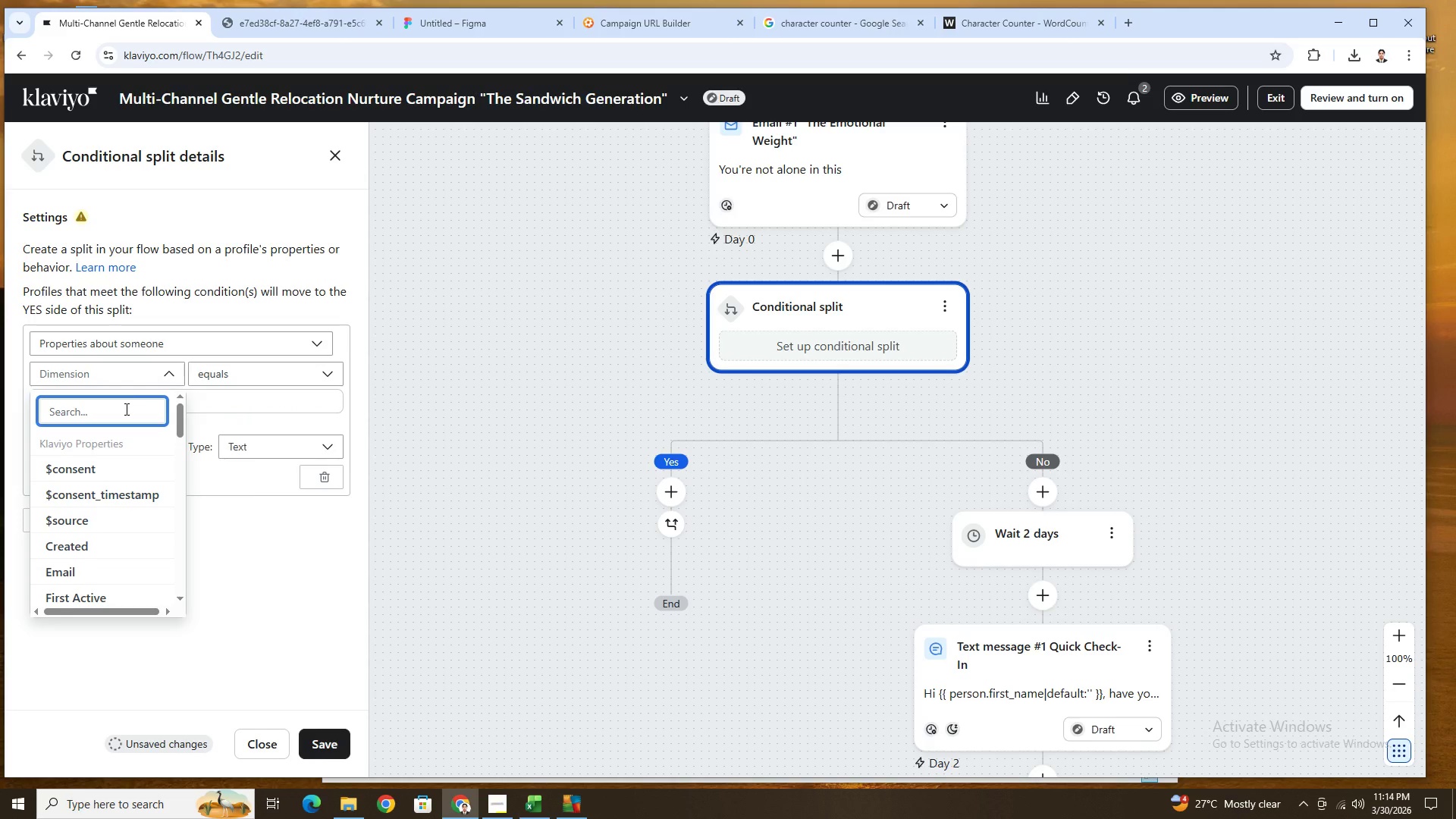 
type(disco)
 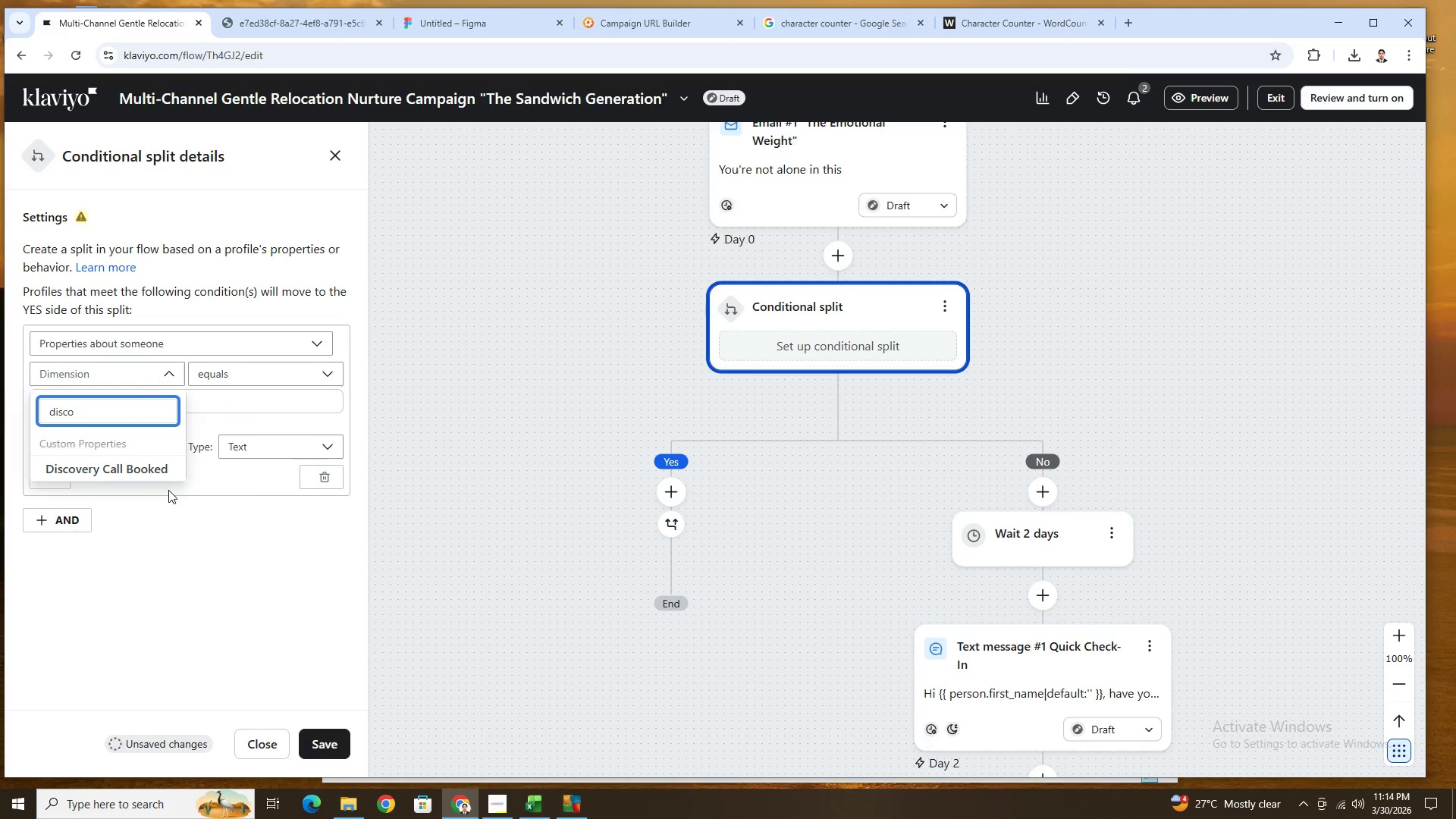 
left_click([149, 471])
 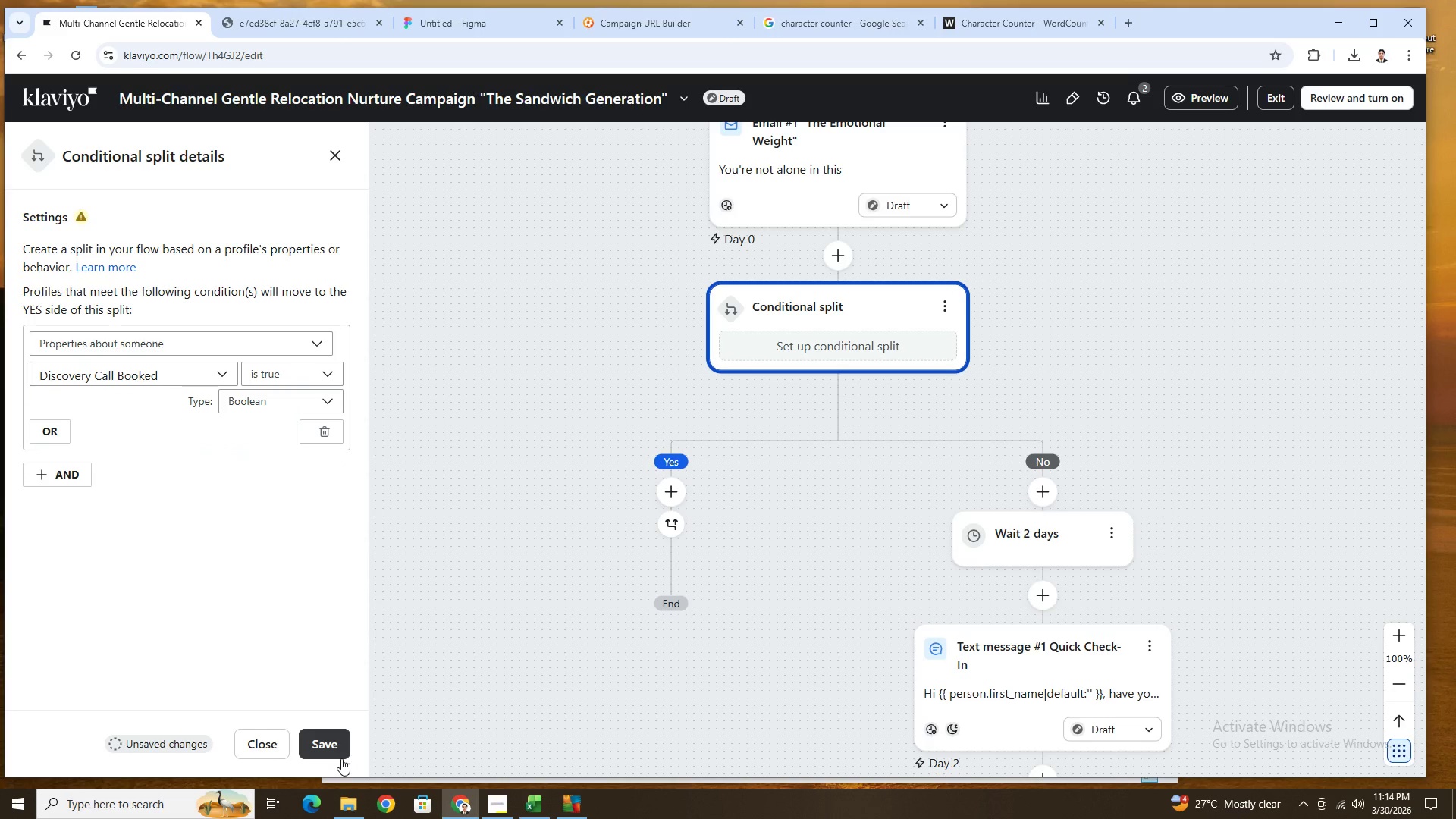 
wait(5.27)
 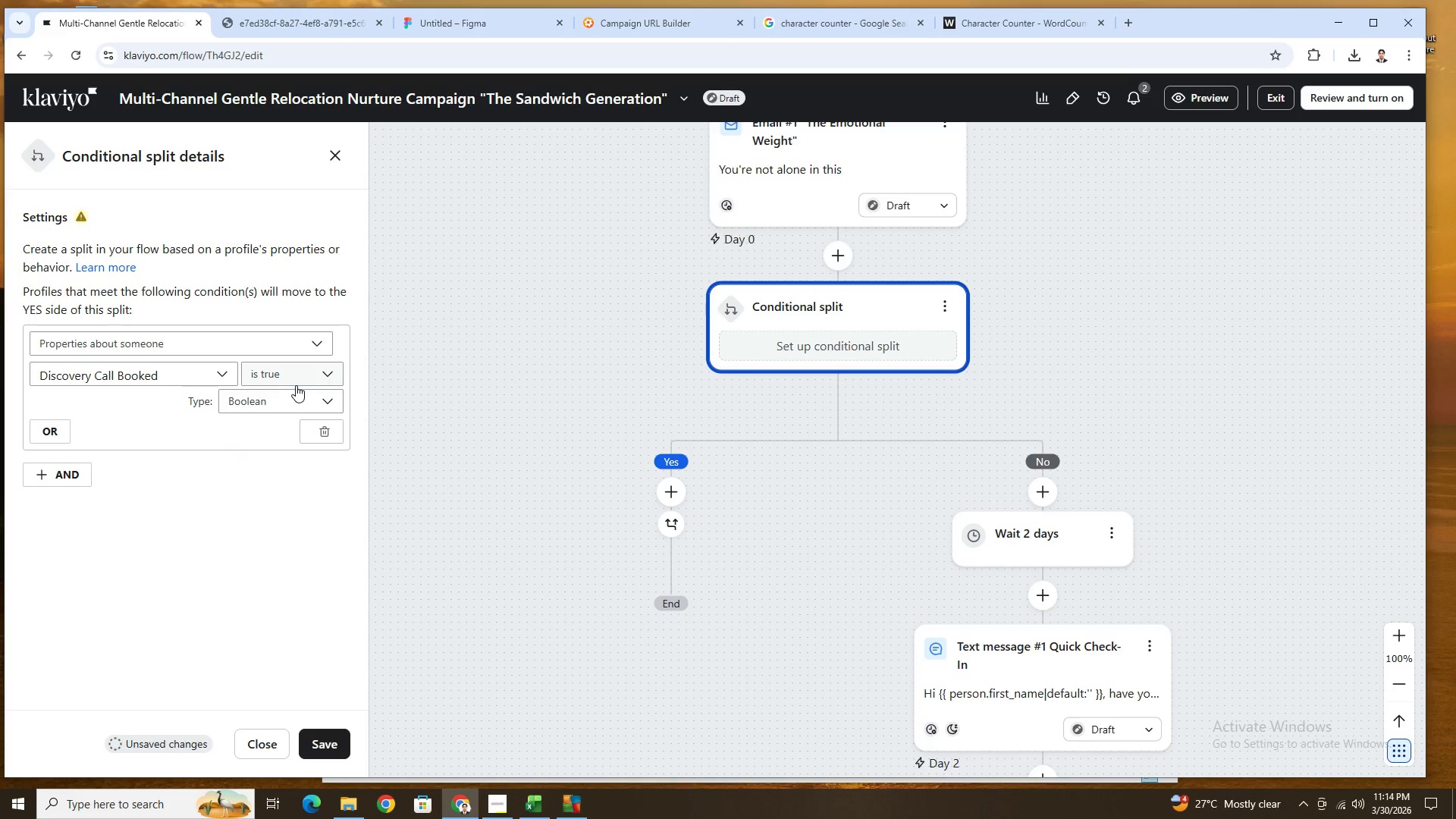 
left_click([335, 748])
 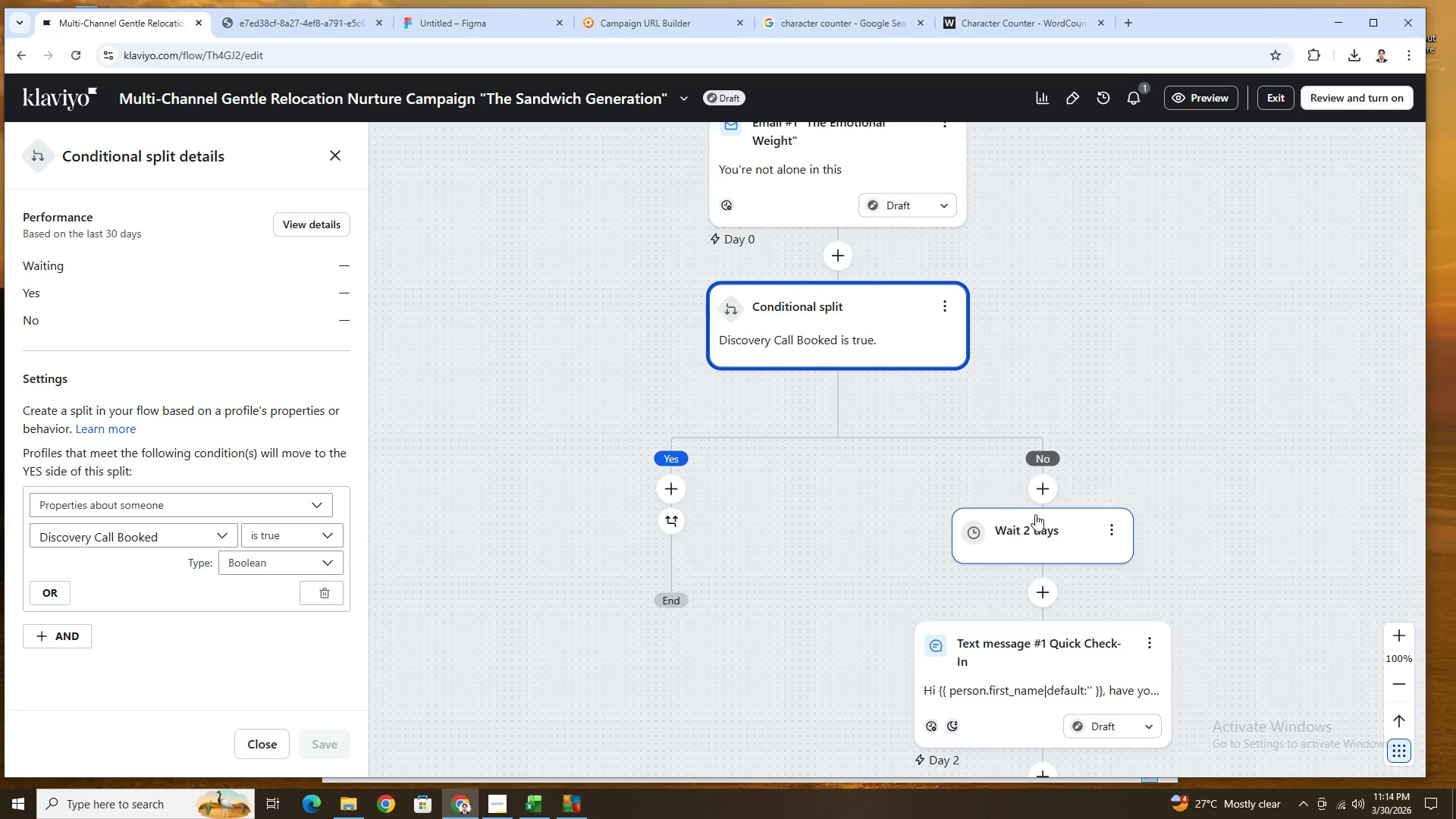 
wait(6.28)
 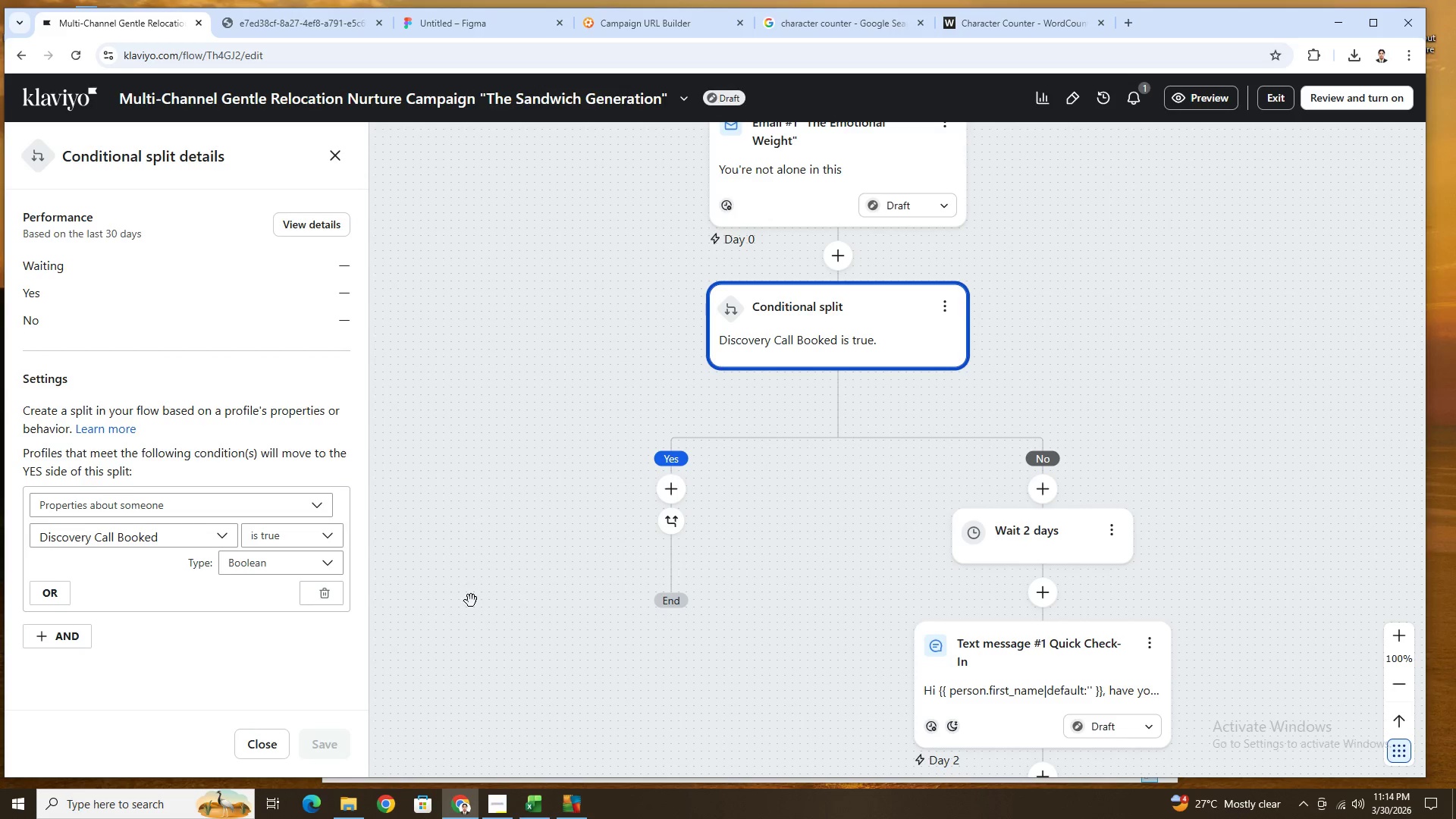 
left_click_drag(start_coordinate=[1209, 416], to_coordinate=[1151, 393])
 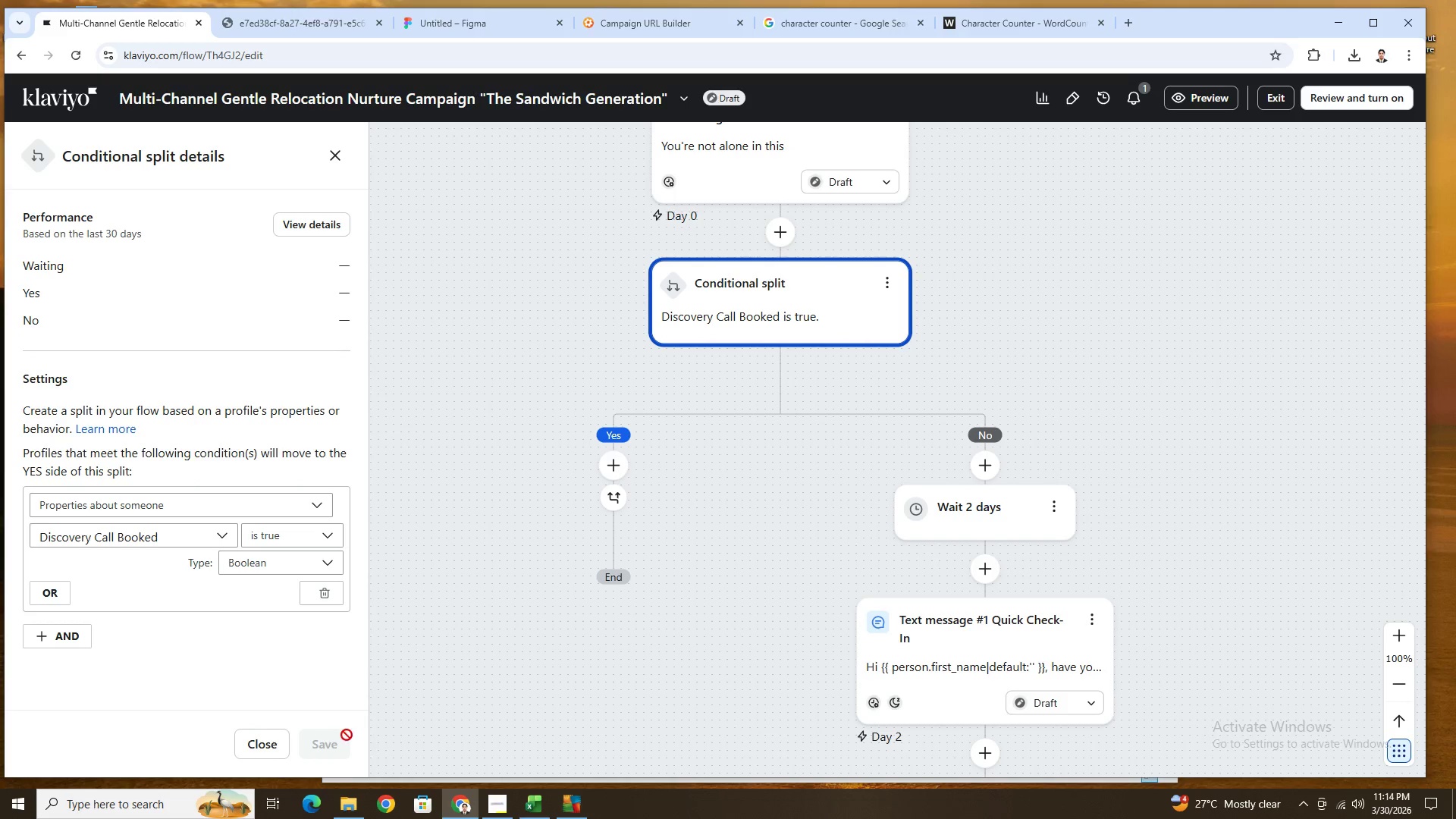 
left_click([263, 747])
 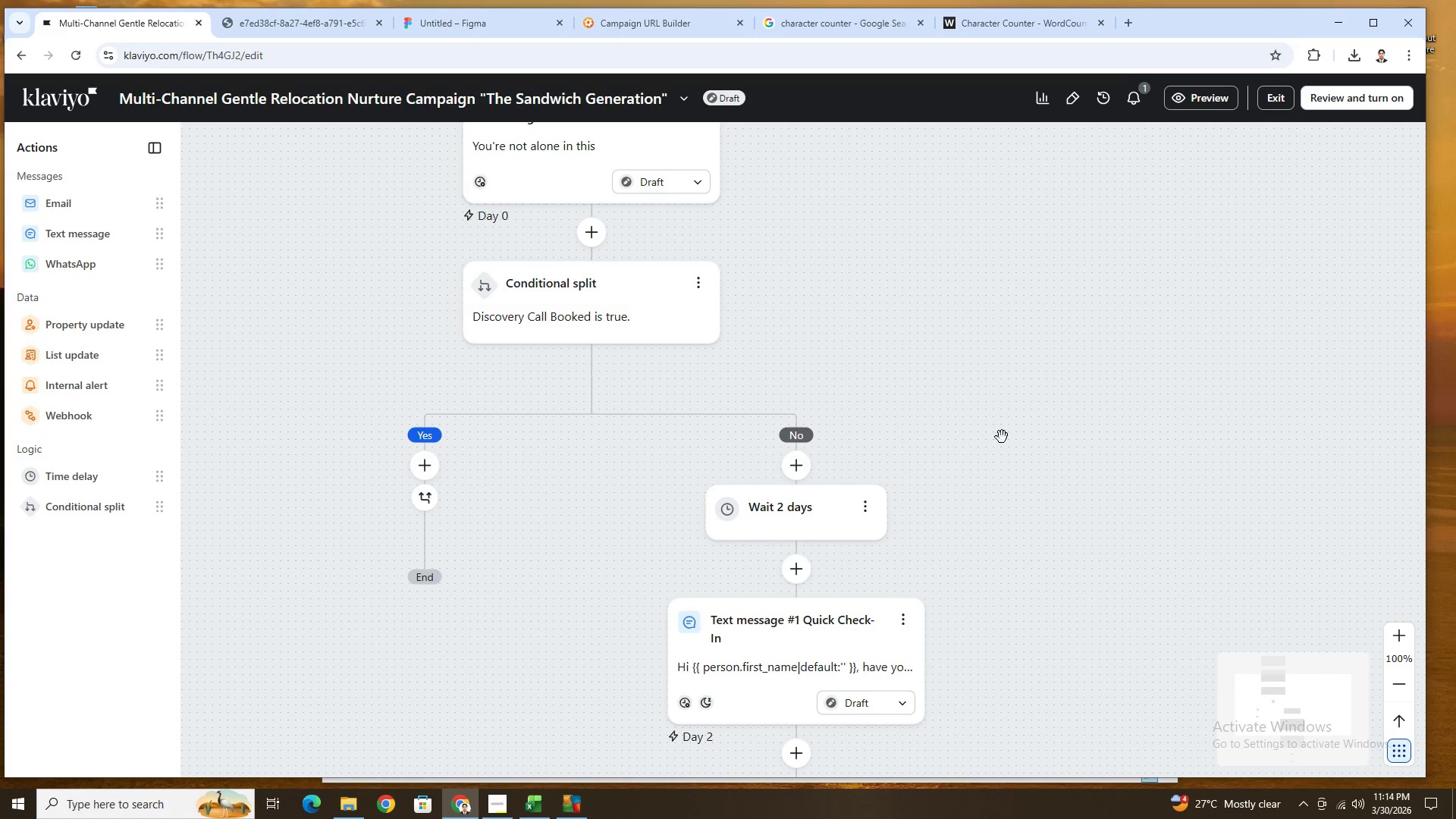 
scroll: coordinate [1001, 573], scroll_direction: up, amount: 7.0
 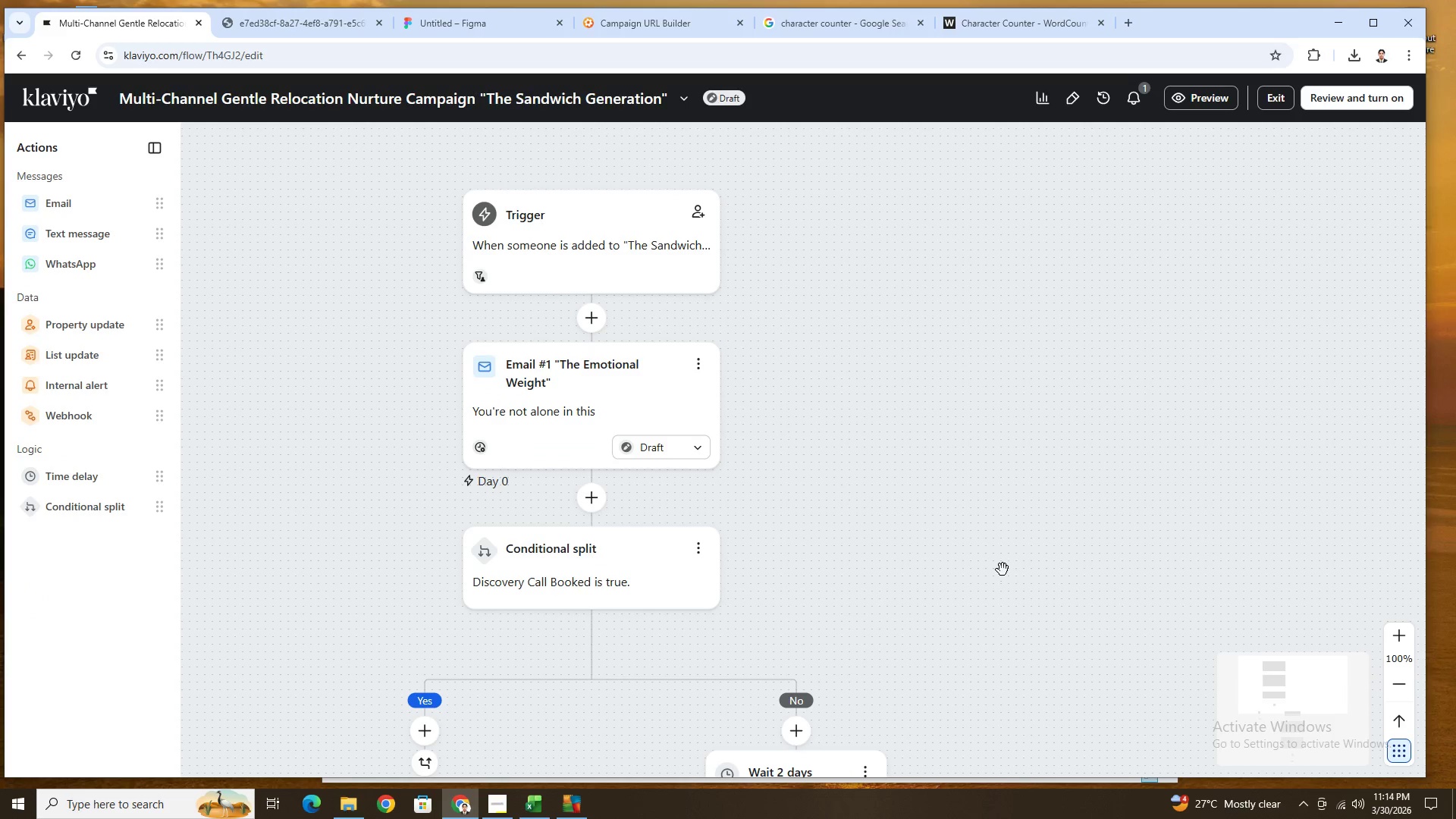 
hold_key(key=ControlLeft, duration=0.64)
 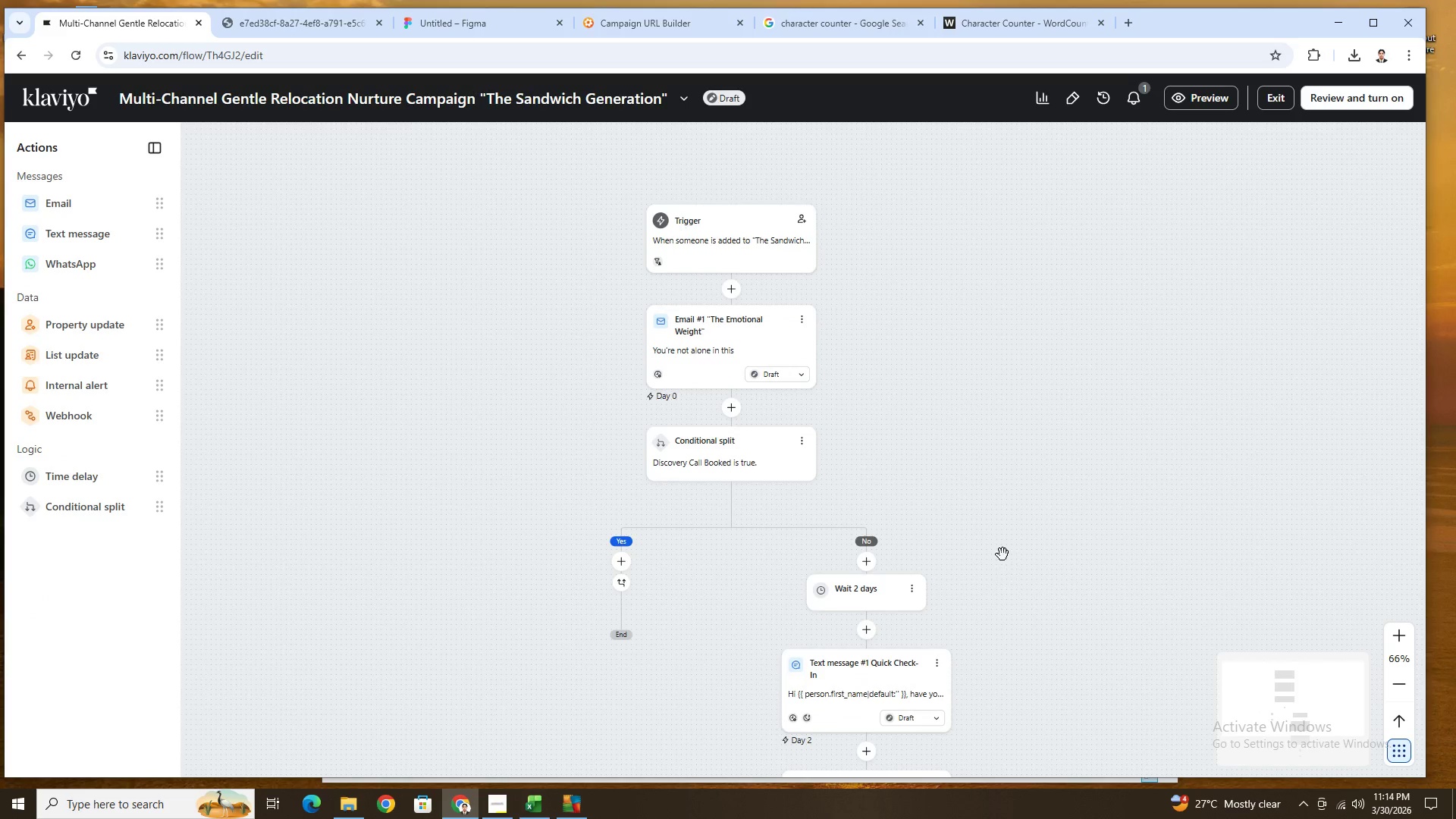 
hold_key(key=ControlLeft, duration=0.89)
 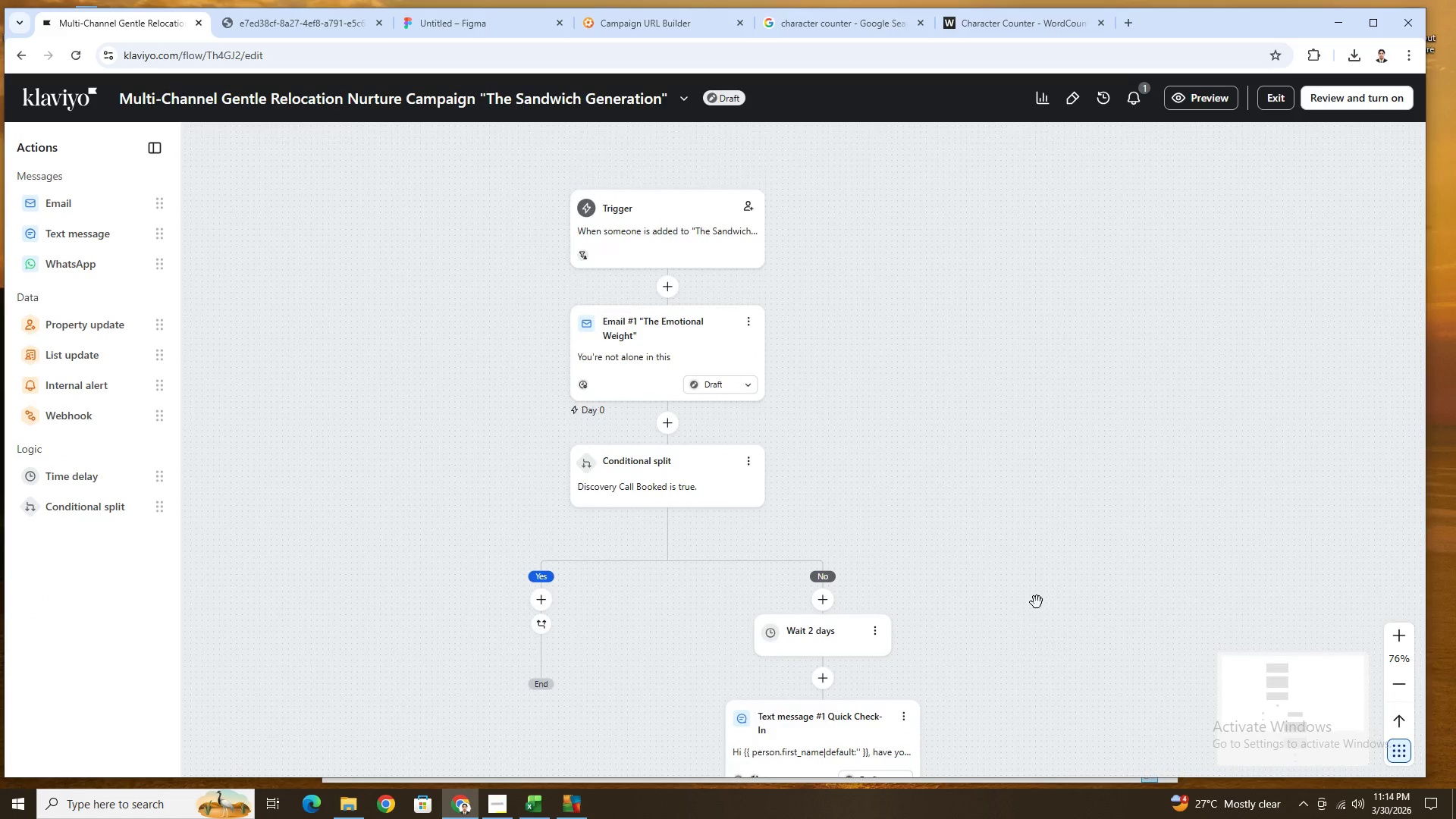 
scroll: coordinate [1003, 563], scroll_direction: down, amount: 6.0
 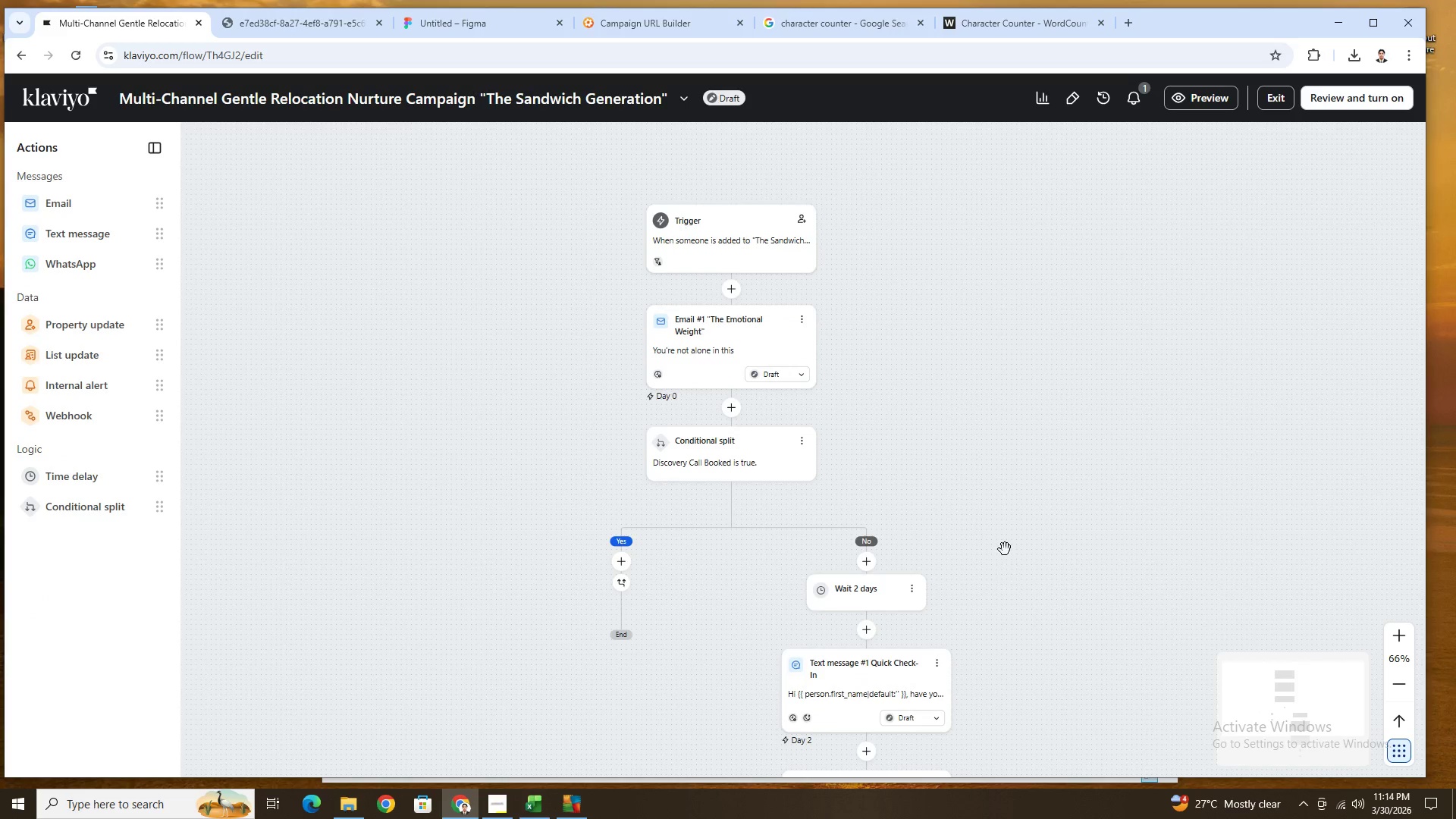 
scroll: coordinate [1037, 602], scroll_direction: up, amount: 1.0
 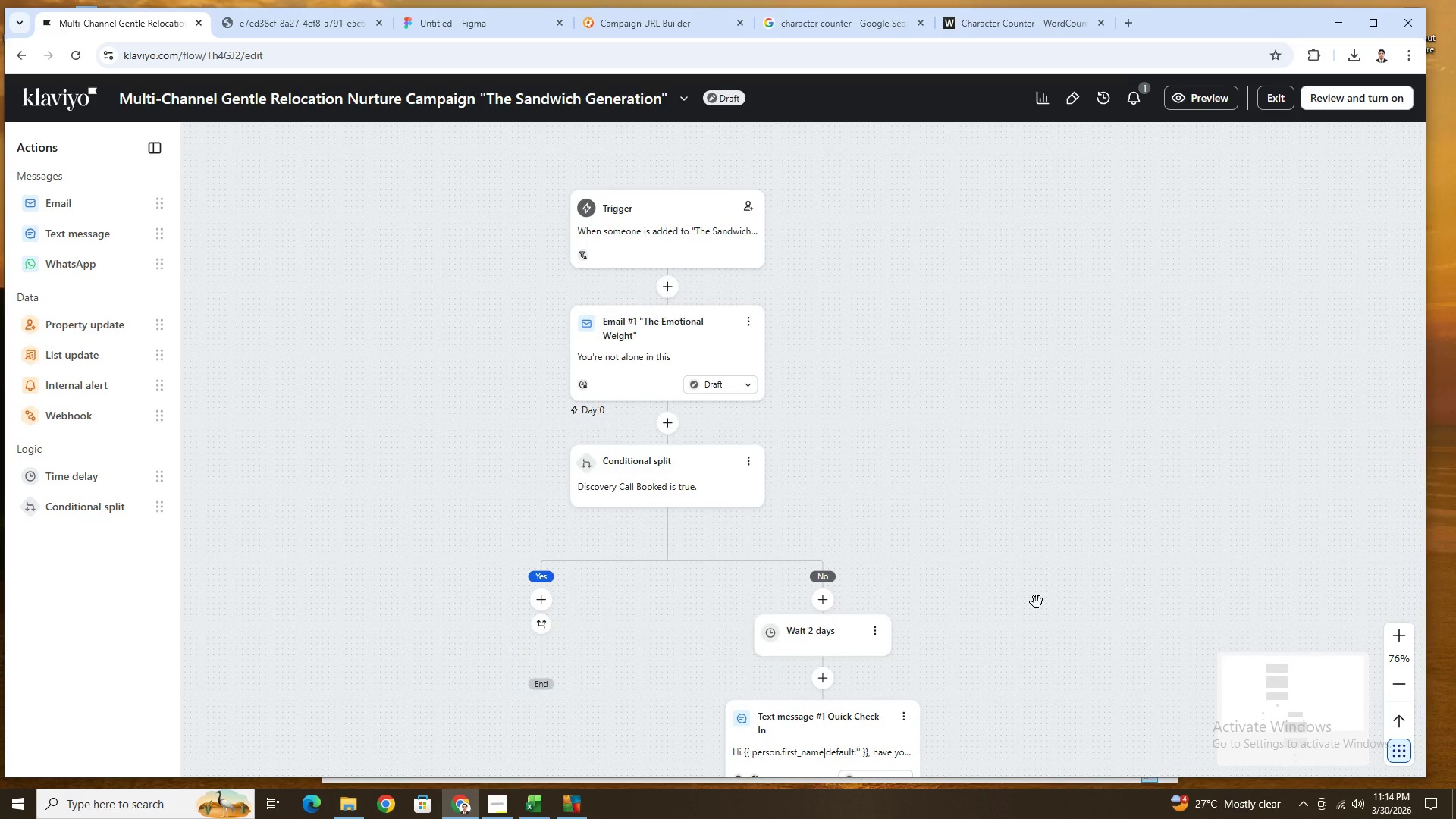 
hold_key(key=ControlLeft, duration=0.89)
scroll: coordinate [1031, 618], scroll_direction: up, amount: 3.0
 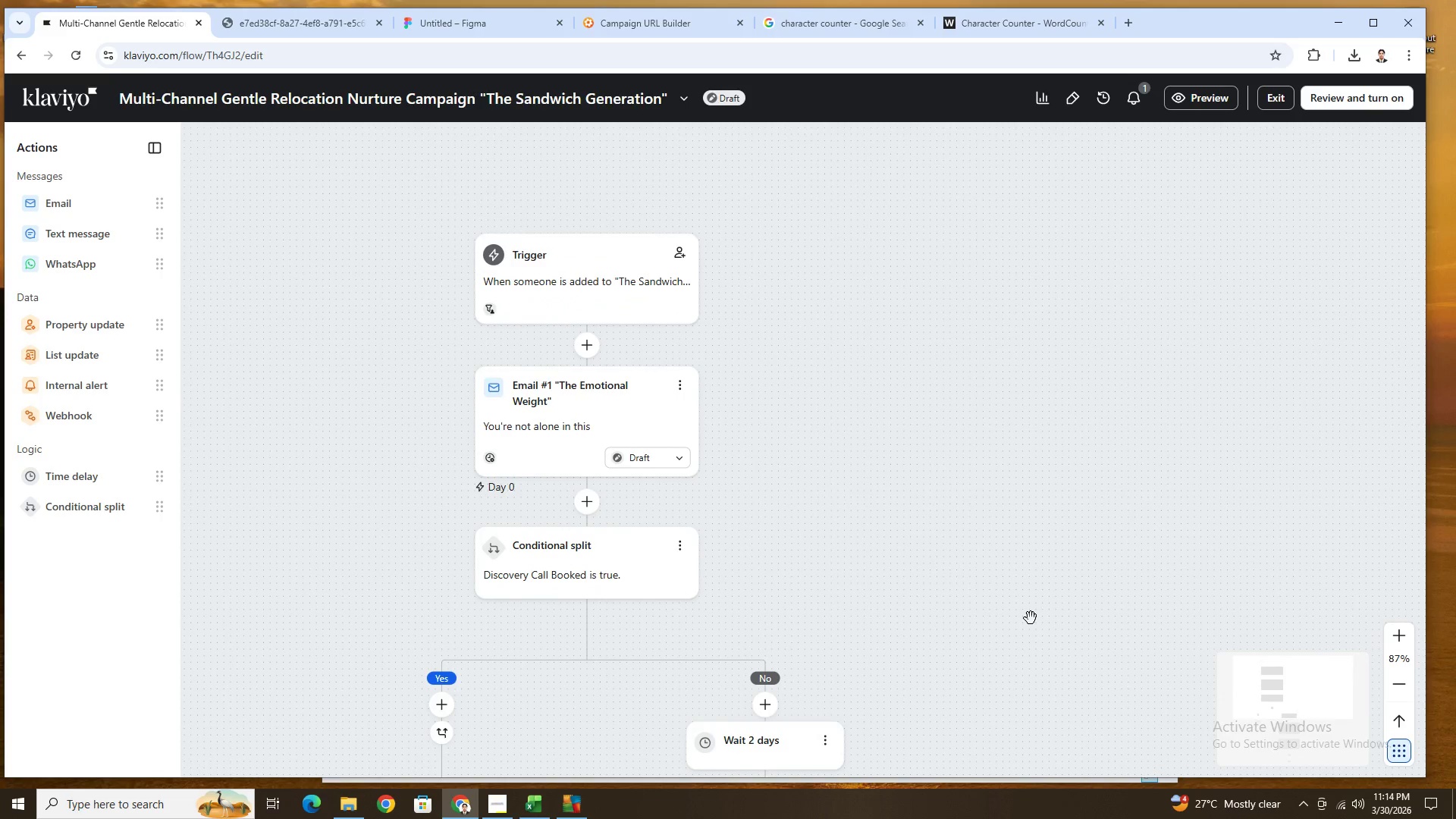 
scroll: coordinate [1034, 633], scroll_direction: down, amount: 7.0
 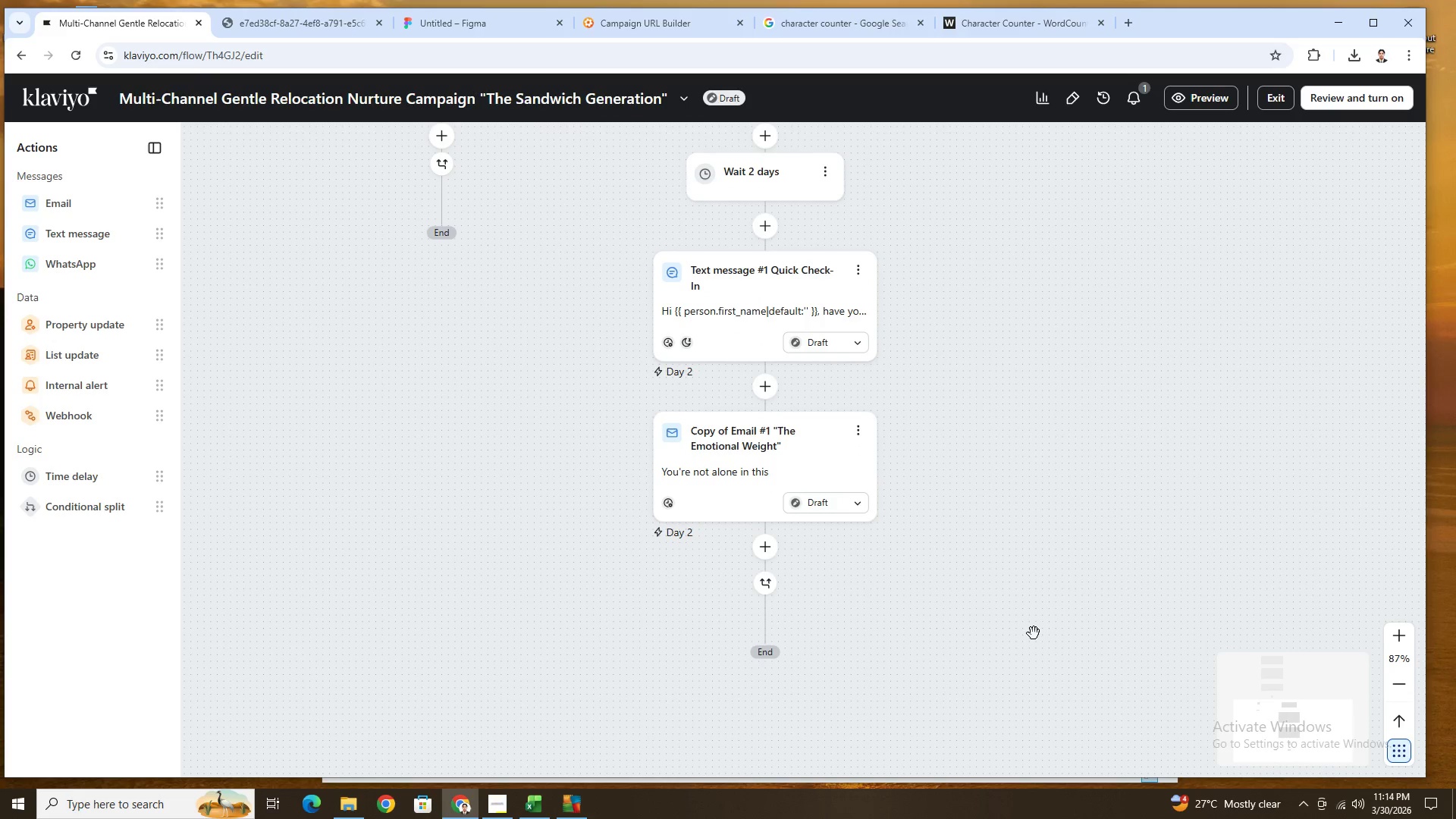 
scroll: coordinate [999, 612], scroll_direction: up, amount: 10.0
 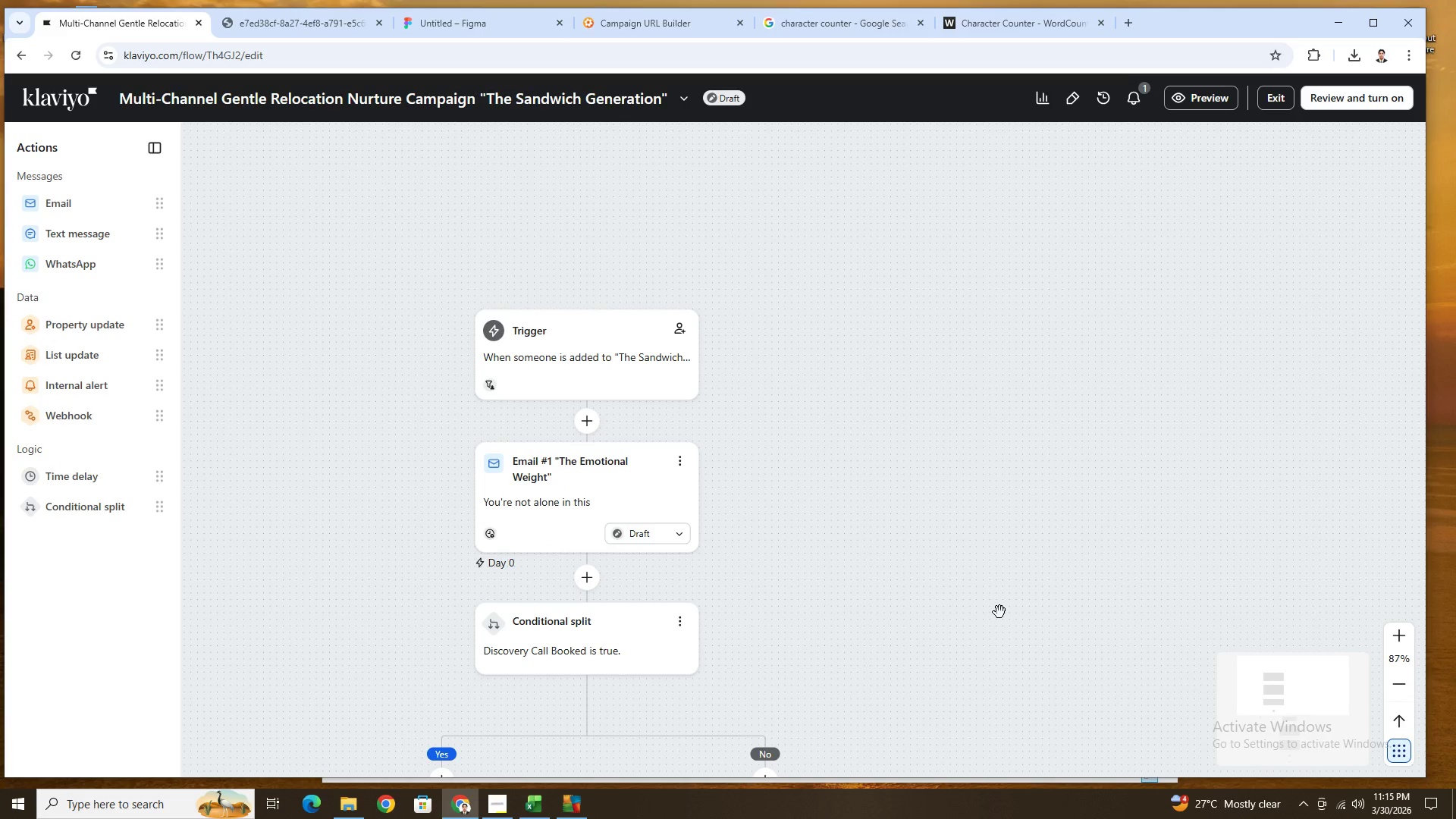 
scroll: coordinate [999, 612], scroll_direction: down, amount: 8.0
 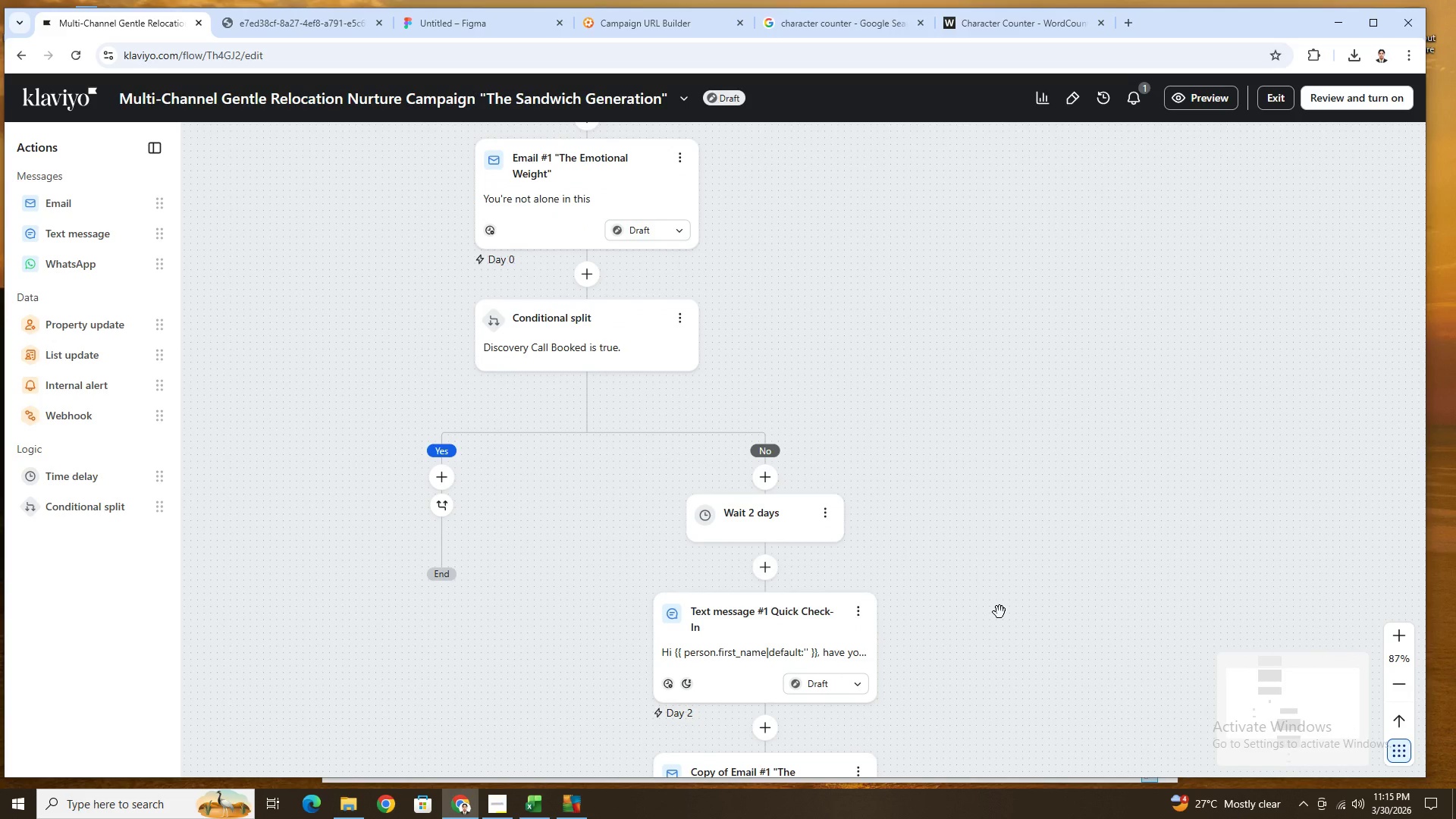 
scroll: coordinate [999, 612], scroll_direction: up, amount: 3.0
 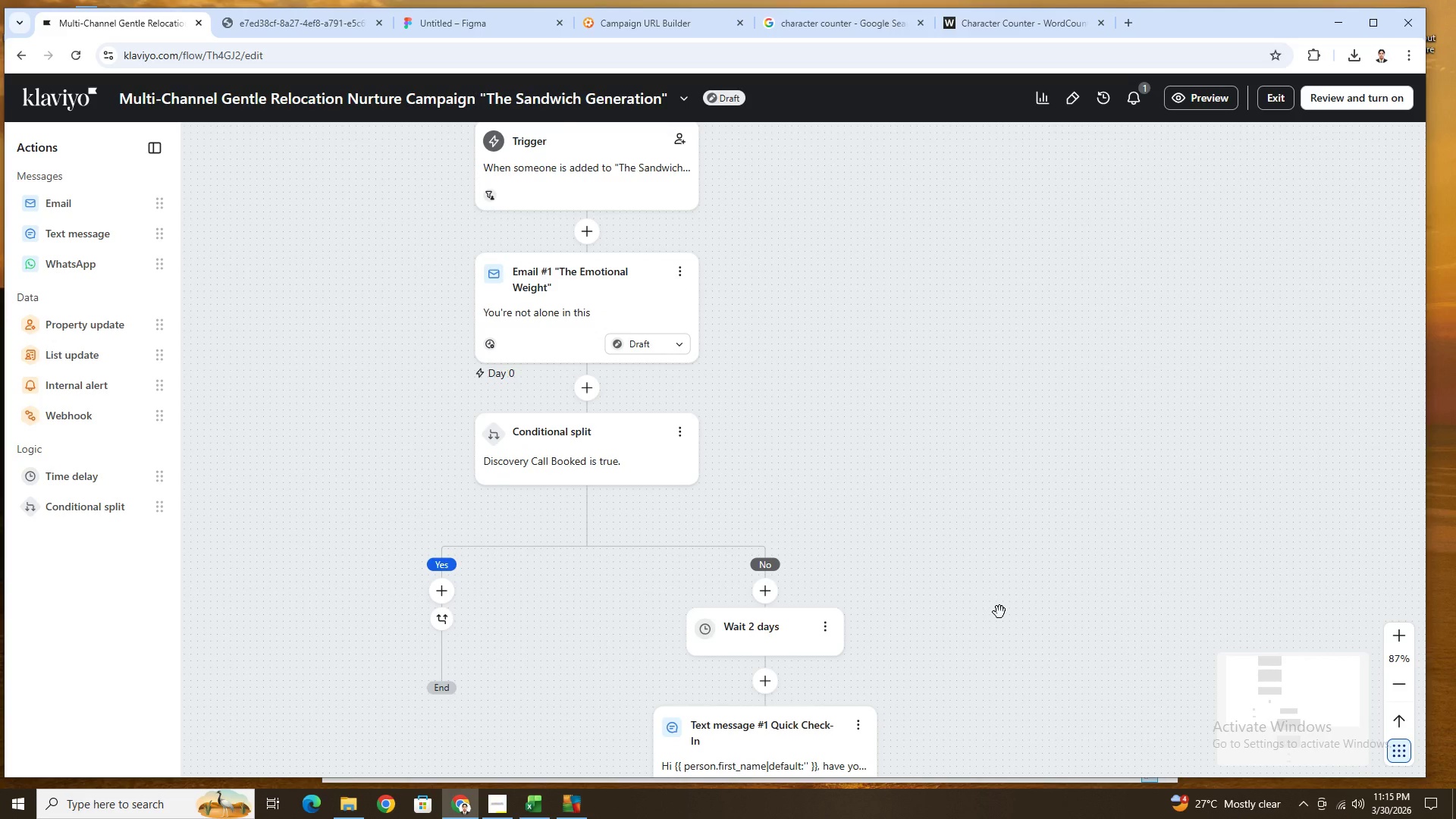 
scroll: coordinate [999, 612], scroll_direction: down, amount: 2.0
 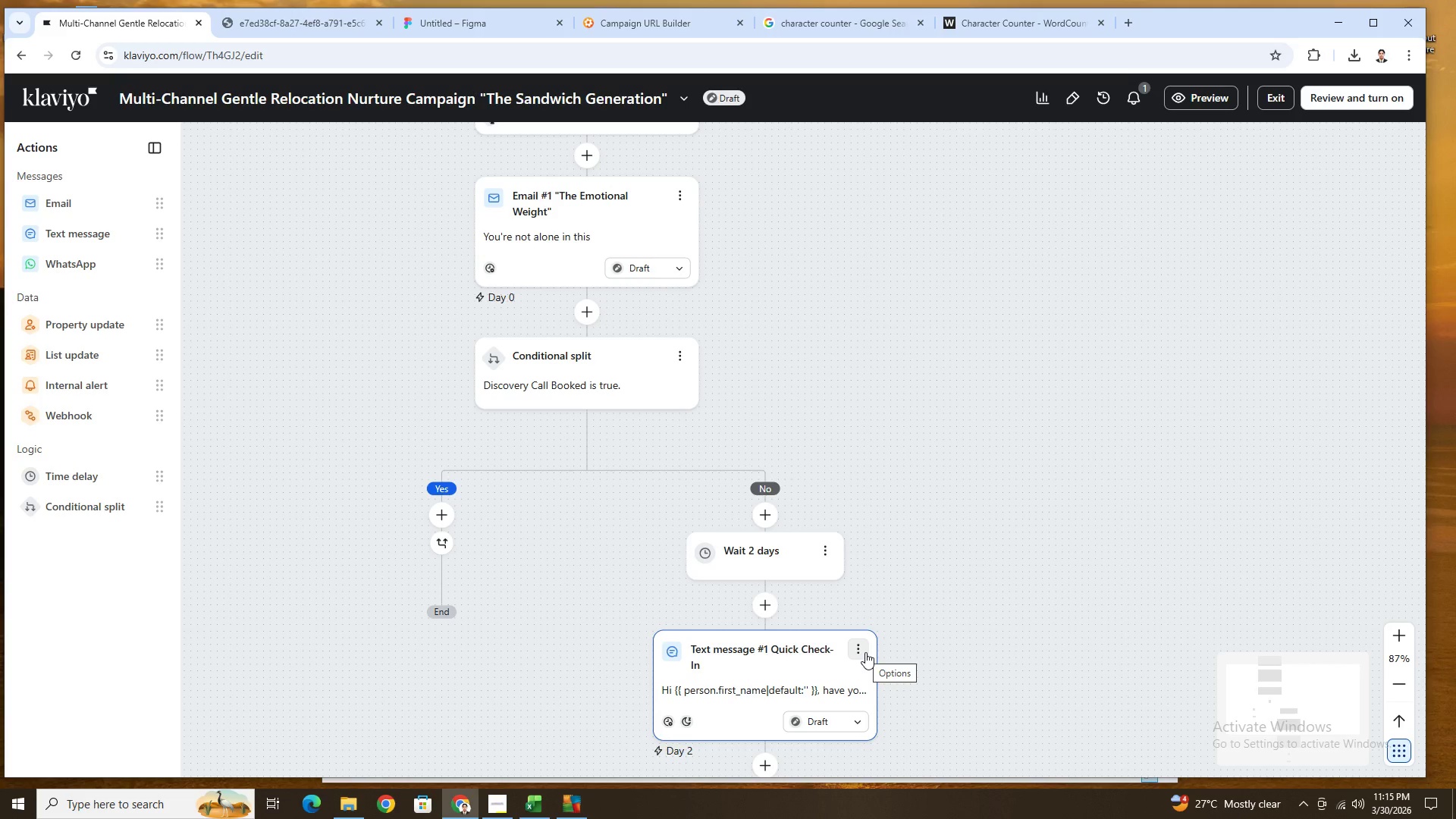 
left_click([865, 652])
 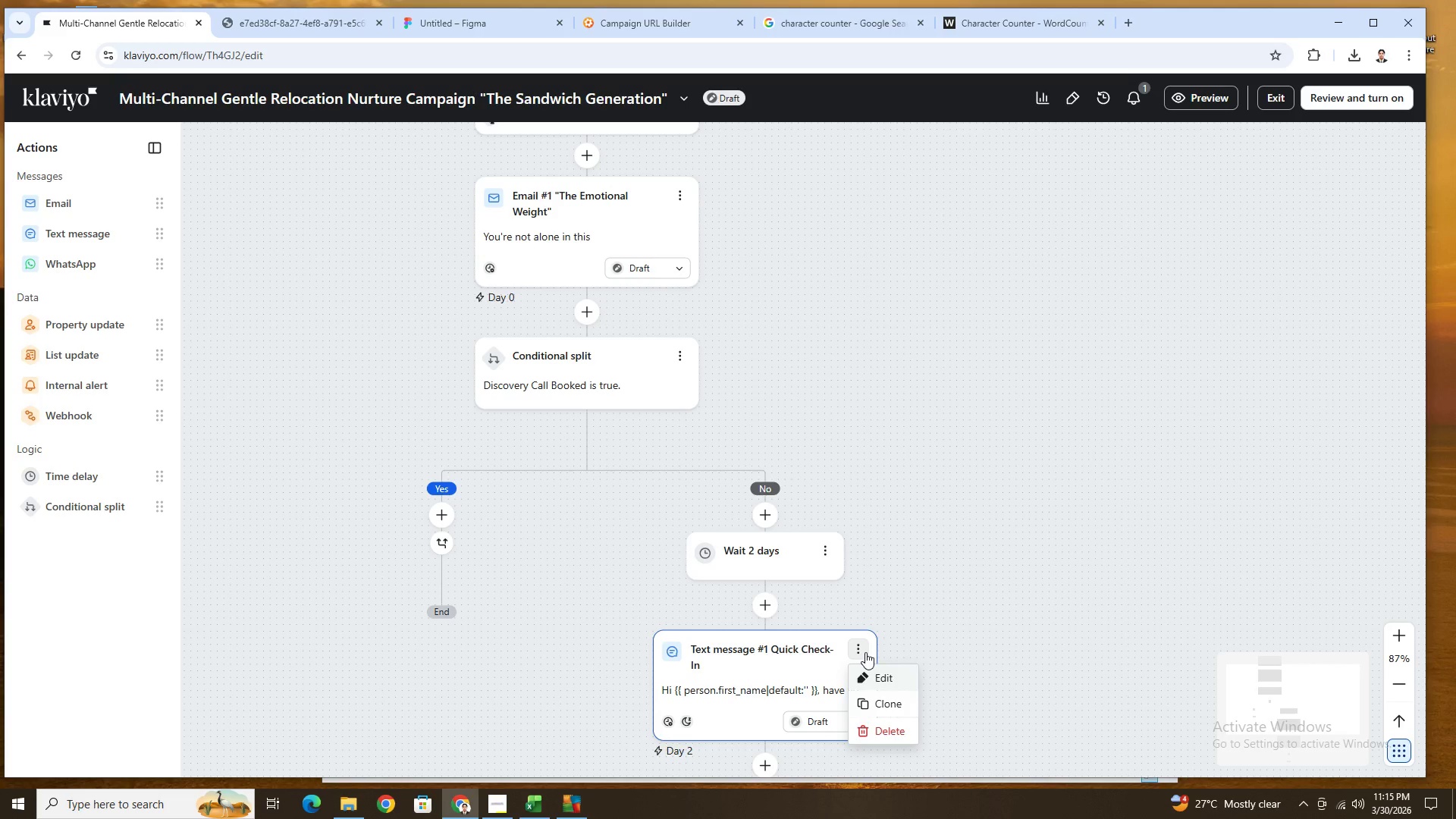 
left_click([742, 658])
 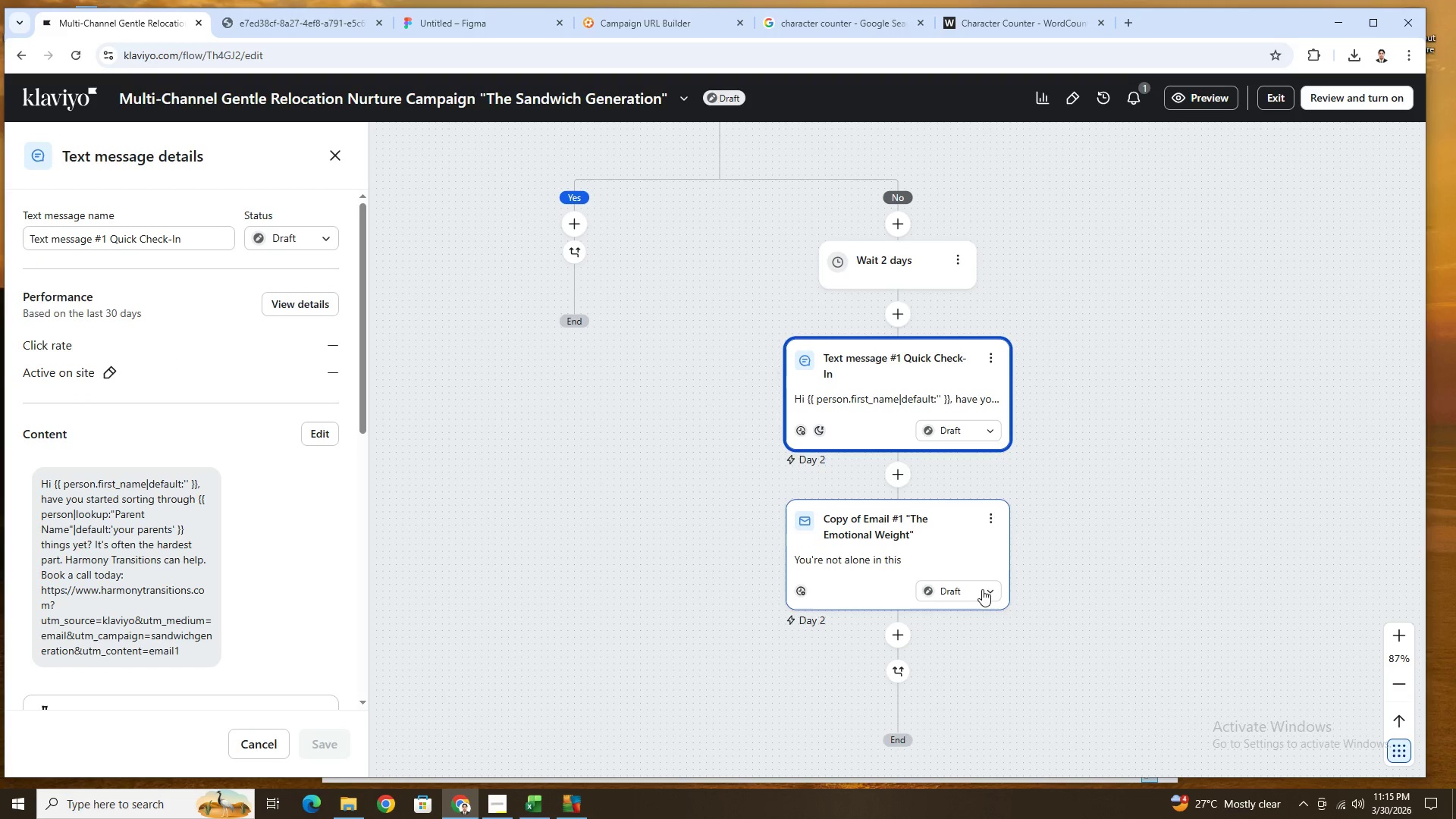 
scroll: coordinate [272, 611], scroll_direction: down, amount: 9.0
 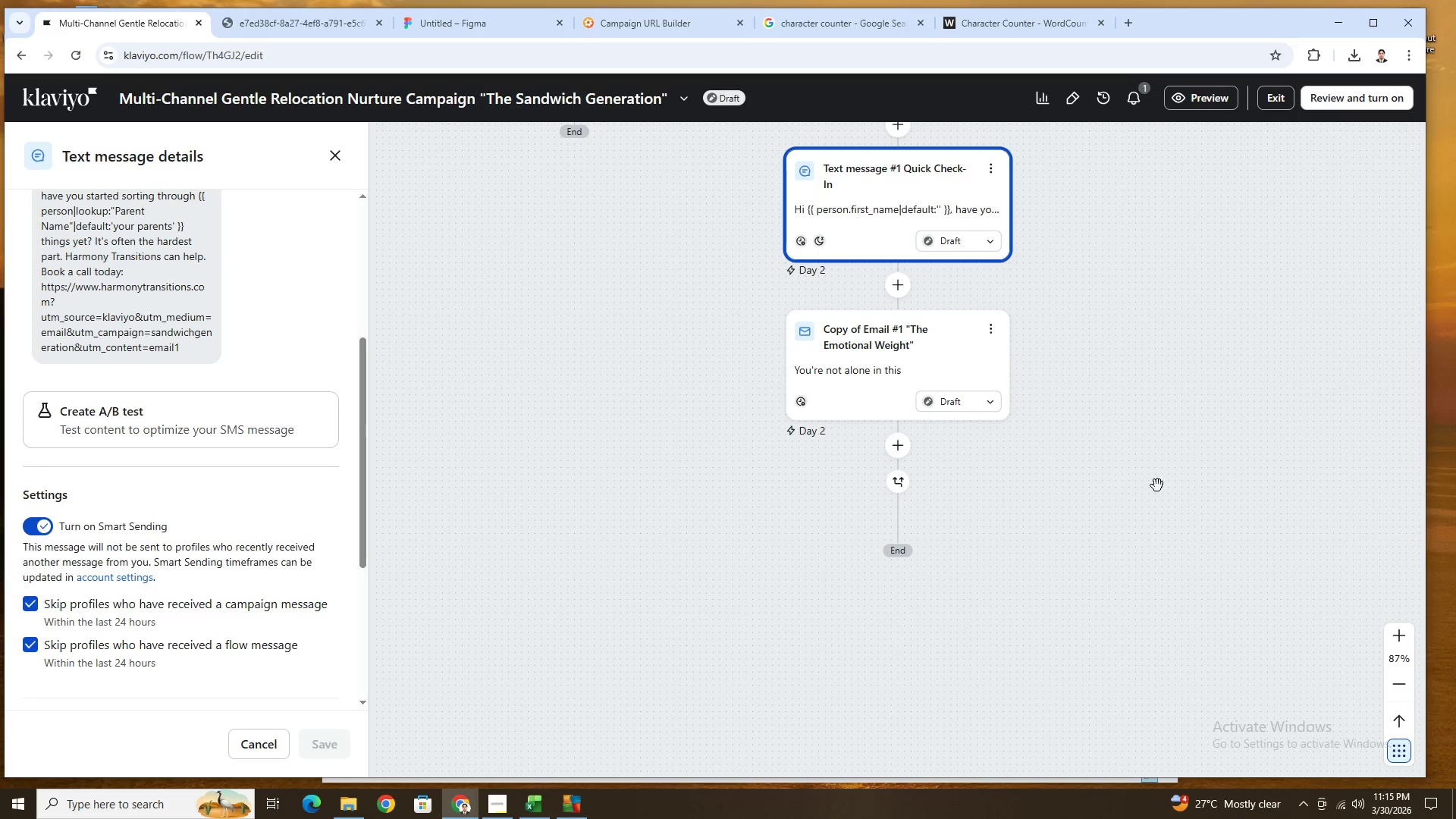 
left_click([1153, 432])
 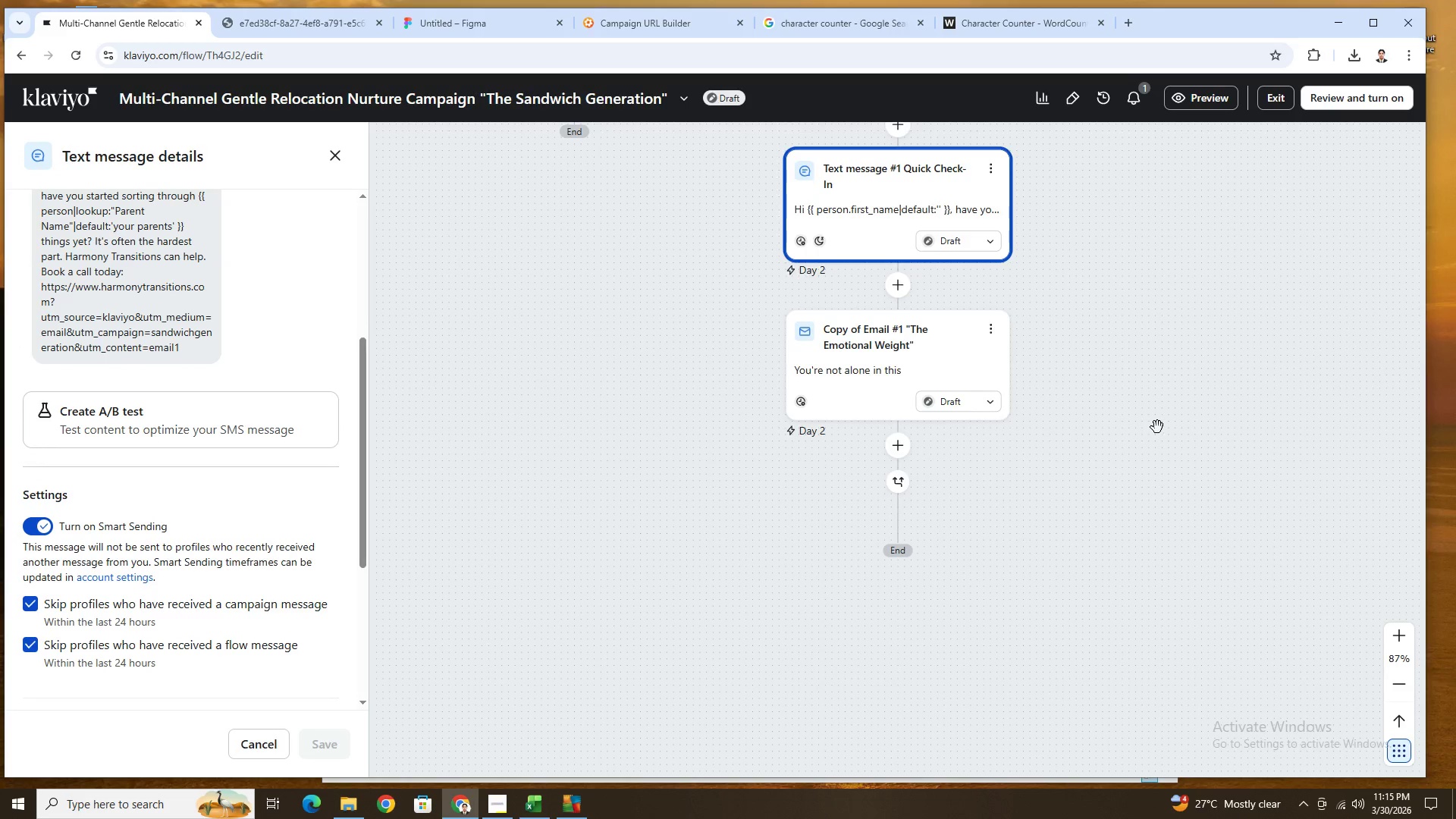 
scroll: coordinate [980, 394], scroll_direction: up, amount: 6.0
 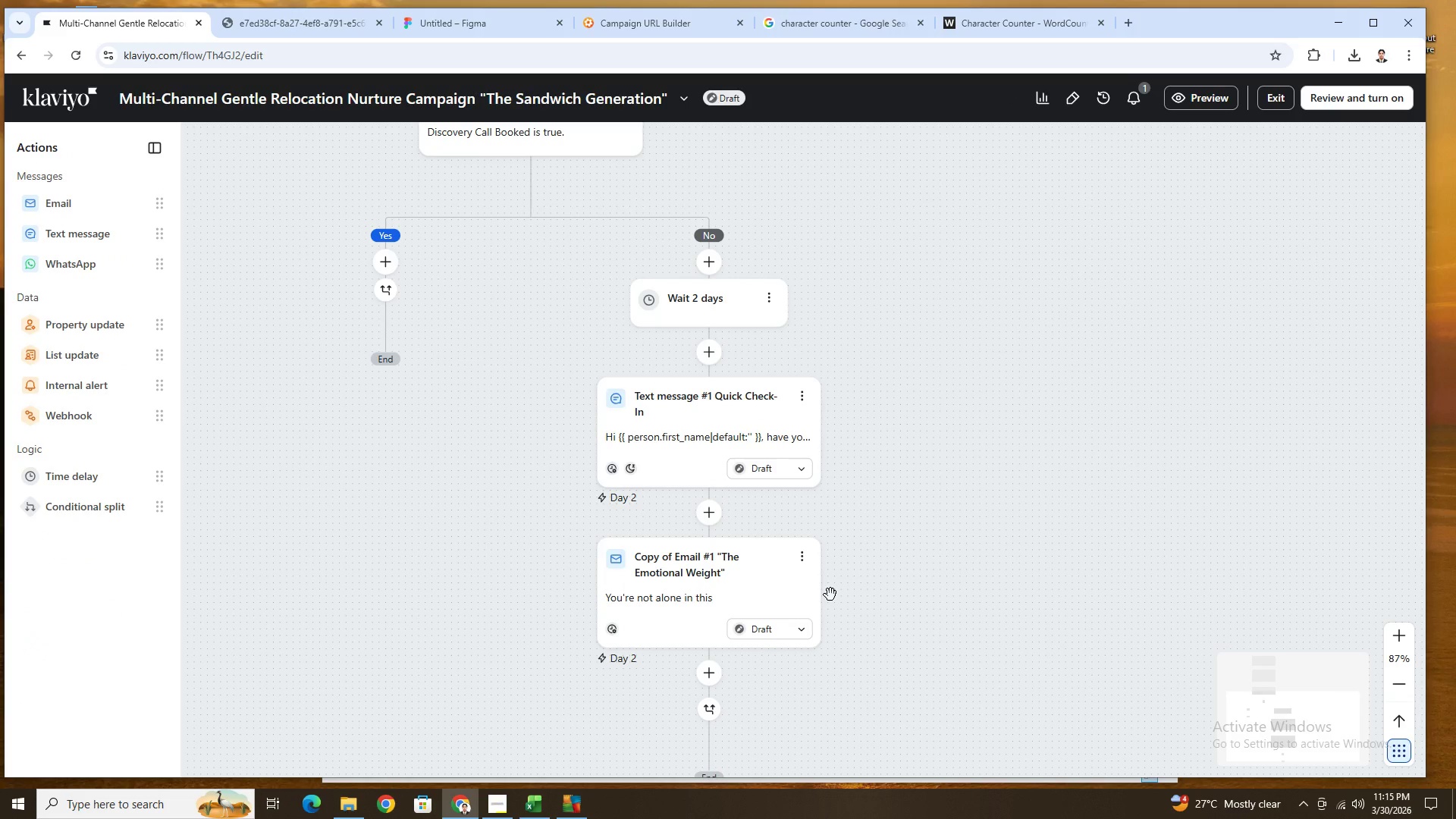 
wait(6.85)
 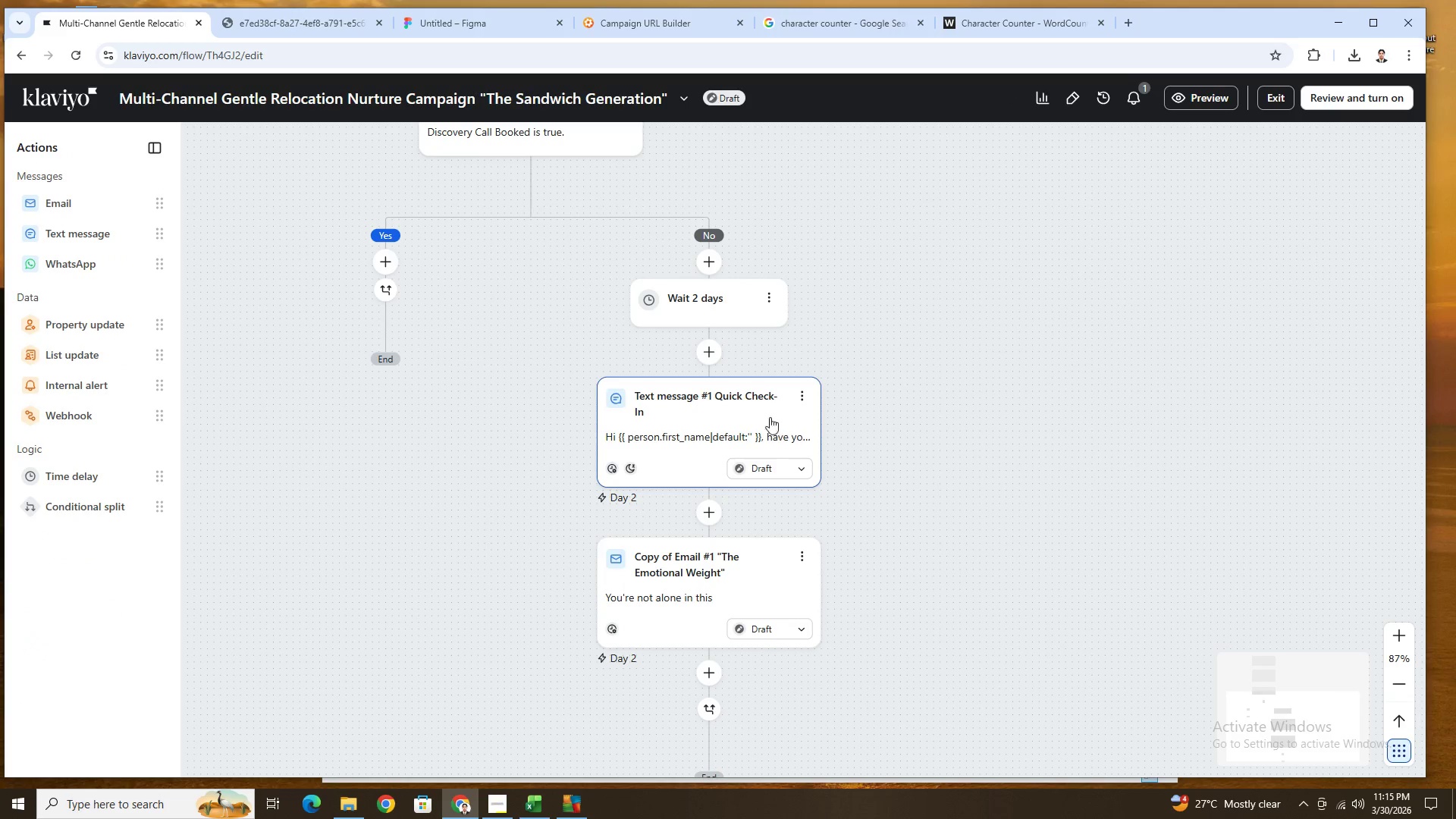 
left_click([118, 326])
 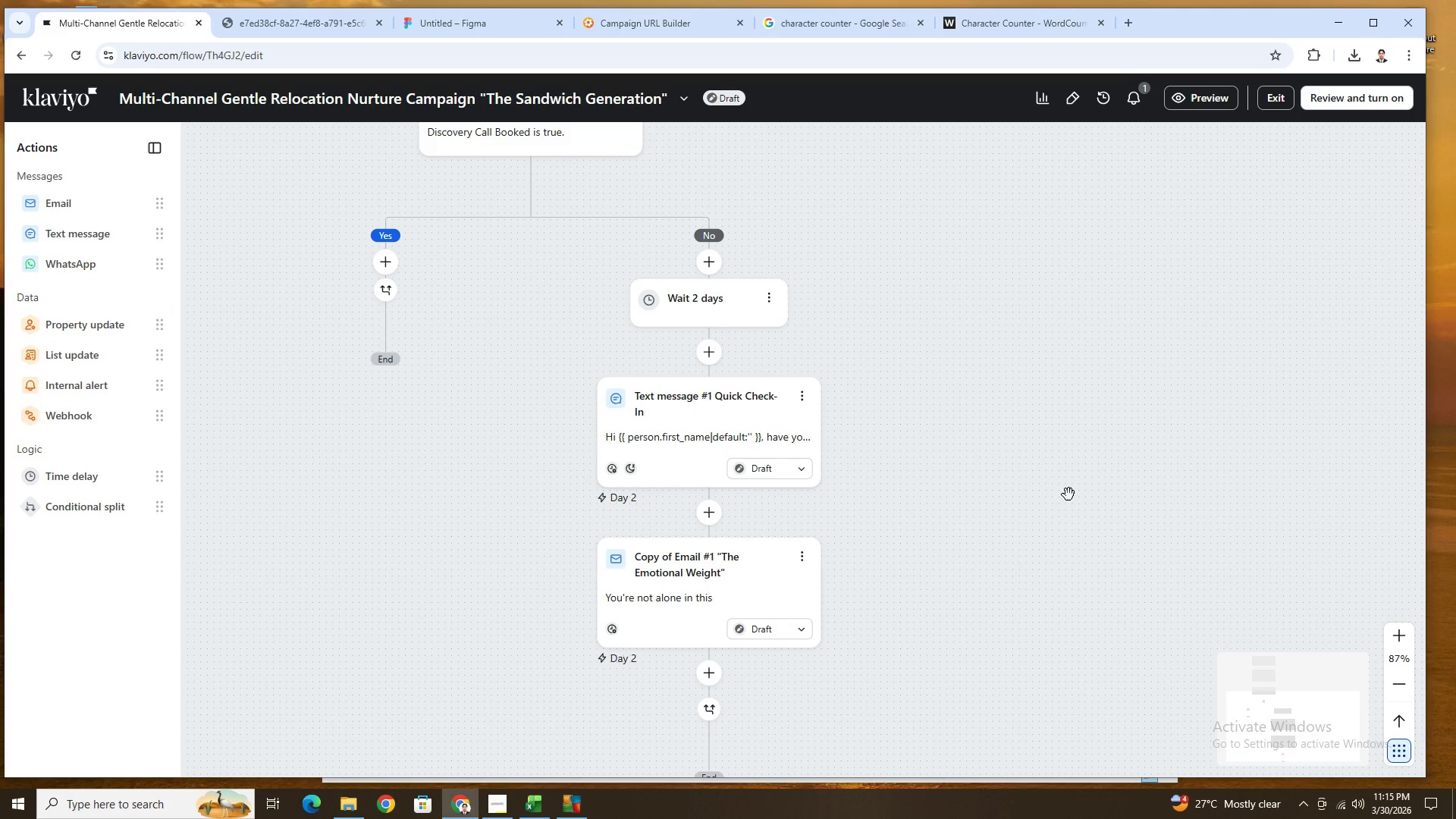 
scroll: coordinate [1068, 494], scroll_direction: up, amount: 4.0
 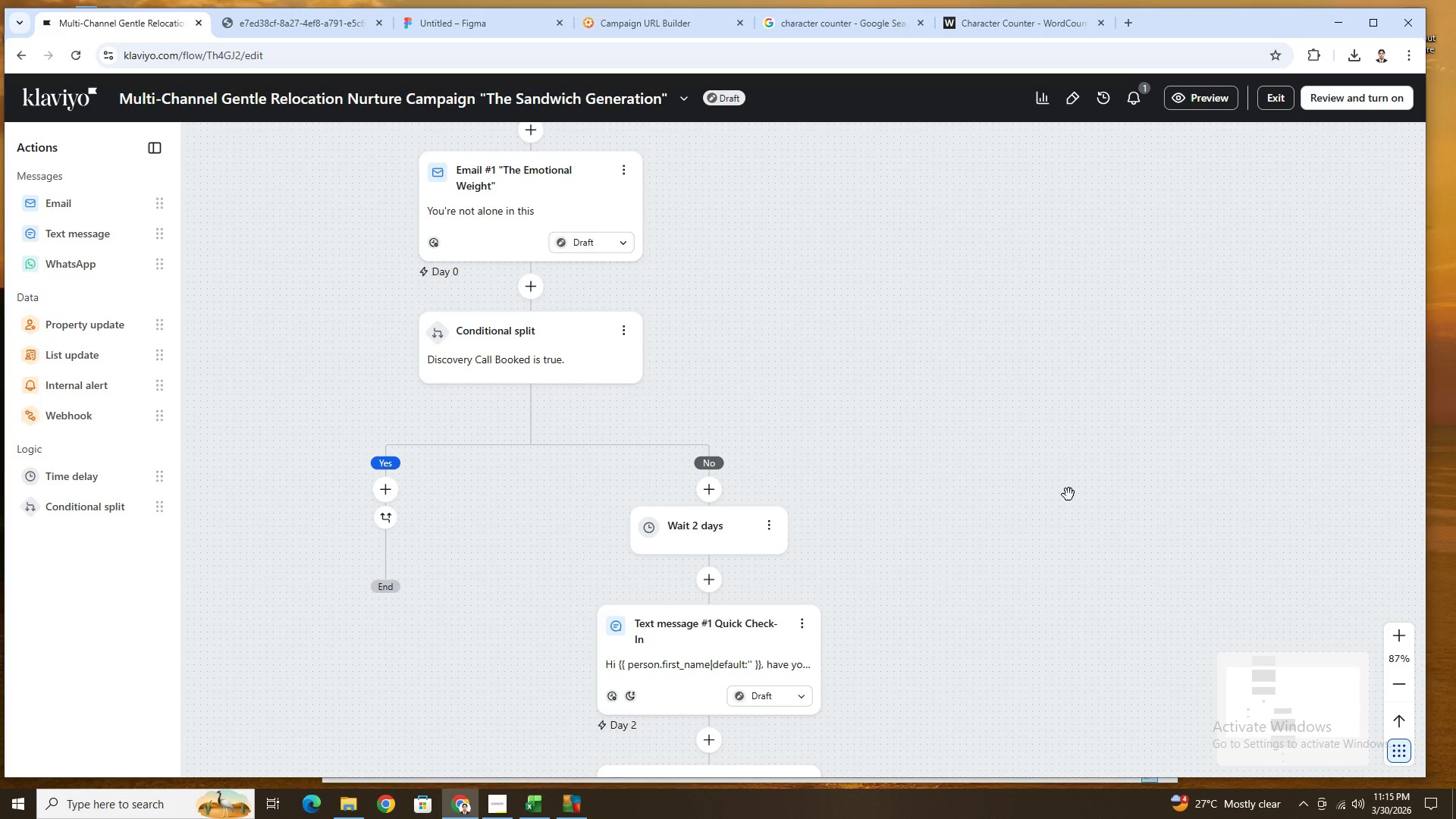 
scroll: coordinate [1068, 494], scroll_direction: down, amount: 3.0
 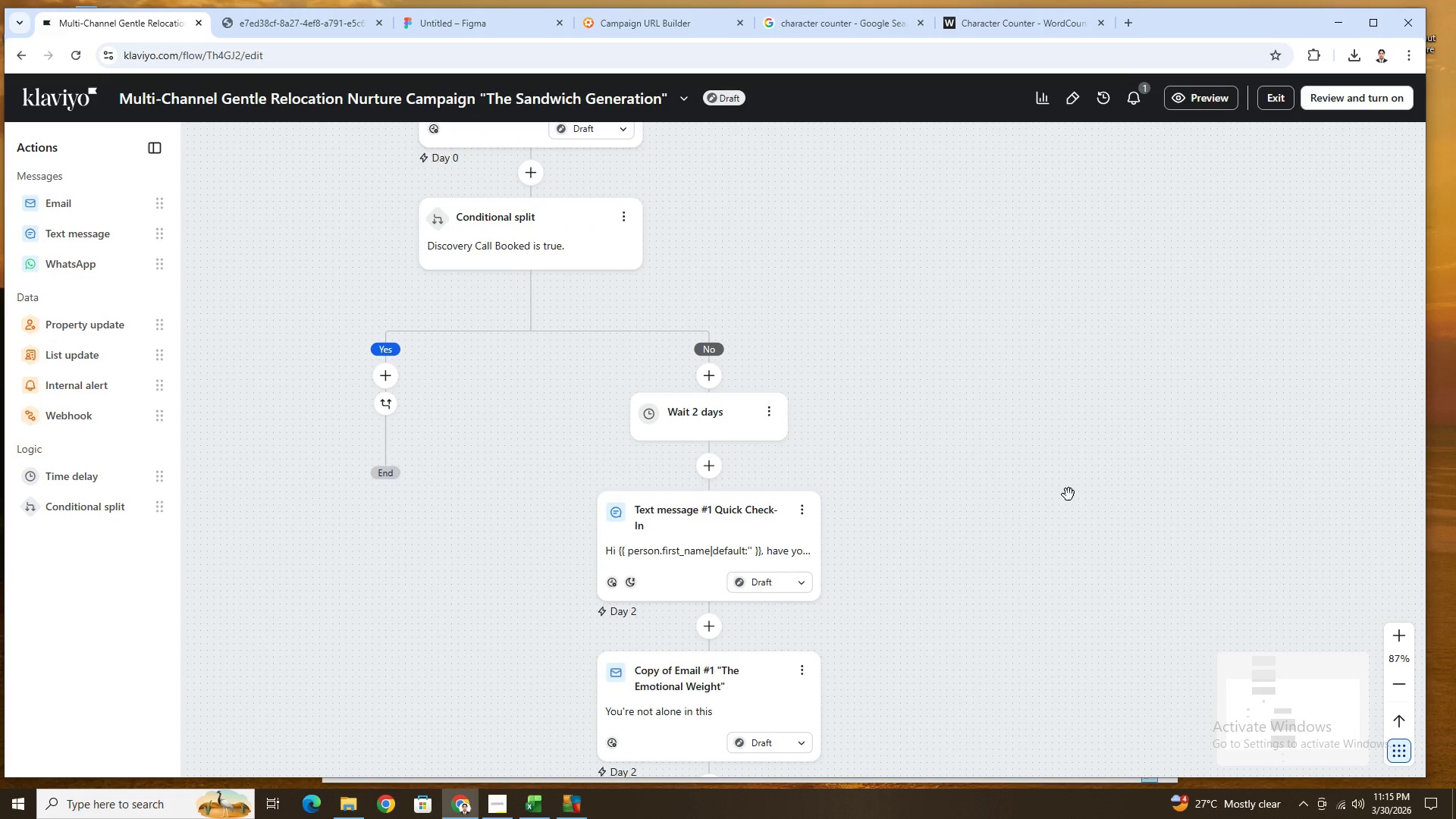 
wait(6.64)
 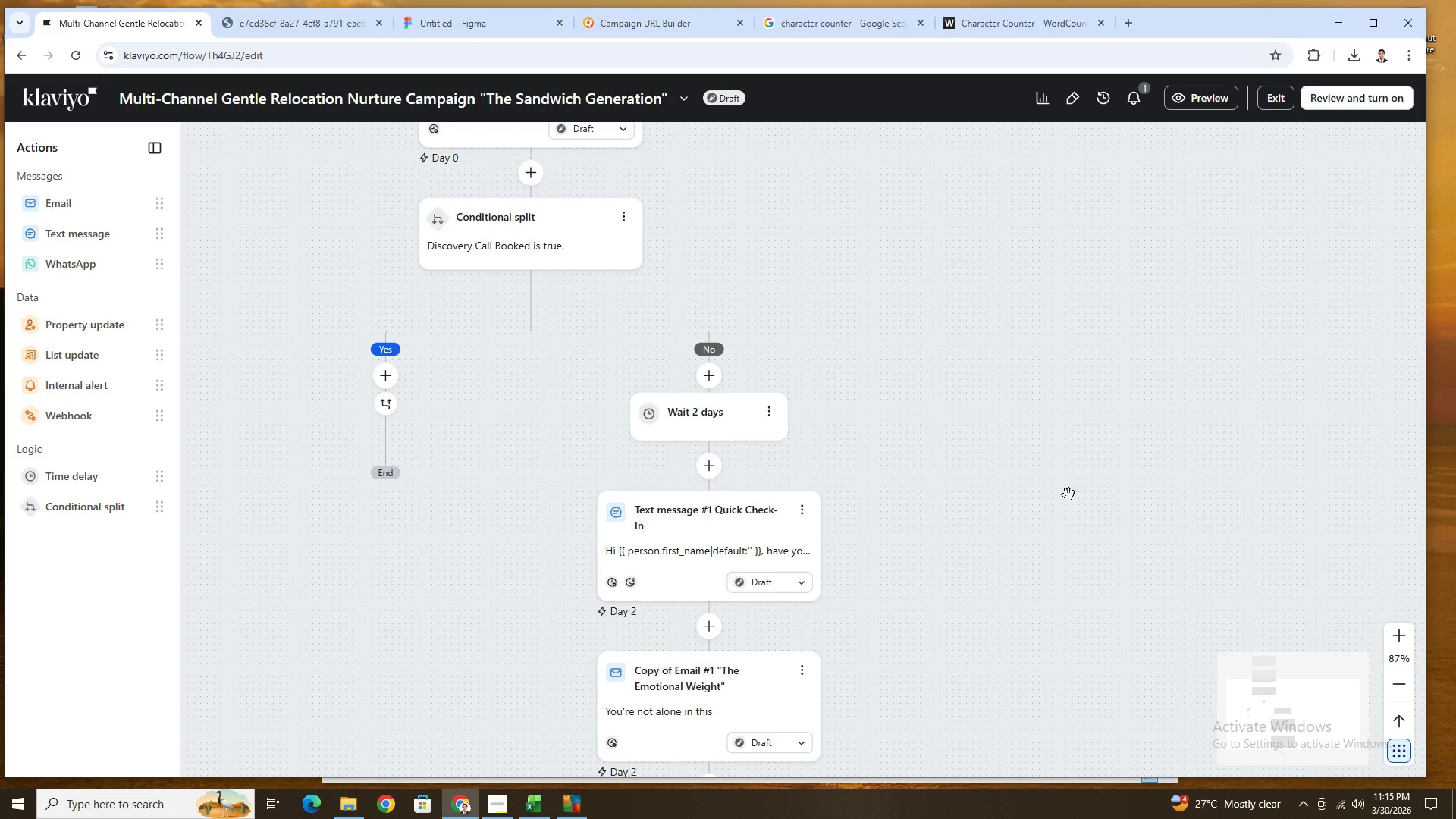 
scroll: coordinate [1068, 494], scroll_direction: up, amount: 1.0
 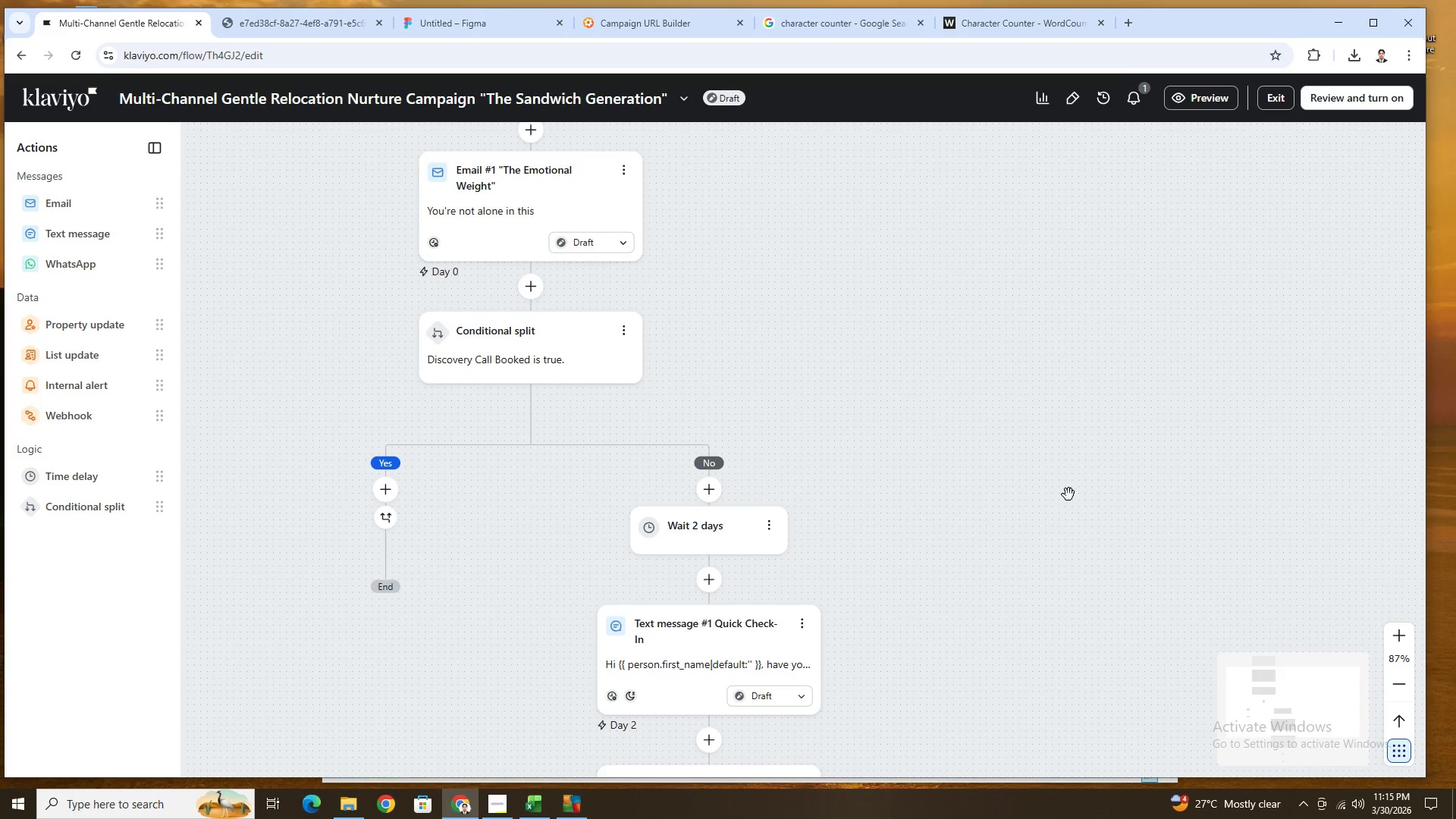 
scroll: coordinate [1068, 494], scroll_direction: down, amount: 4.0
 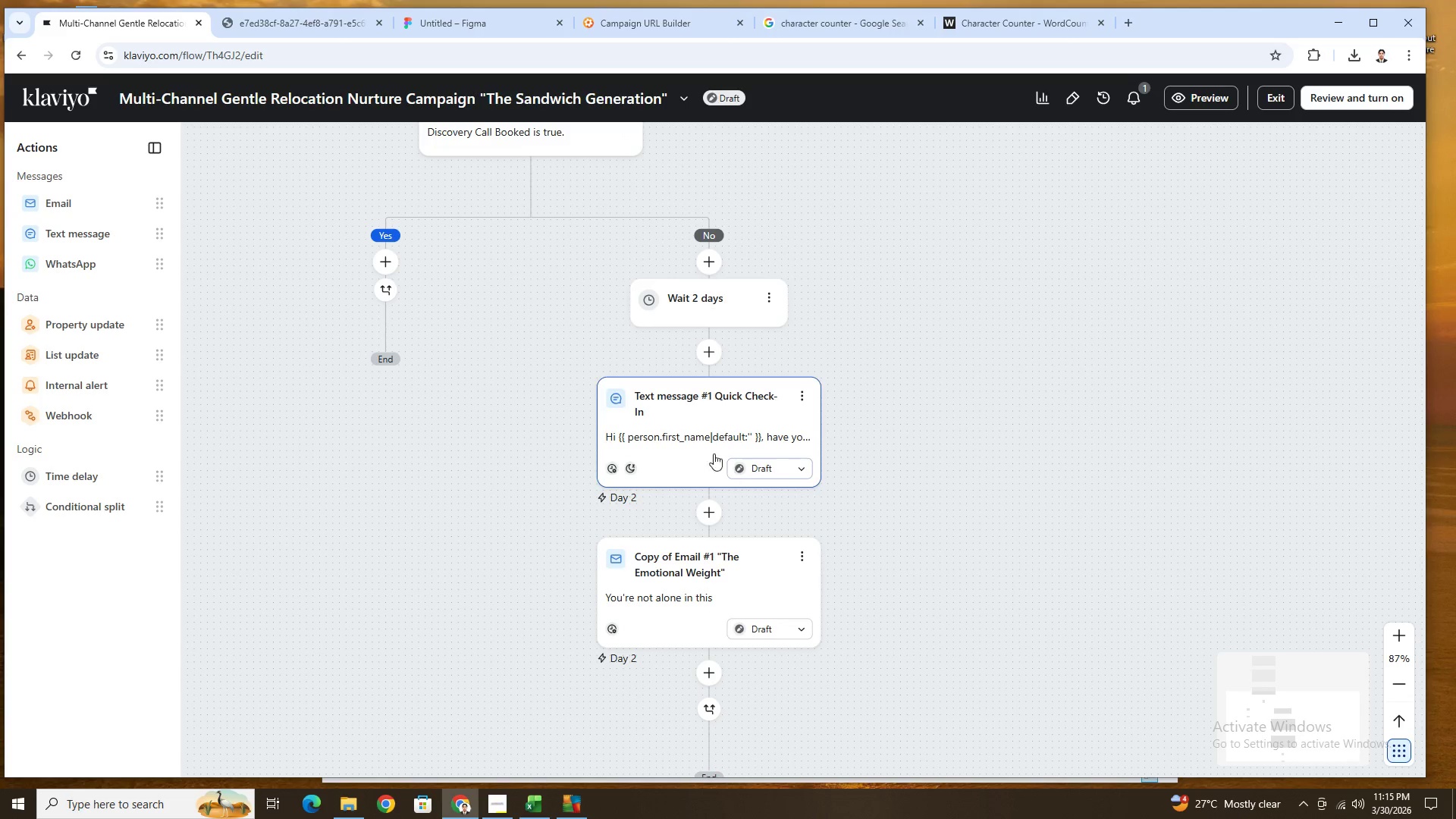 
scroll: coordinate [582, 189], scroll_direction: up, amount: 4.0
 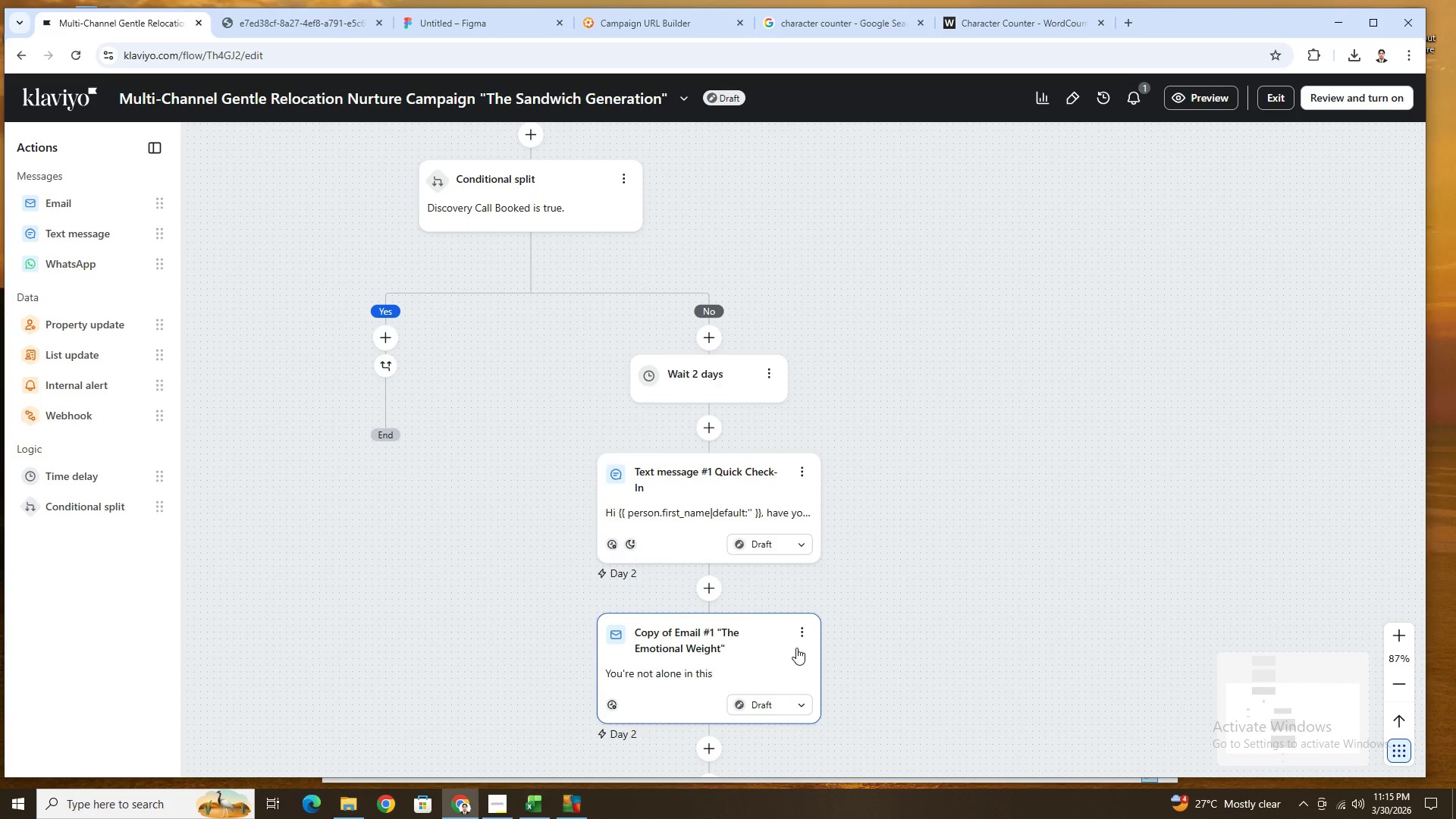 
left_click([796, 648])
 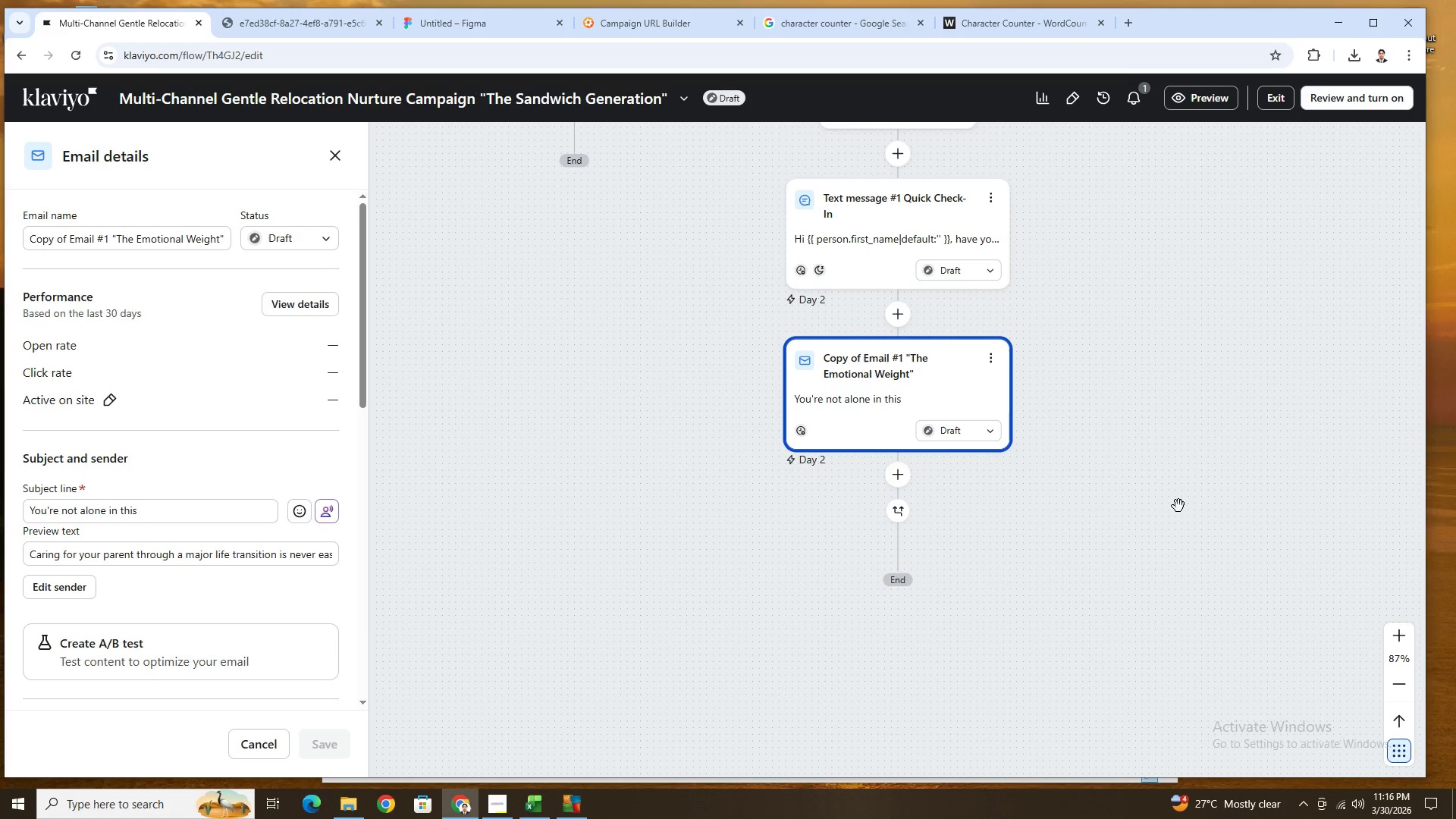 
wait(6.61)
 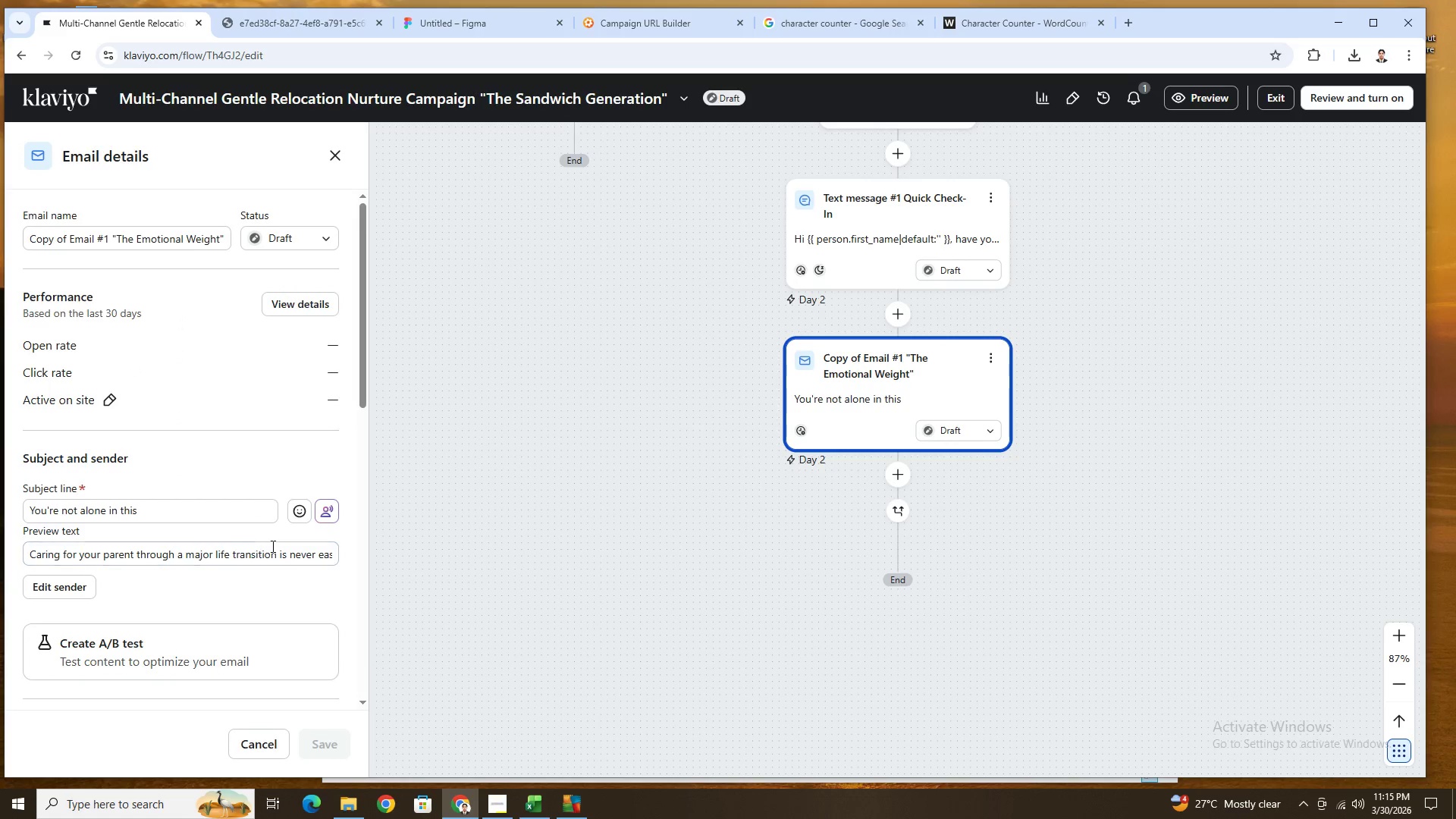 
scroll: coordinate [1178, 506], scroll_direction: up, amount: 2.0
 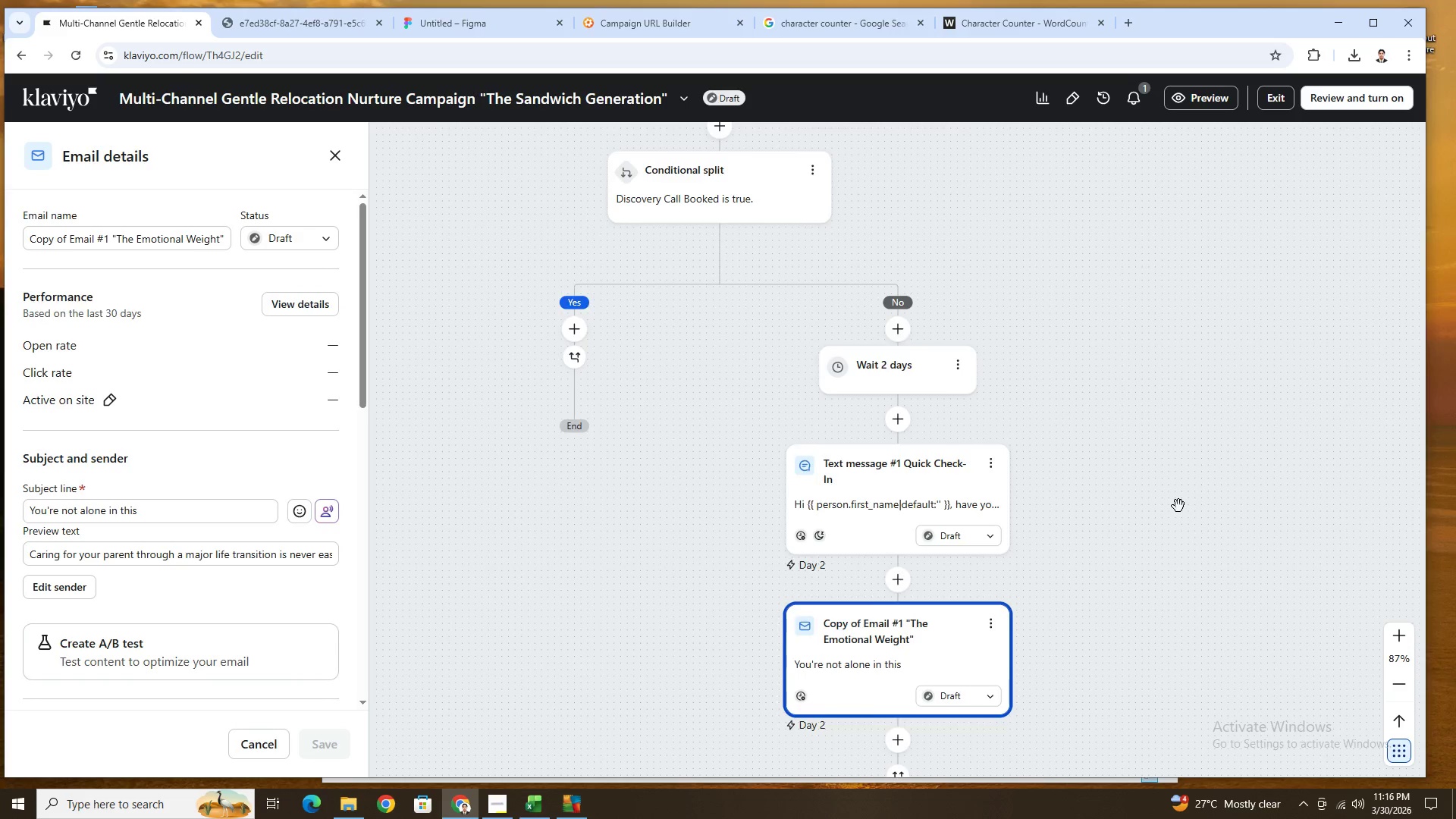 
left_click([1174, 480])
 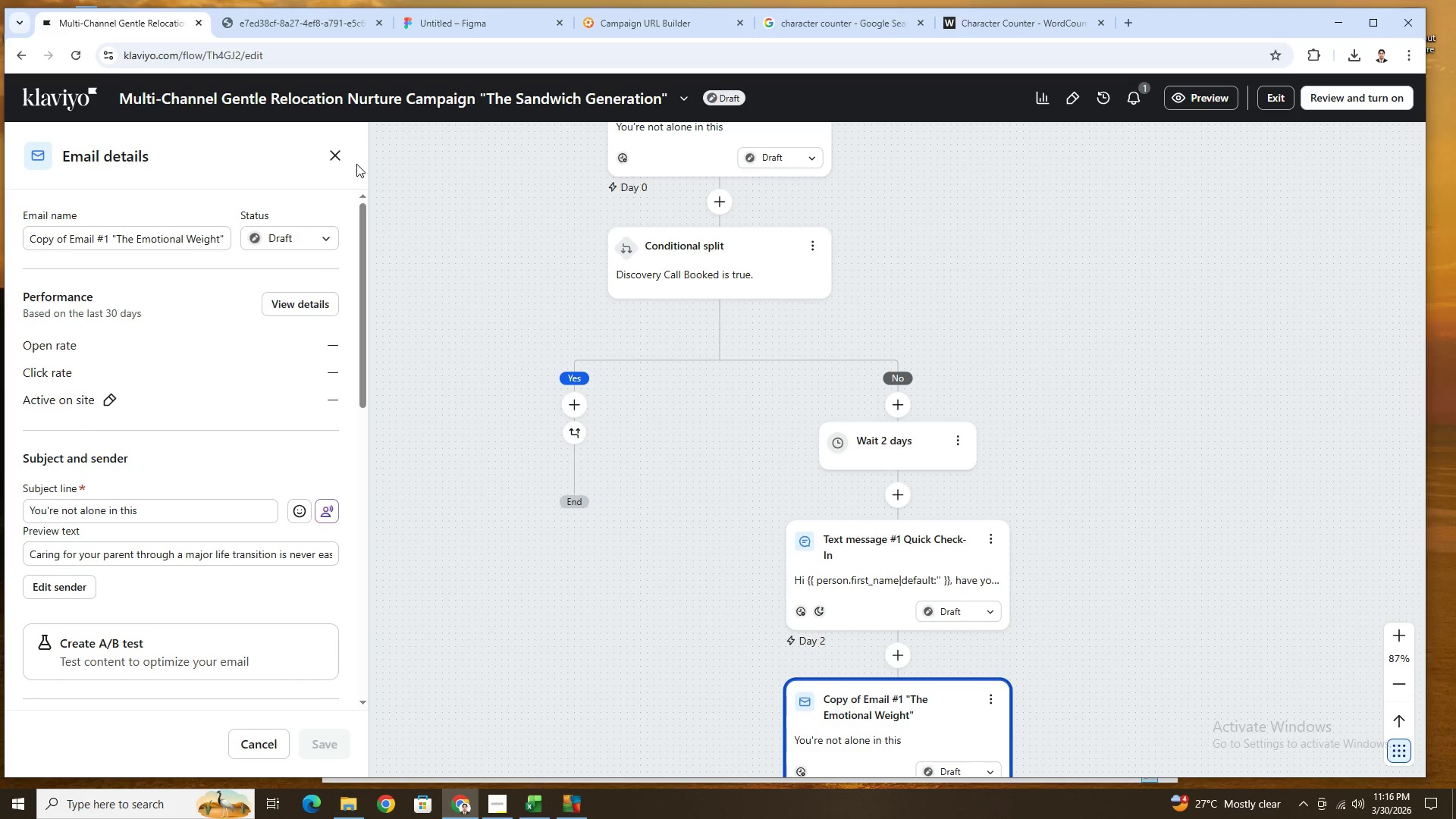 
left_click([340, 163])
 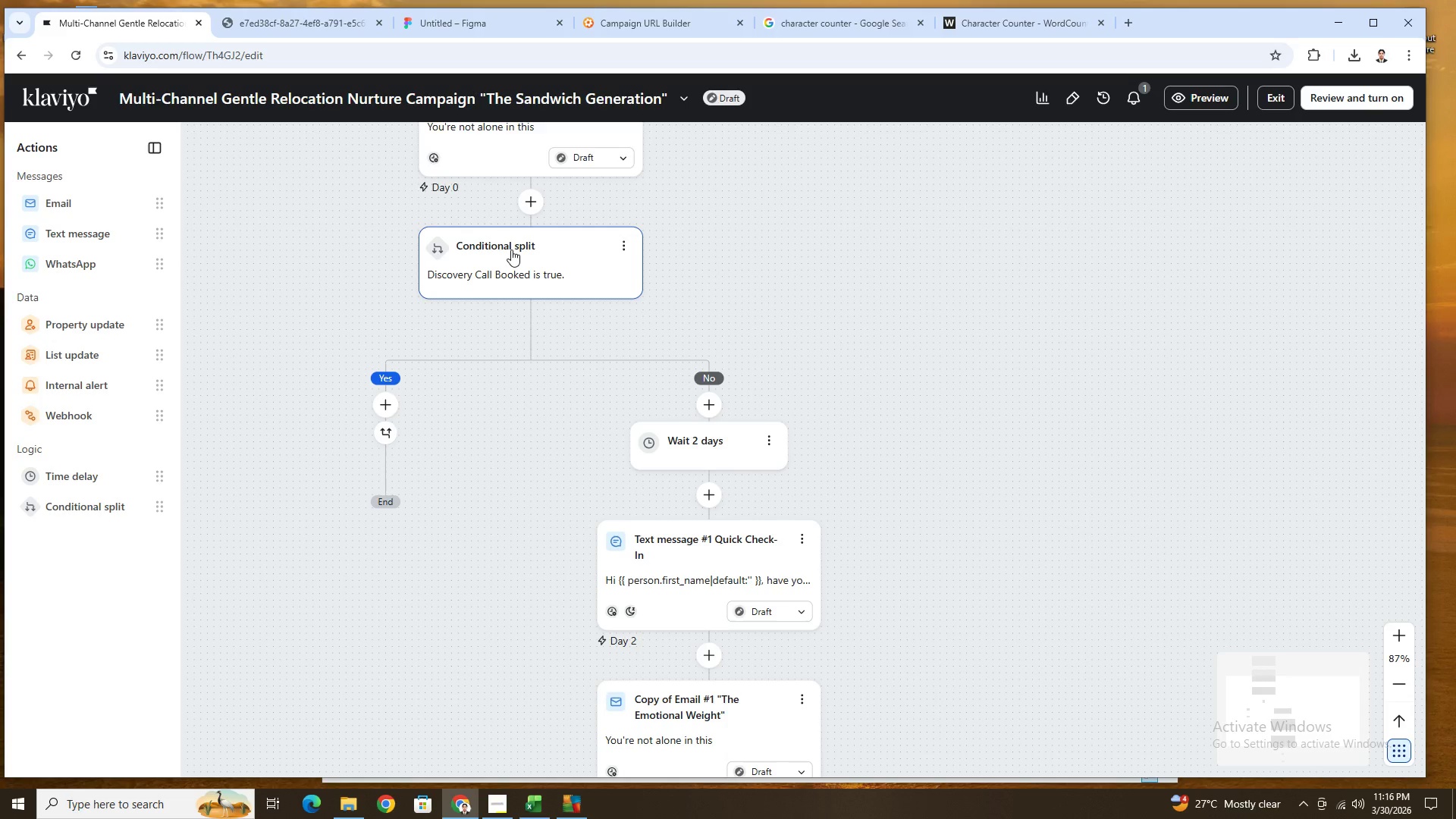 
left_click([524, 249])
 